 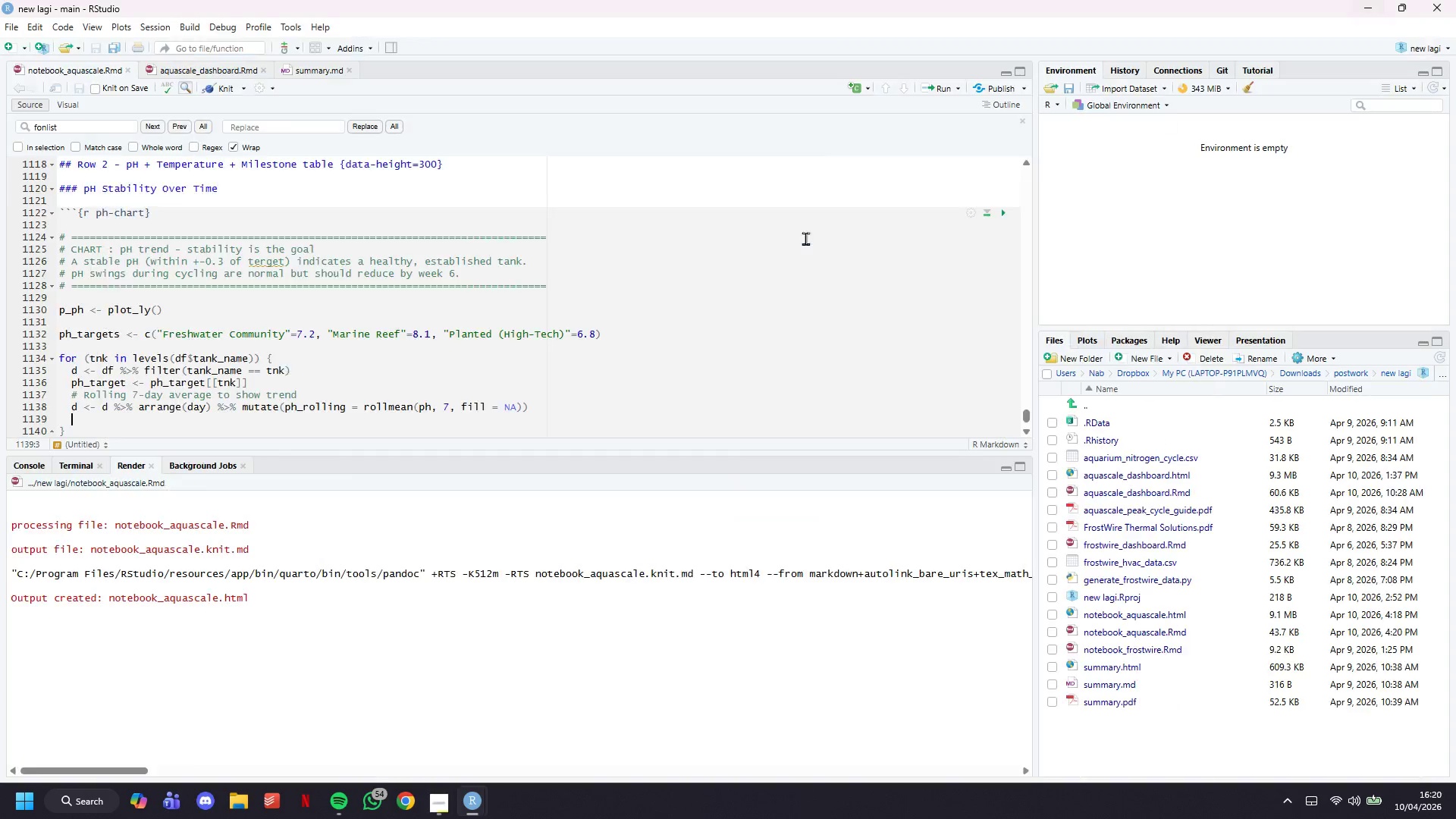 
scroll: coordinate [631, 340], scroll_direction: down, amount: 4.0
 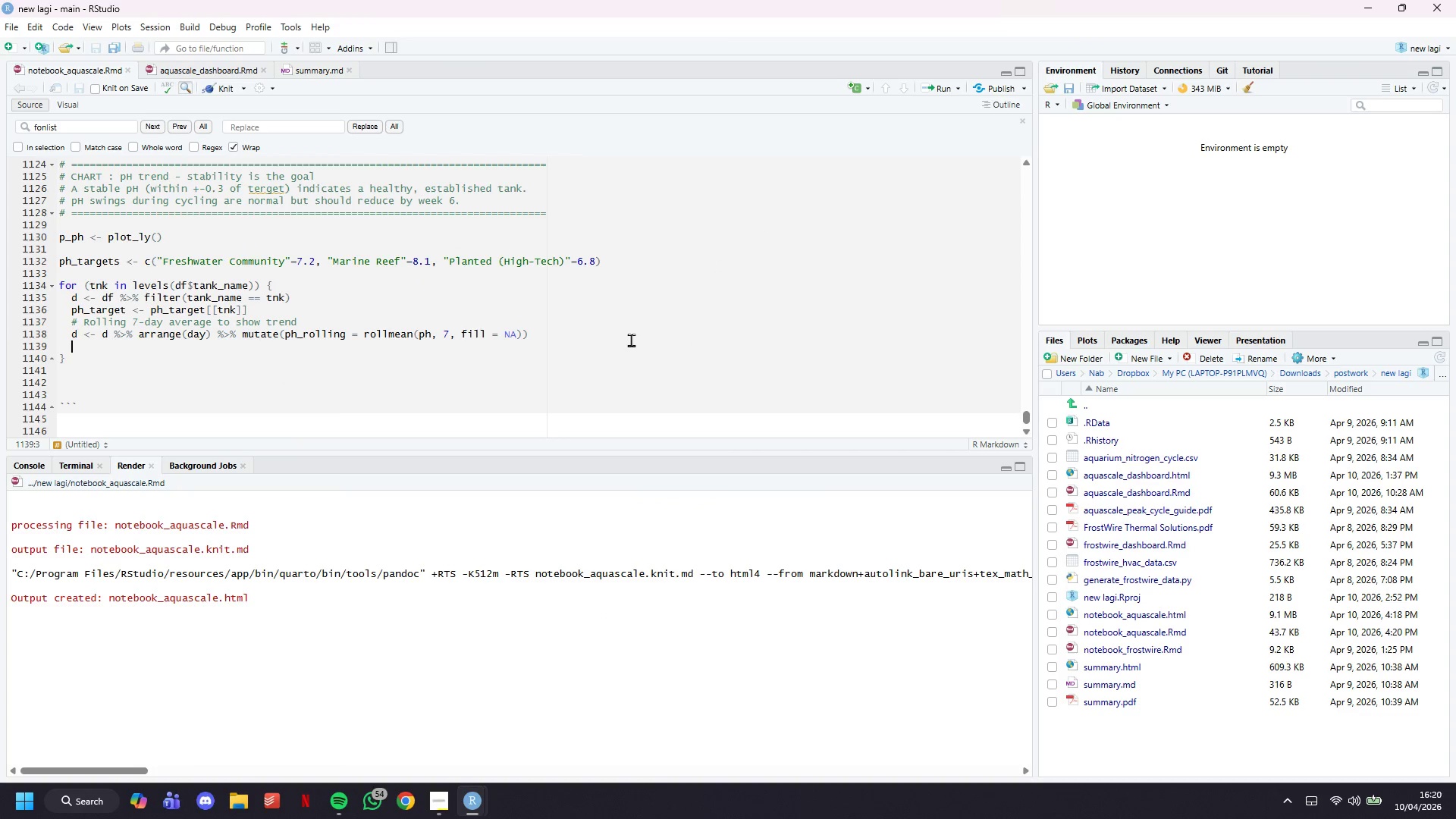 
key(Enter)
 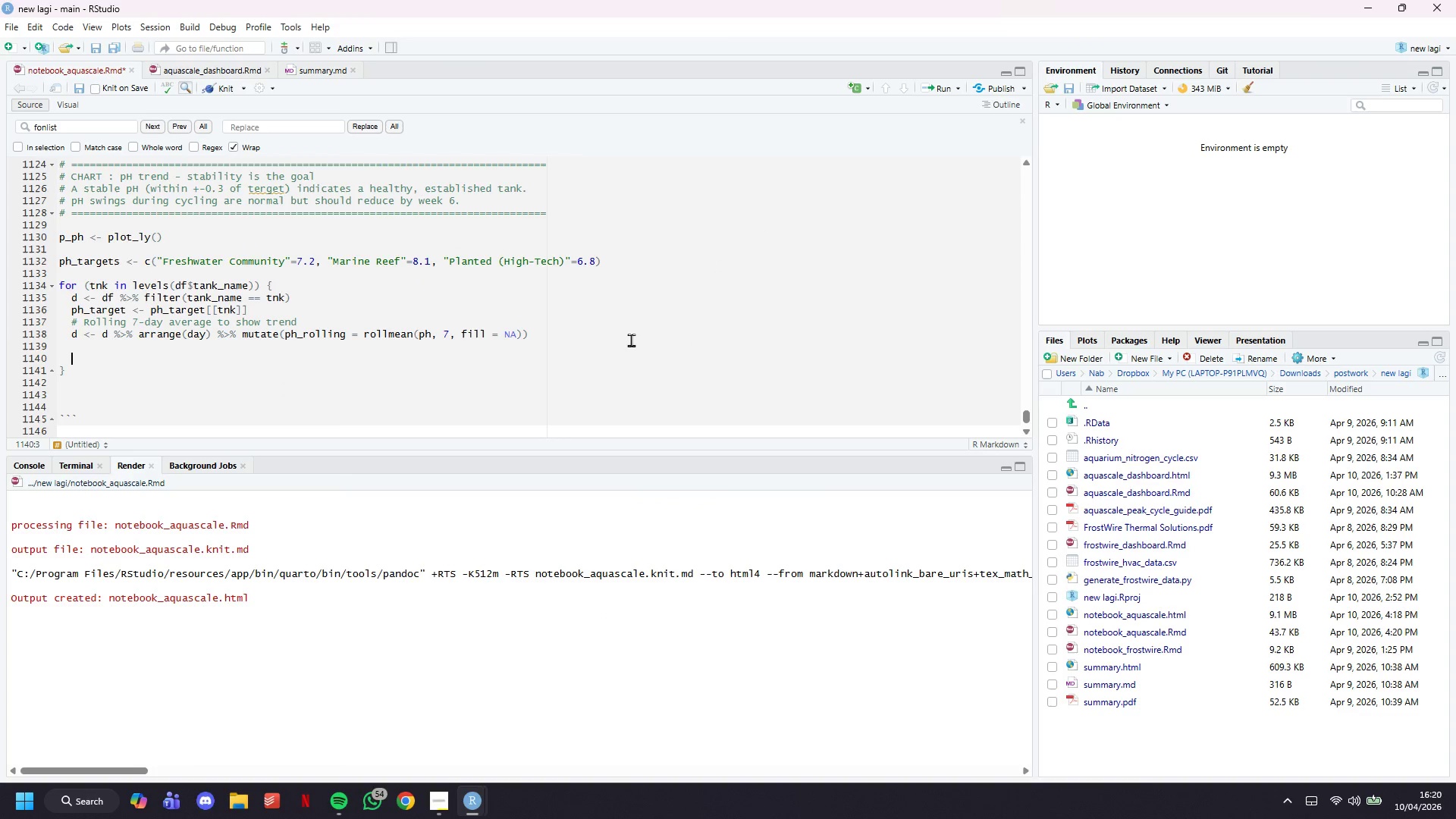 
type(p_ph <- )
 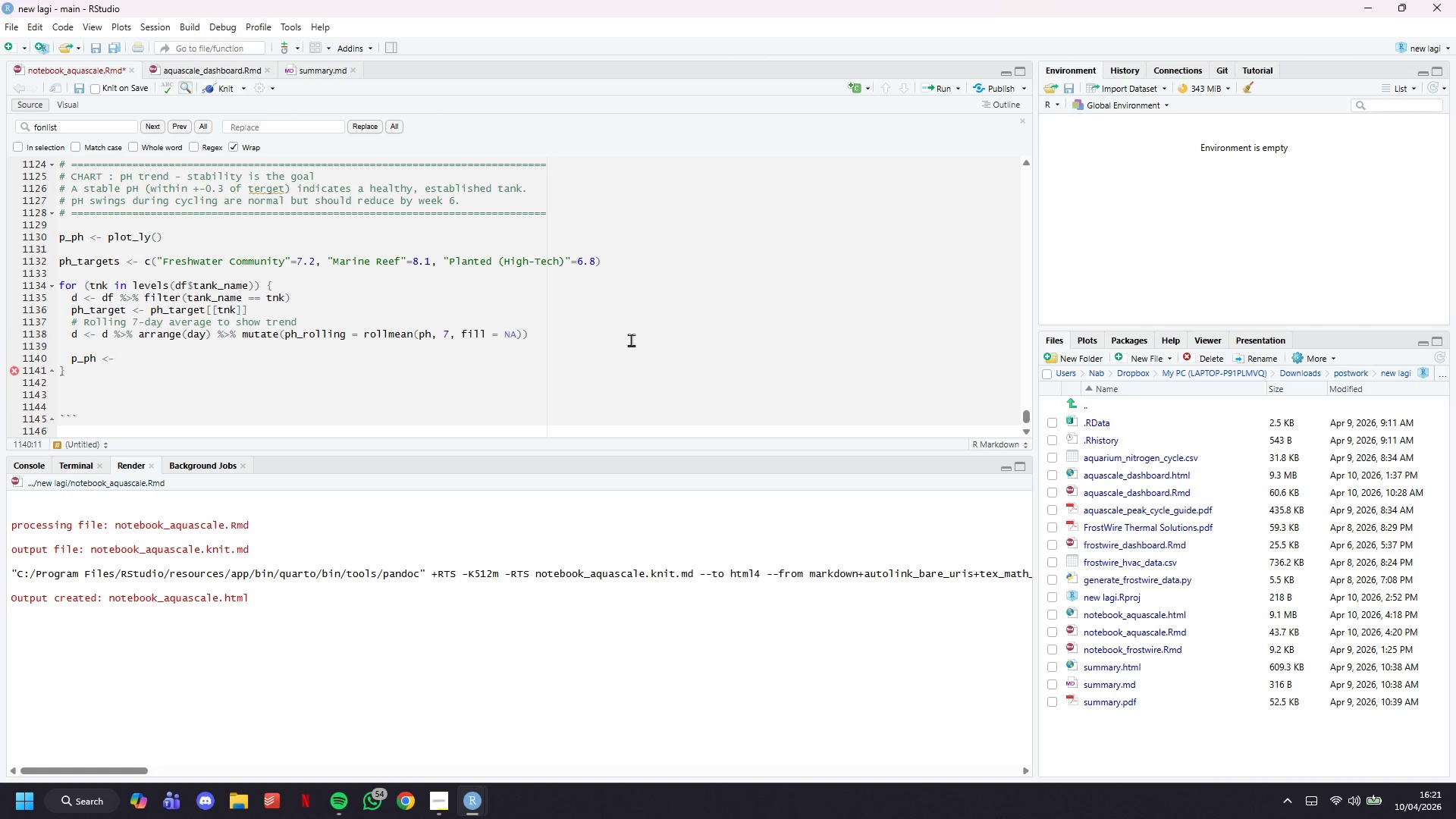 
wait(21.94)
 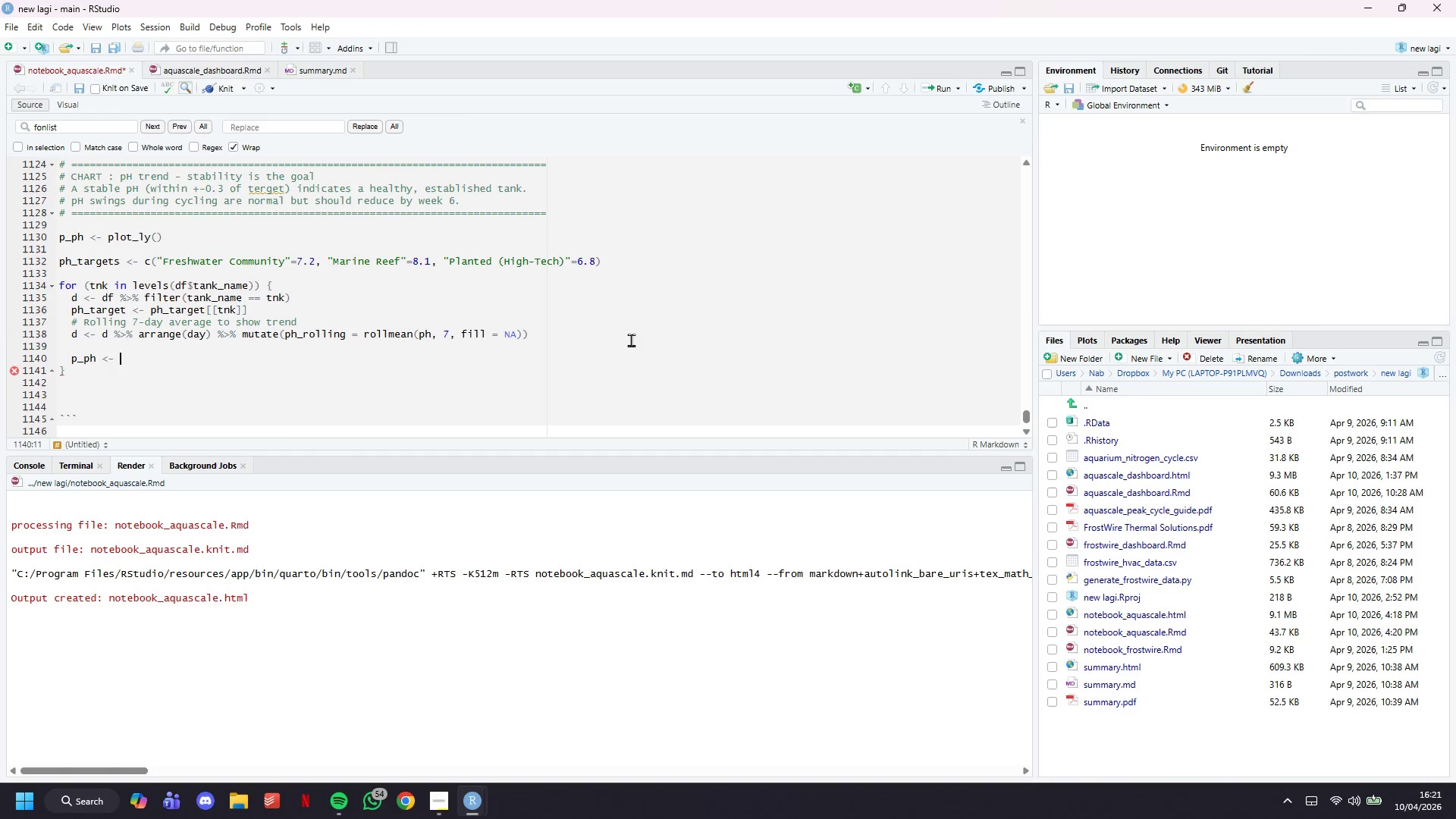 
type(p_ph %>%)
 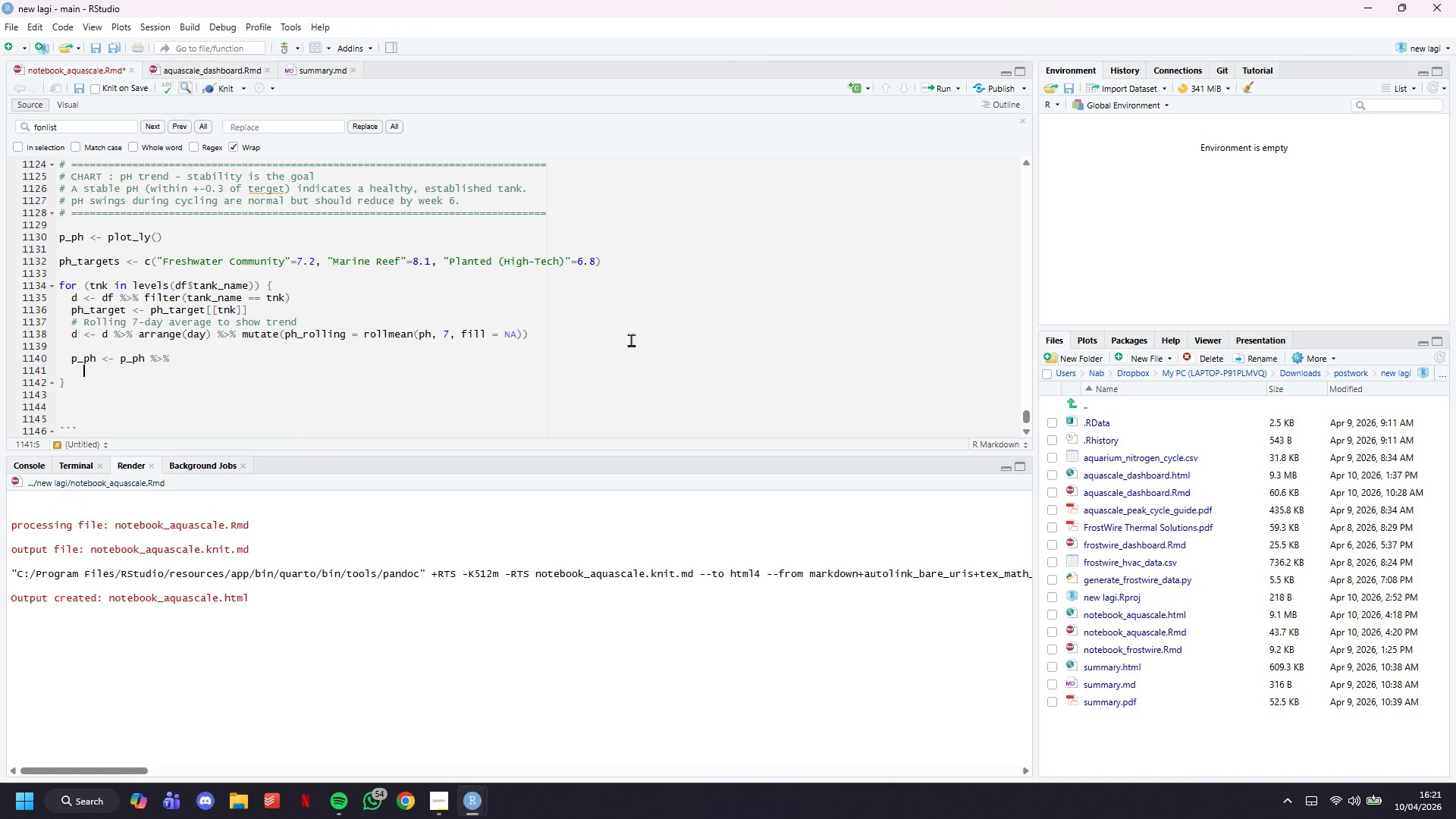 
 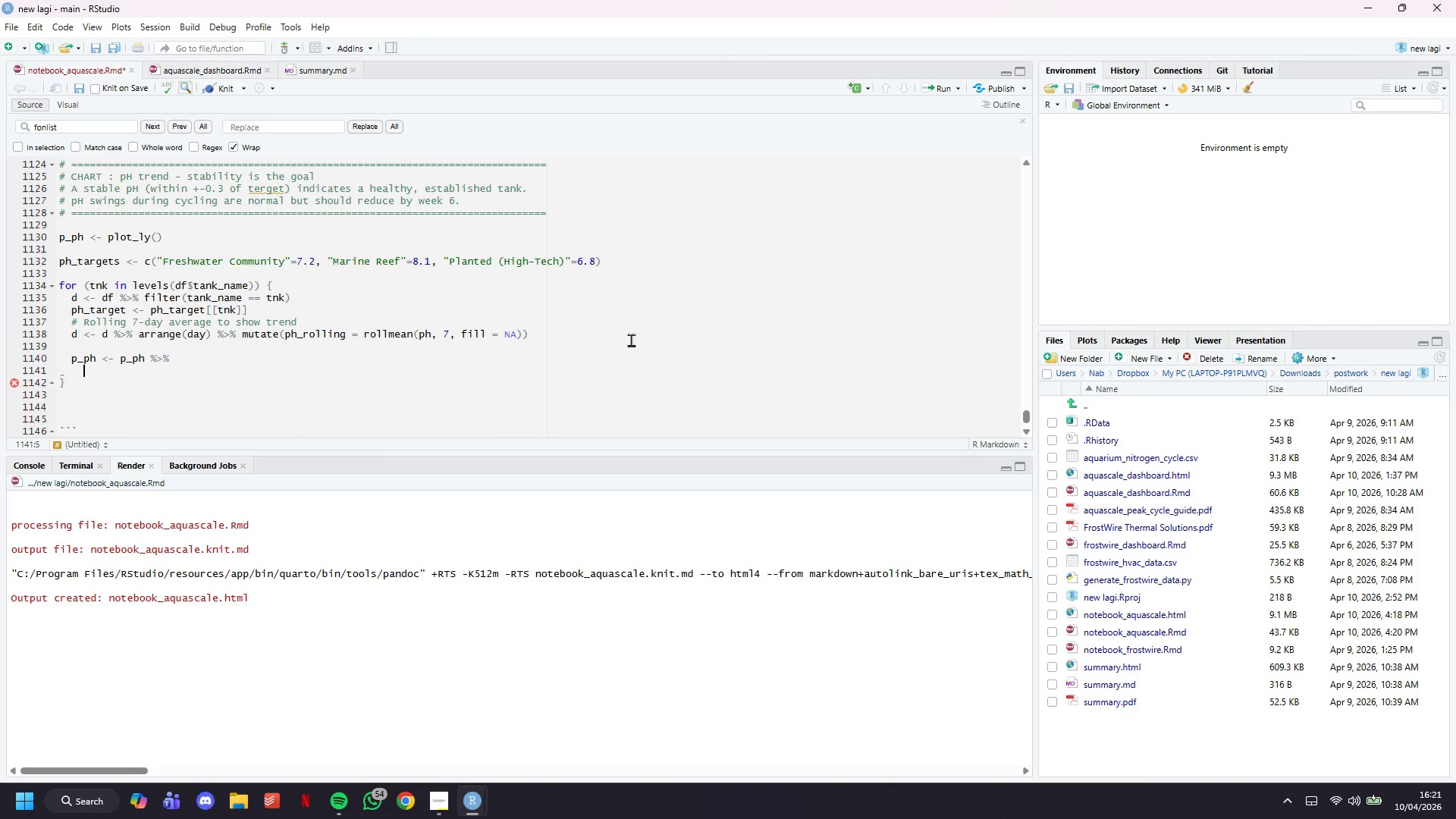 
key(Enter)
 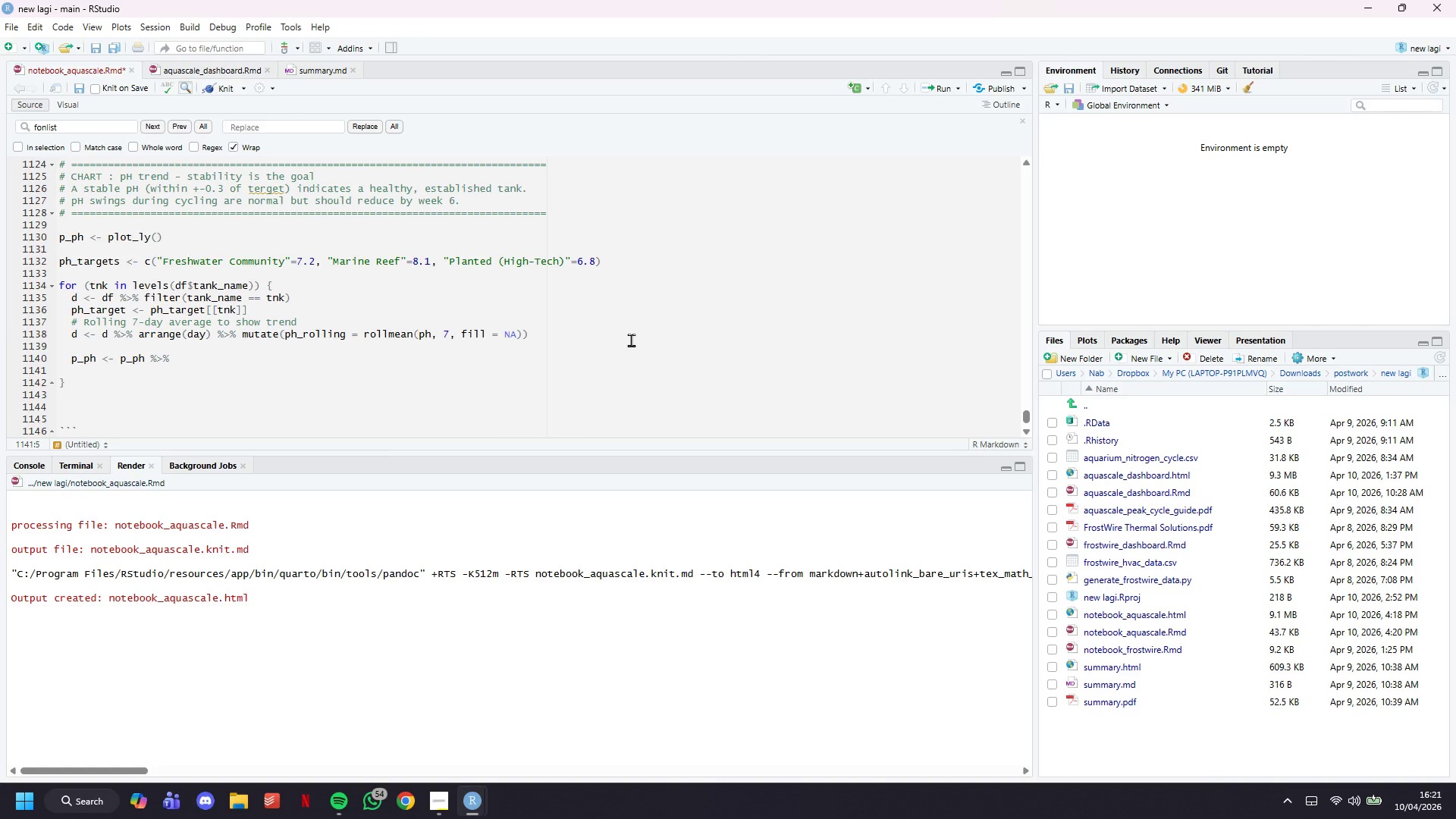 
type(add_lines()
 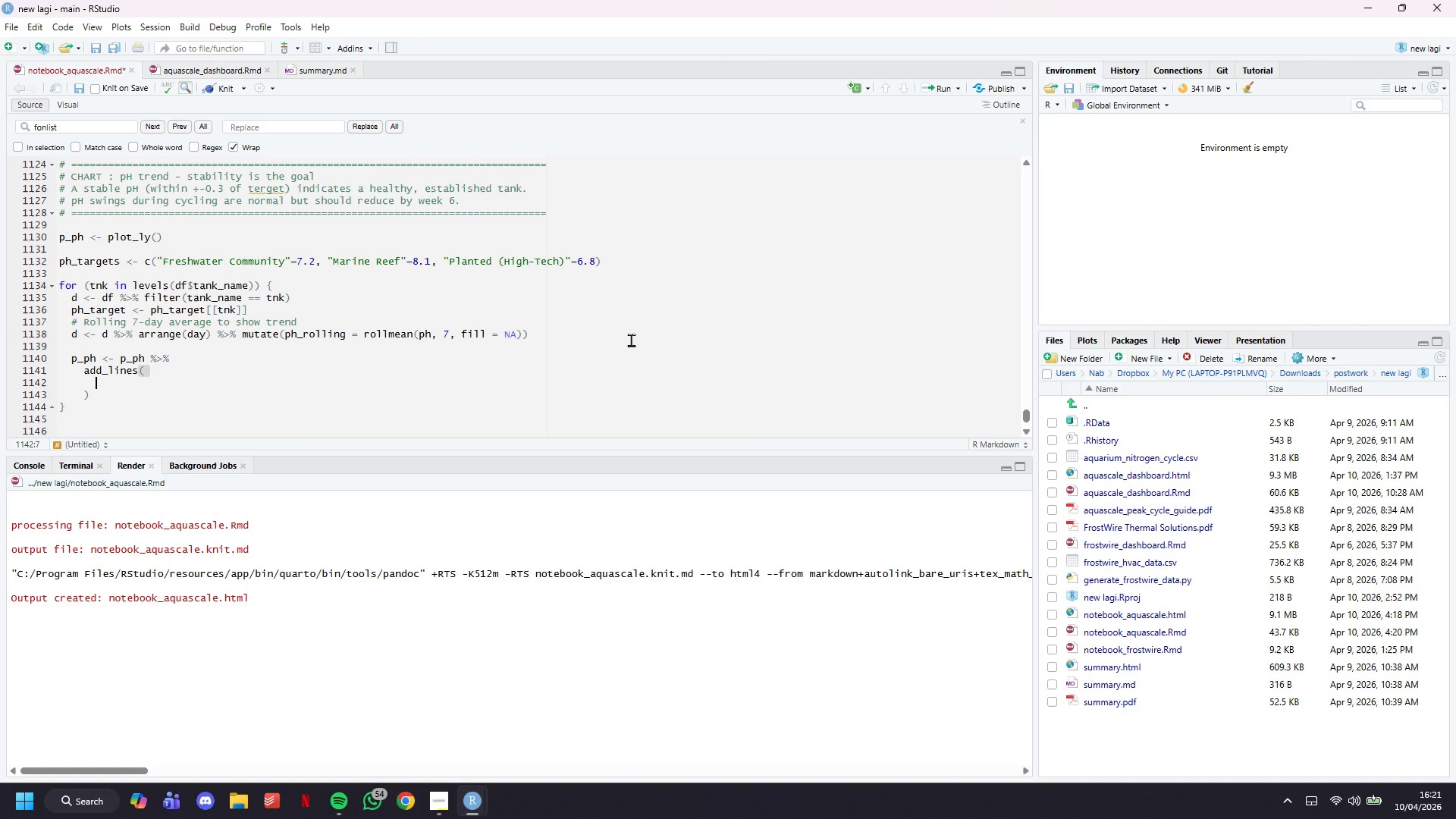 
key(Enter)
 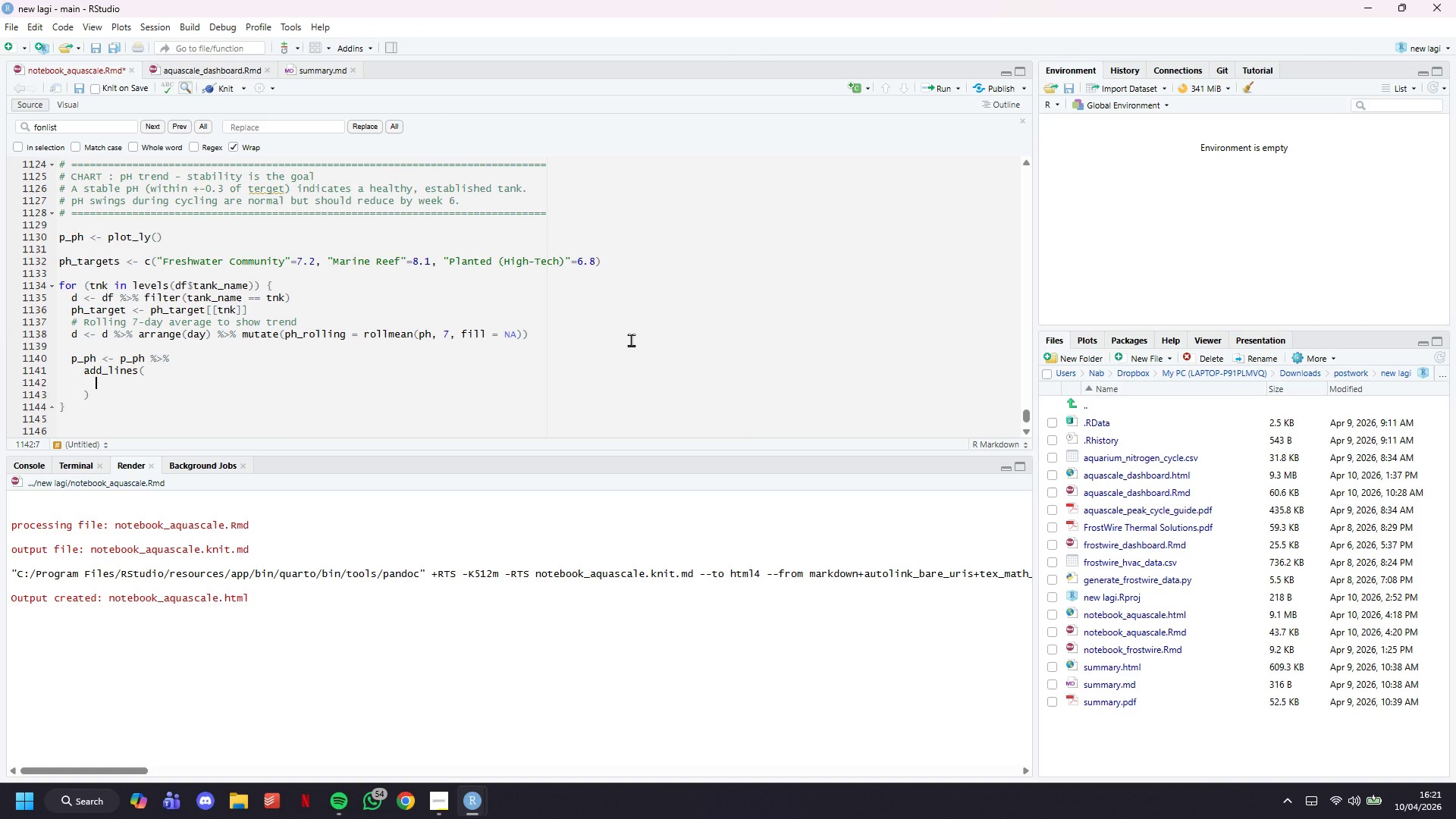 
type(dta=)
key(Backspace)
key(Backspace)
key(Backspace)
type(ata=d, x=~day, y=~ph,)
 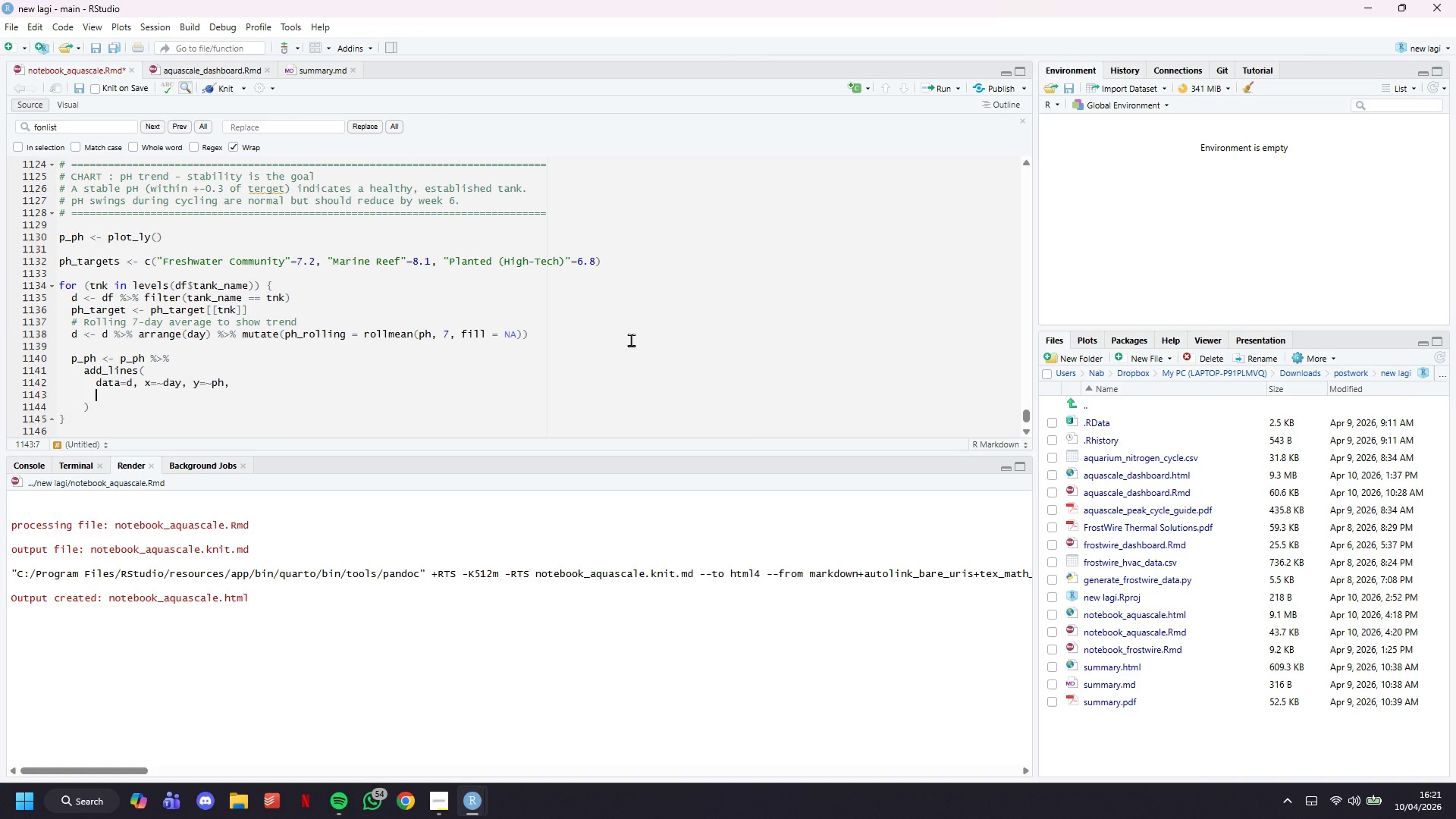 
 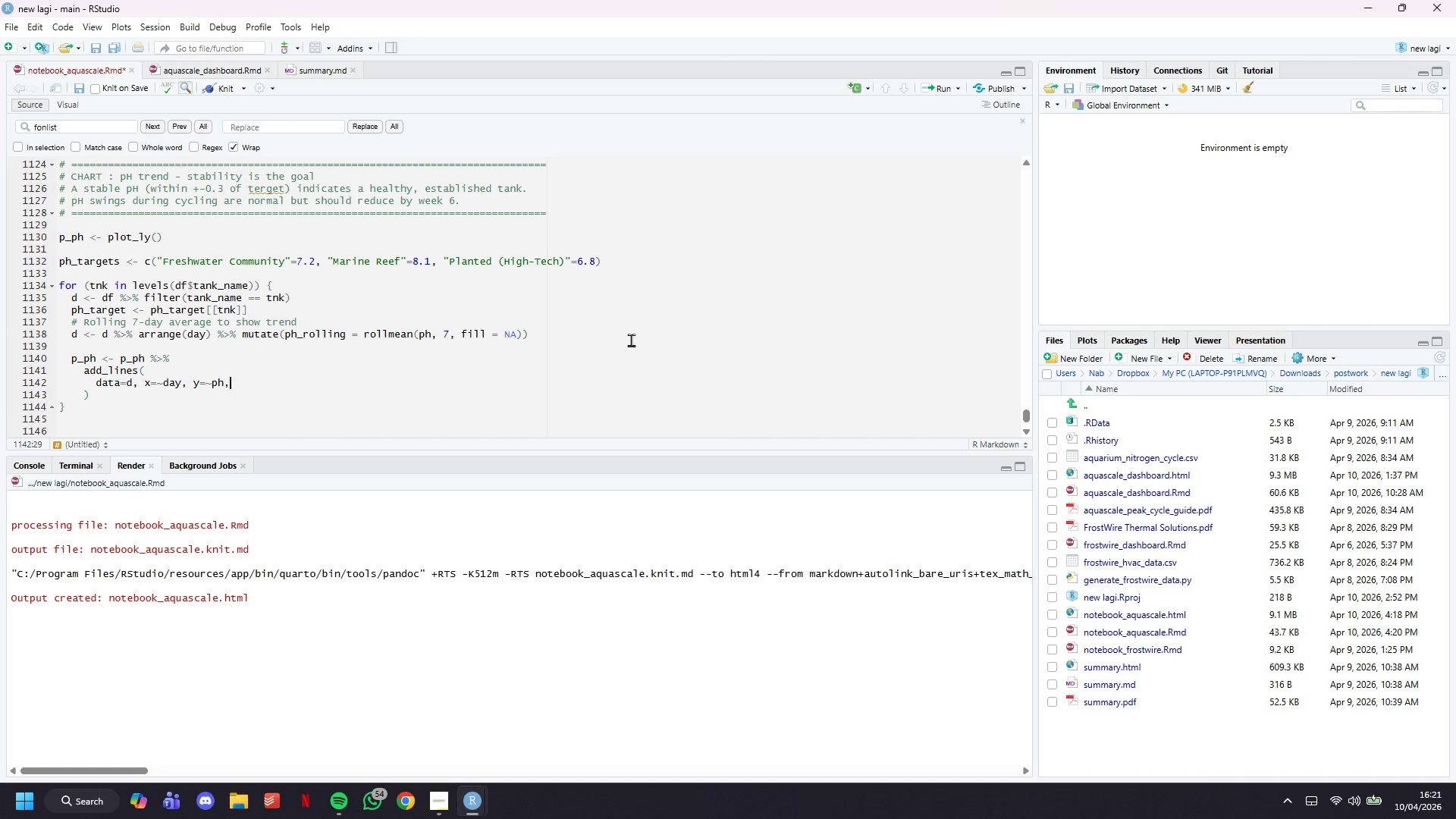 
key(Enter)
 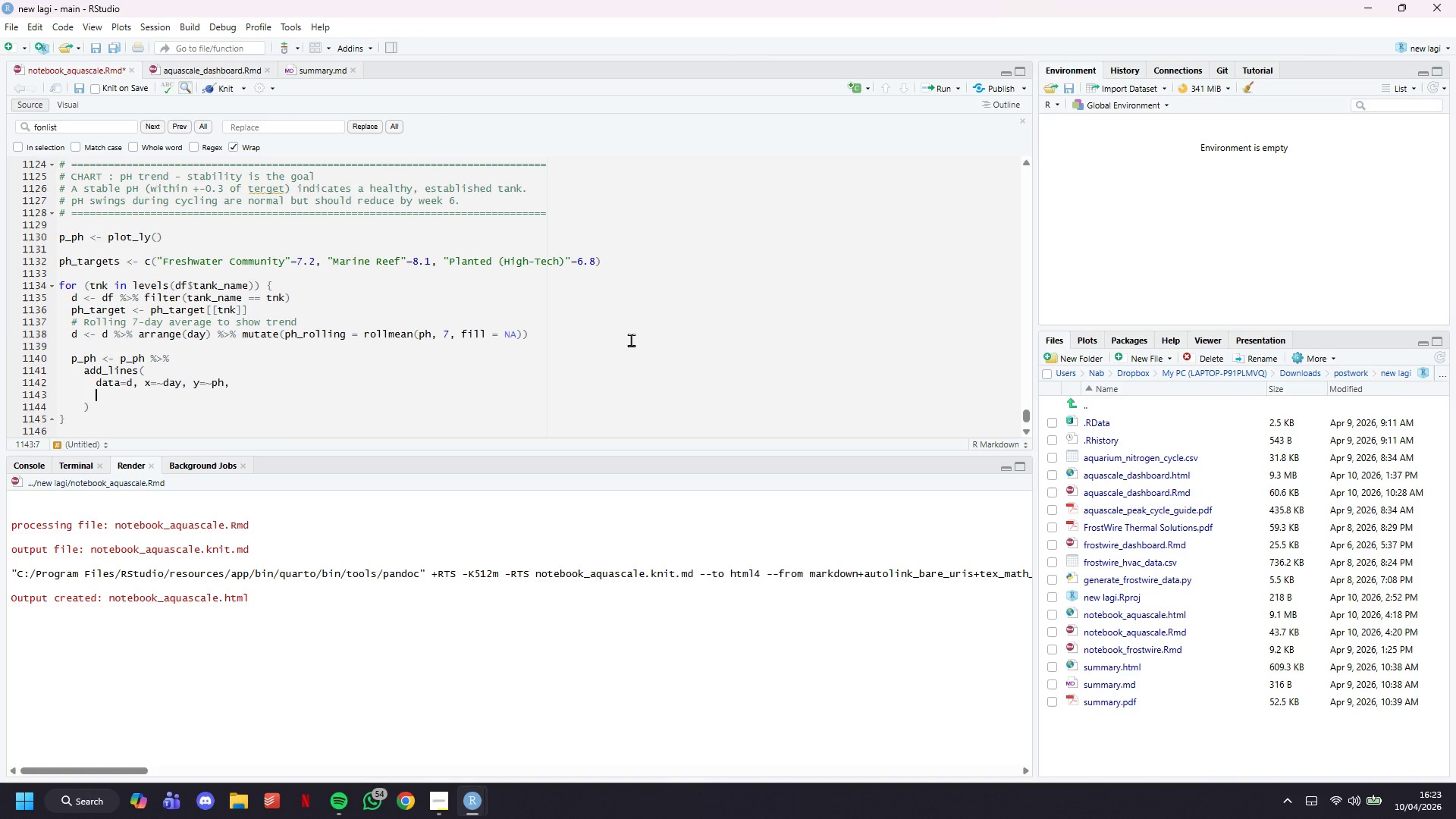 
wait(89.33)
 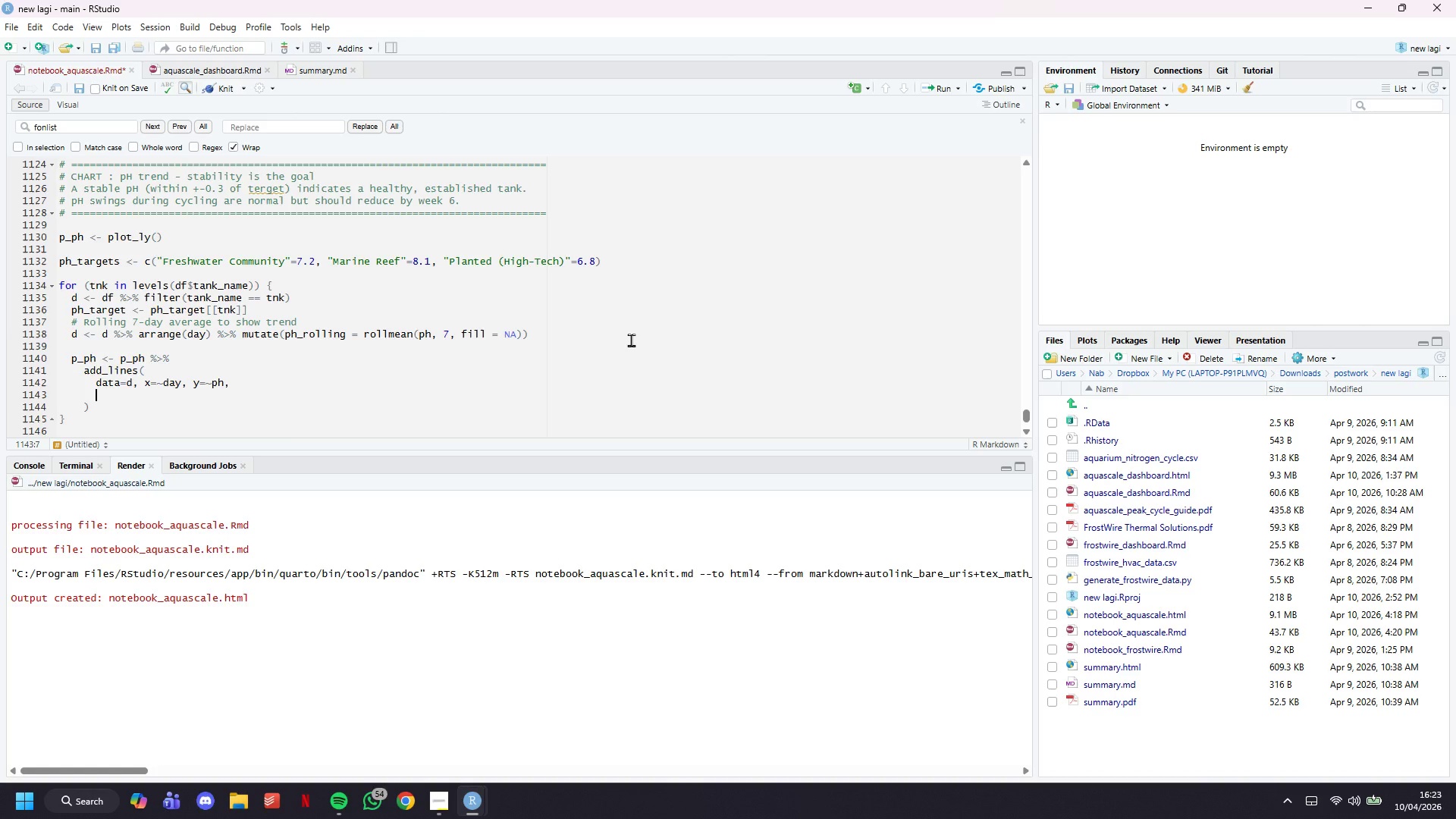 
type(name=paste(tnk,"(7d abg)
key(Backspace)
key(Backspace)
type(vg))
 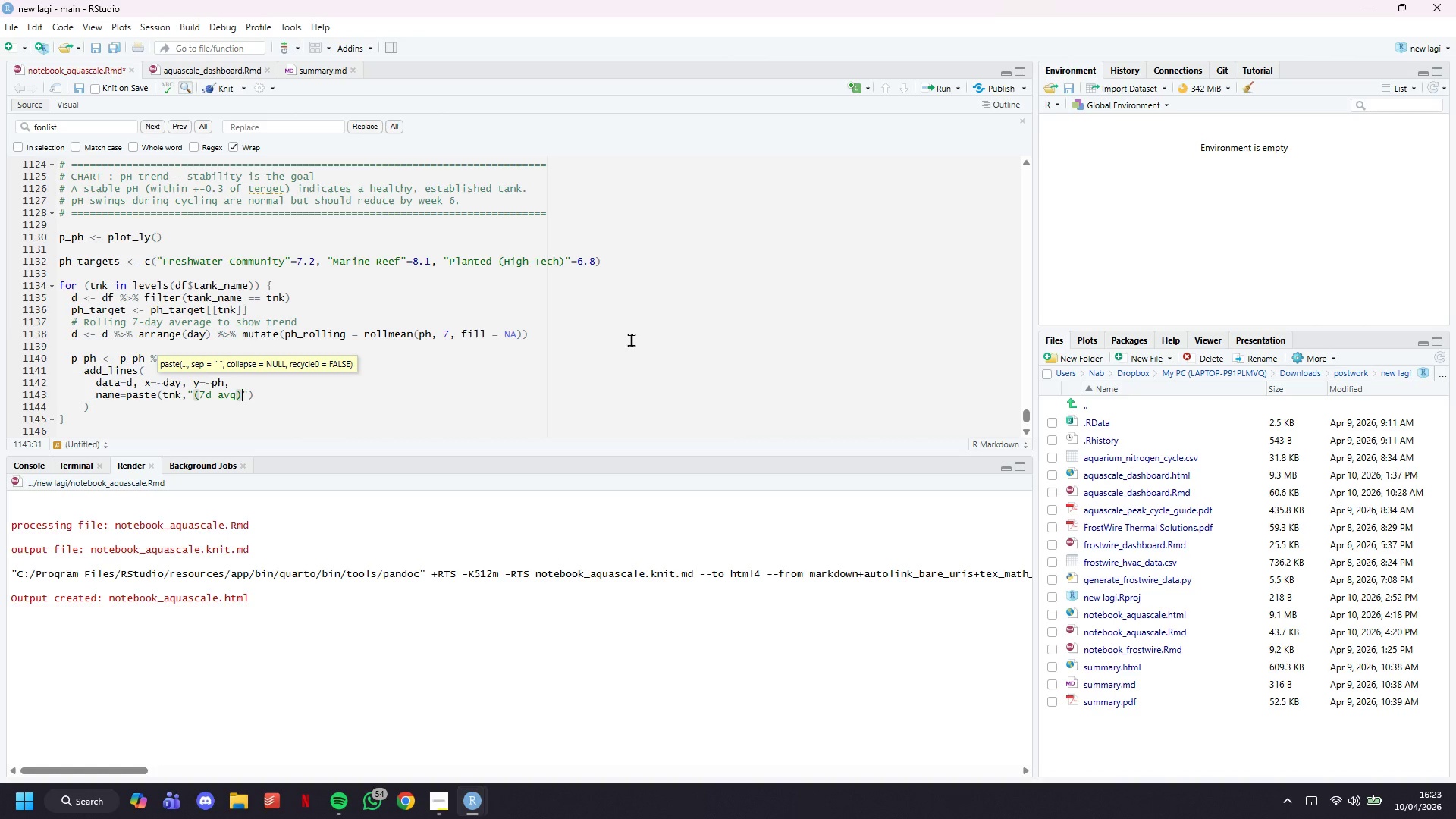 
key(ArrowRight)
 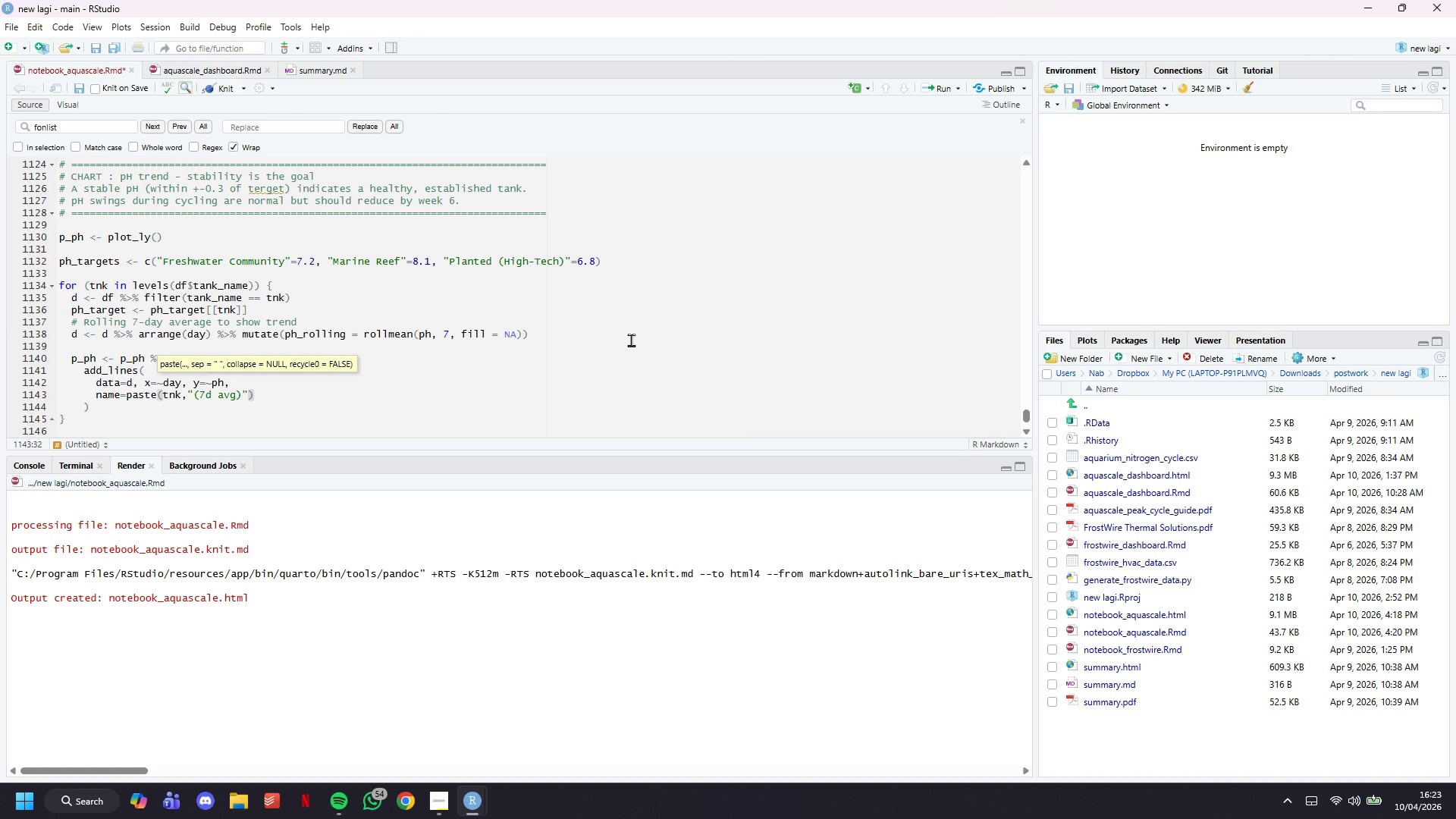 
key(ArrowRight)
 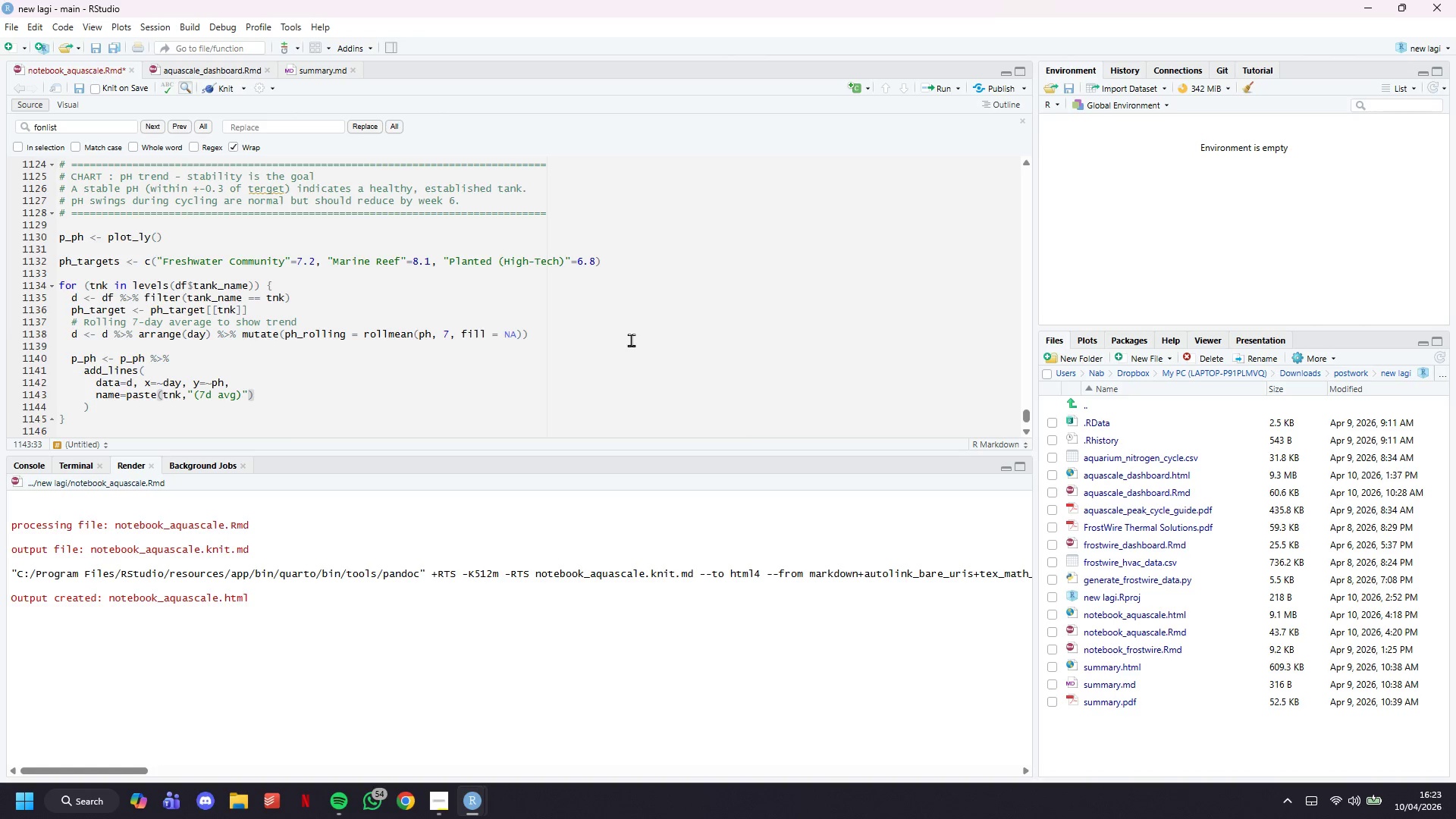 
key(Comma)
 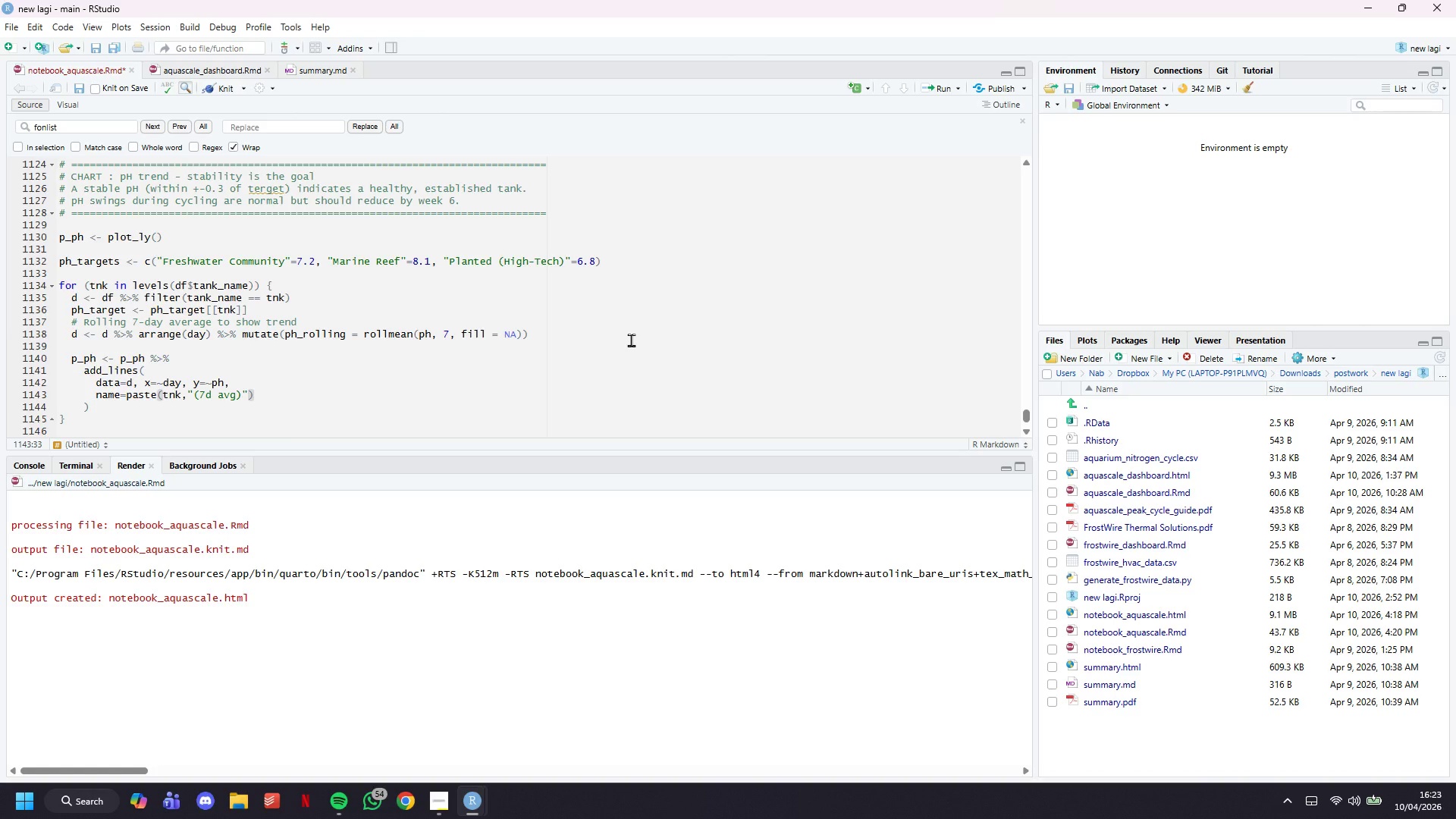 
key(Enter)
 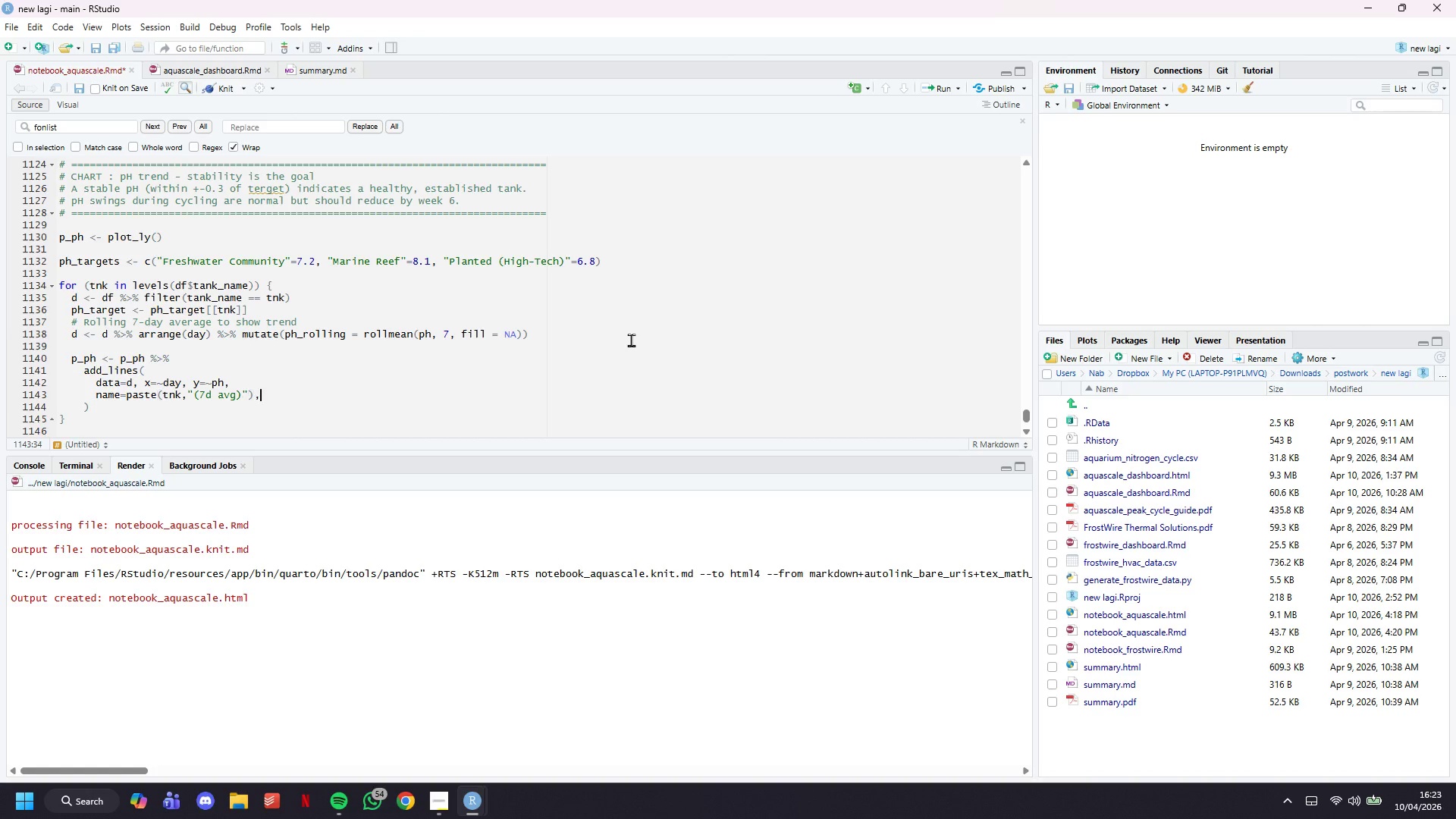 
type(line=list(color=tank_styles[[tnk)
 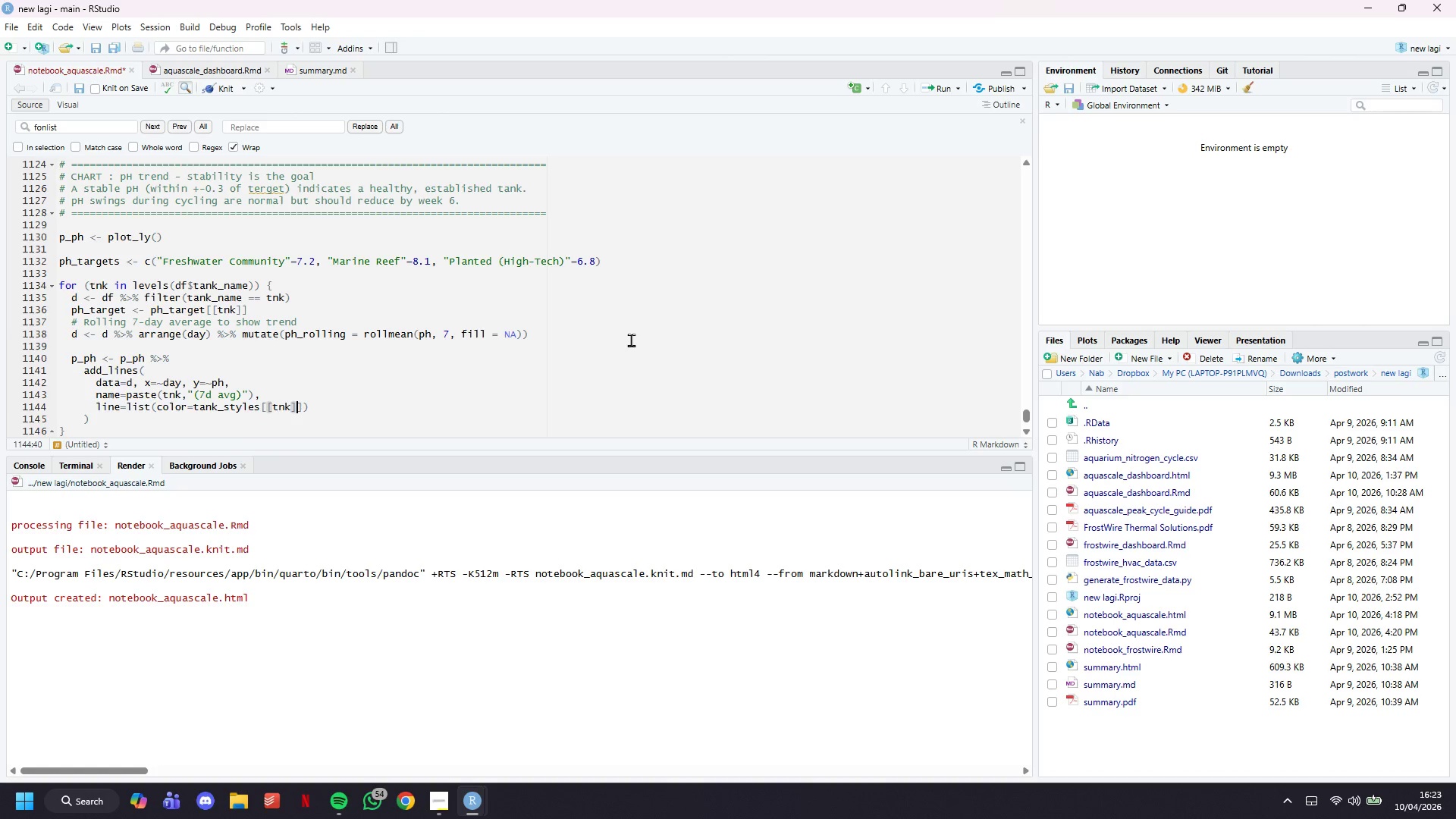 
 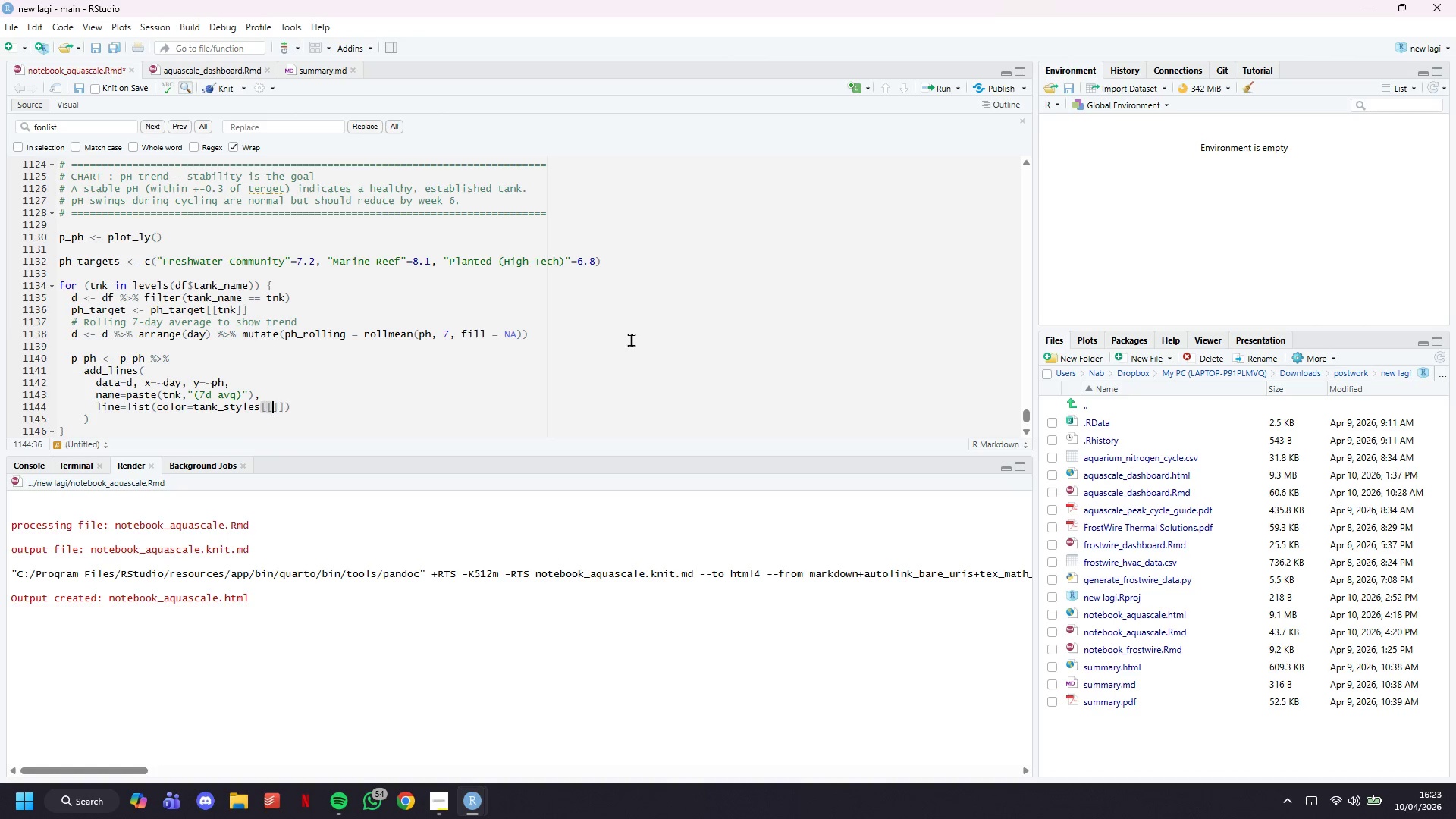 
key(ArrowRight)
 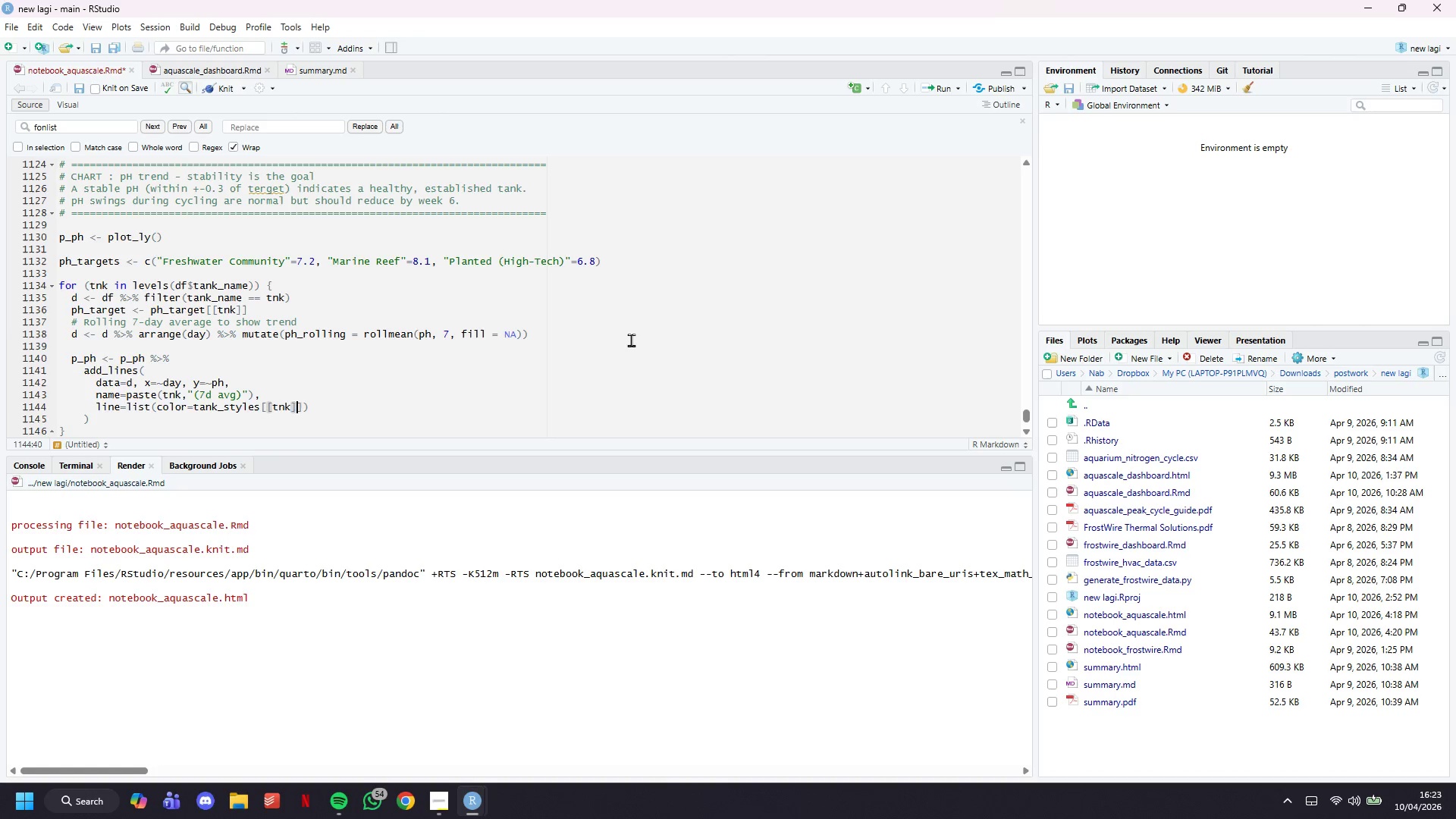 
key(ArrowRight)
 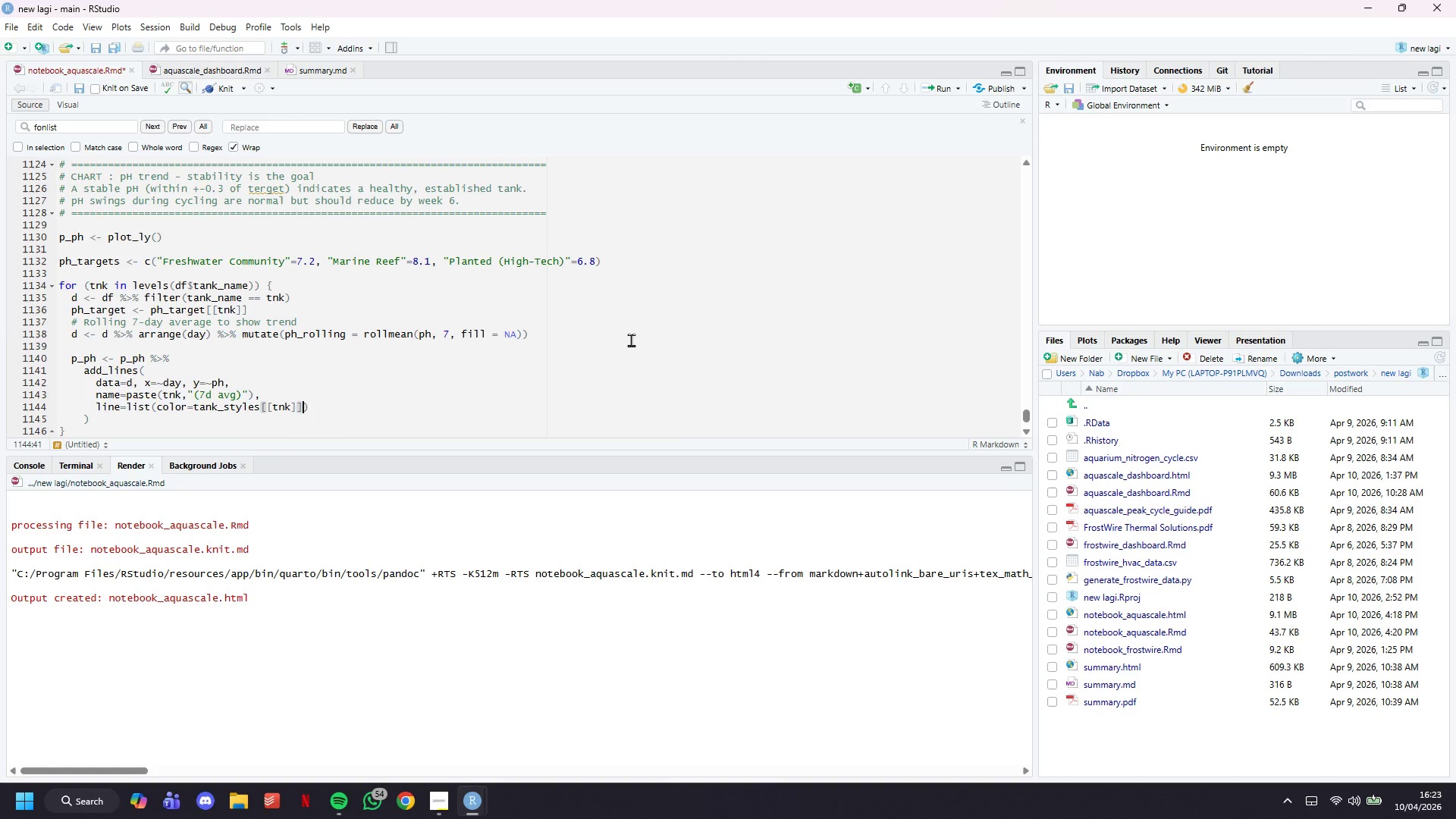 
type($color, width=2.5)
 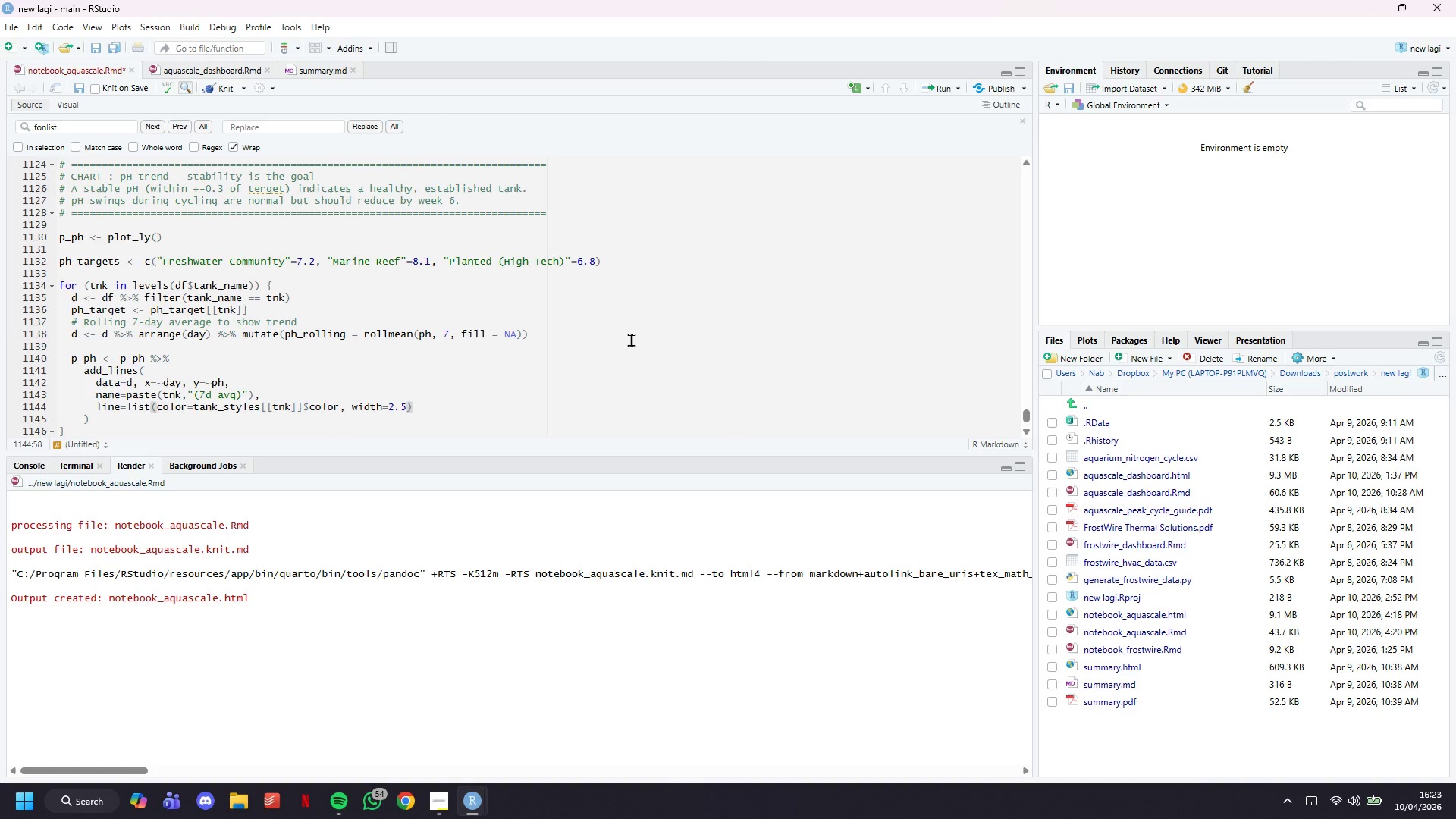 
key(ArrowRight)
 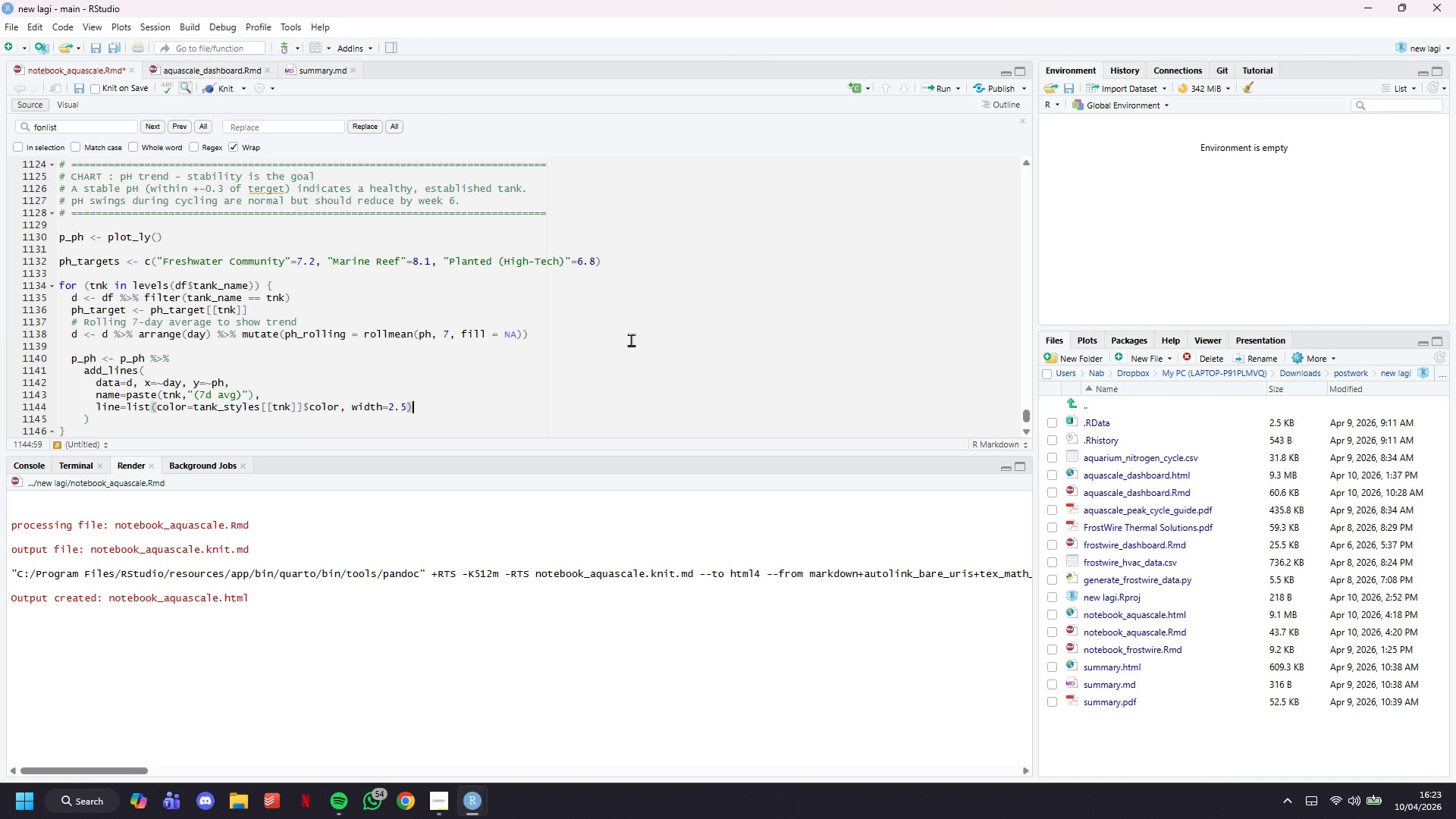 
key(Comma)
 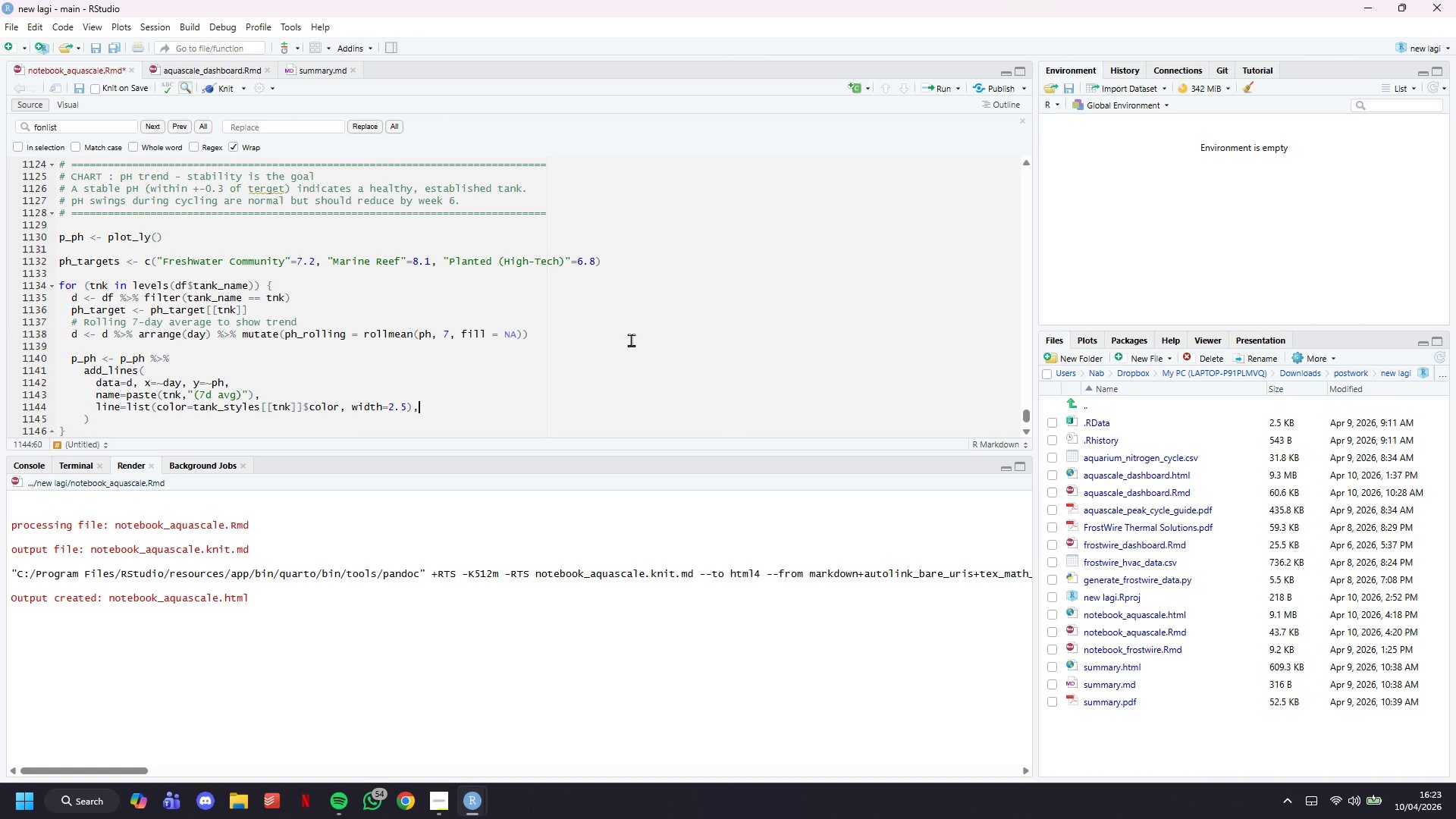 
key(Enter)
 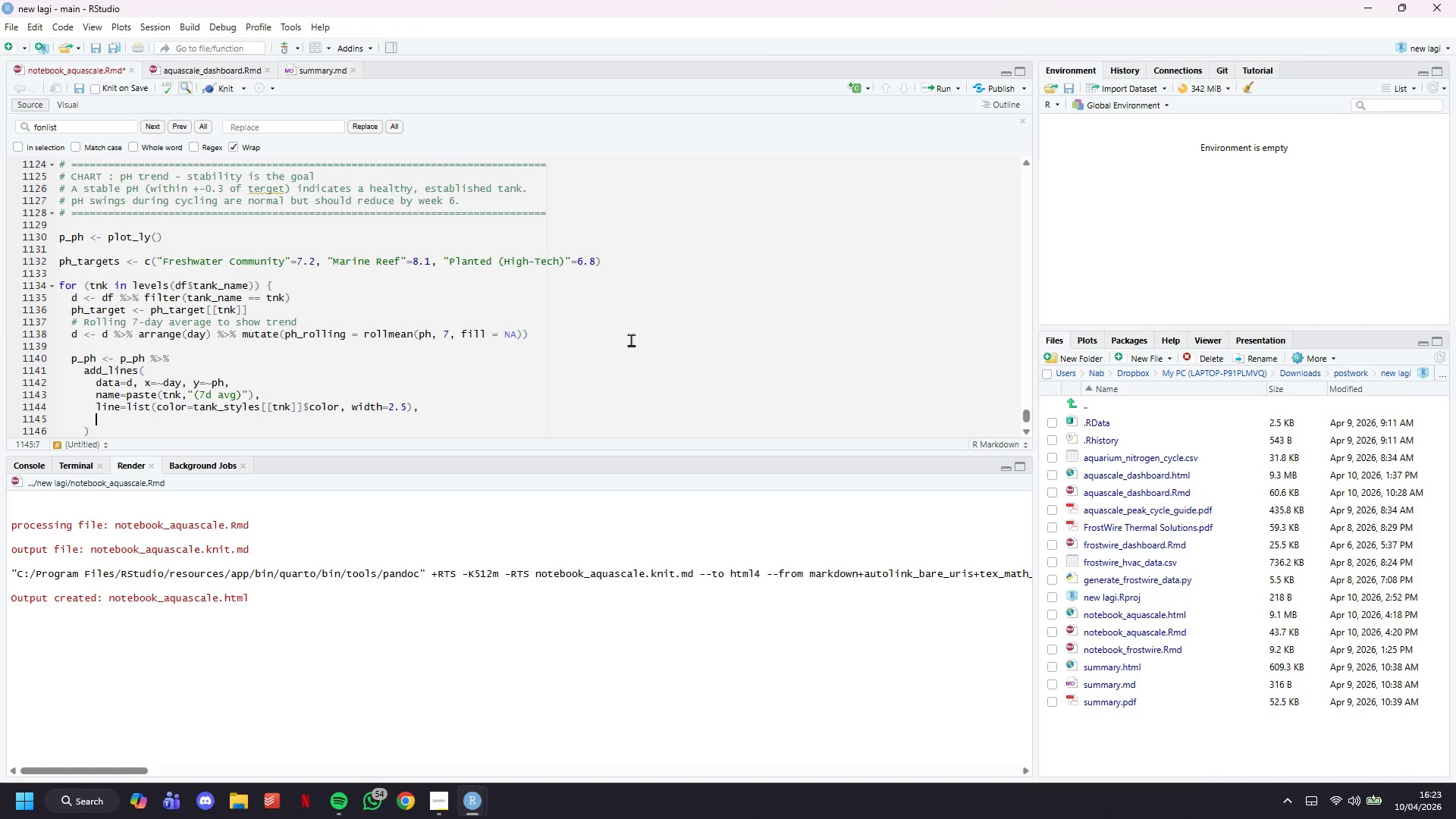 
type(hoverinfo="skip)
 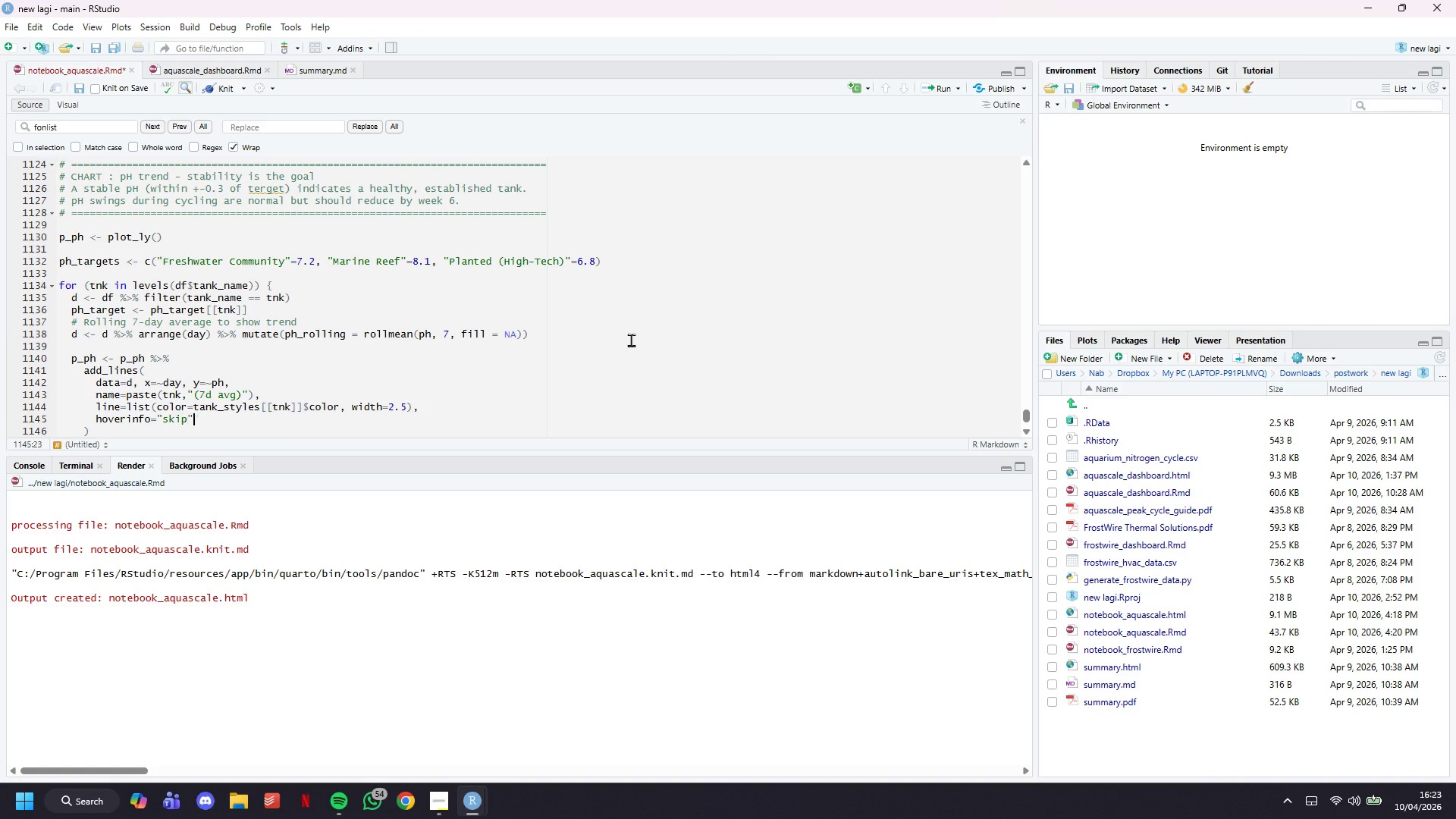 
key(ArrowRight)
 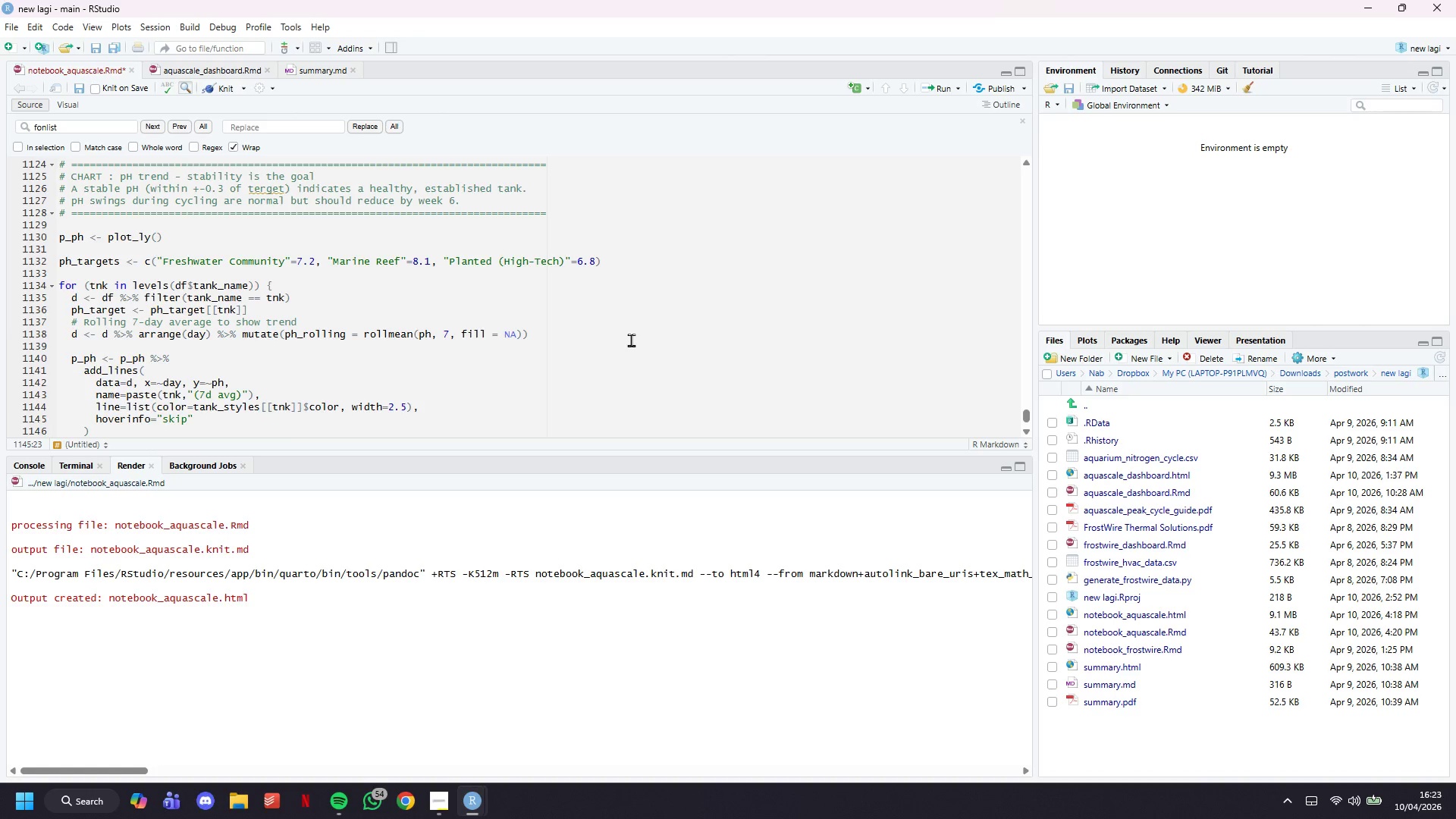 
key(Comma)
 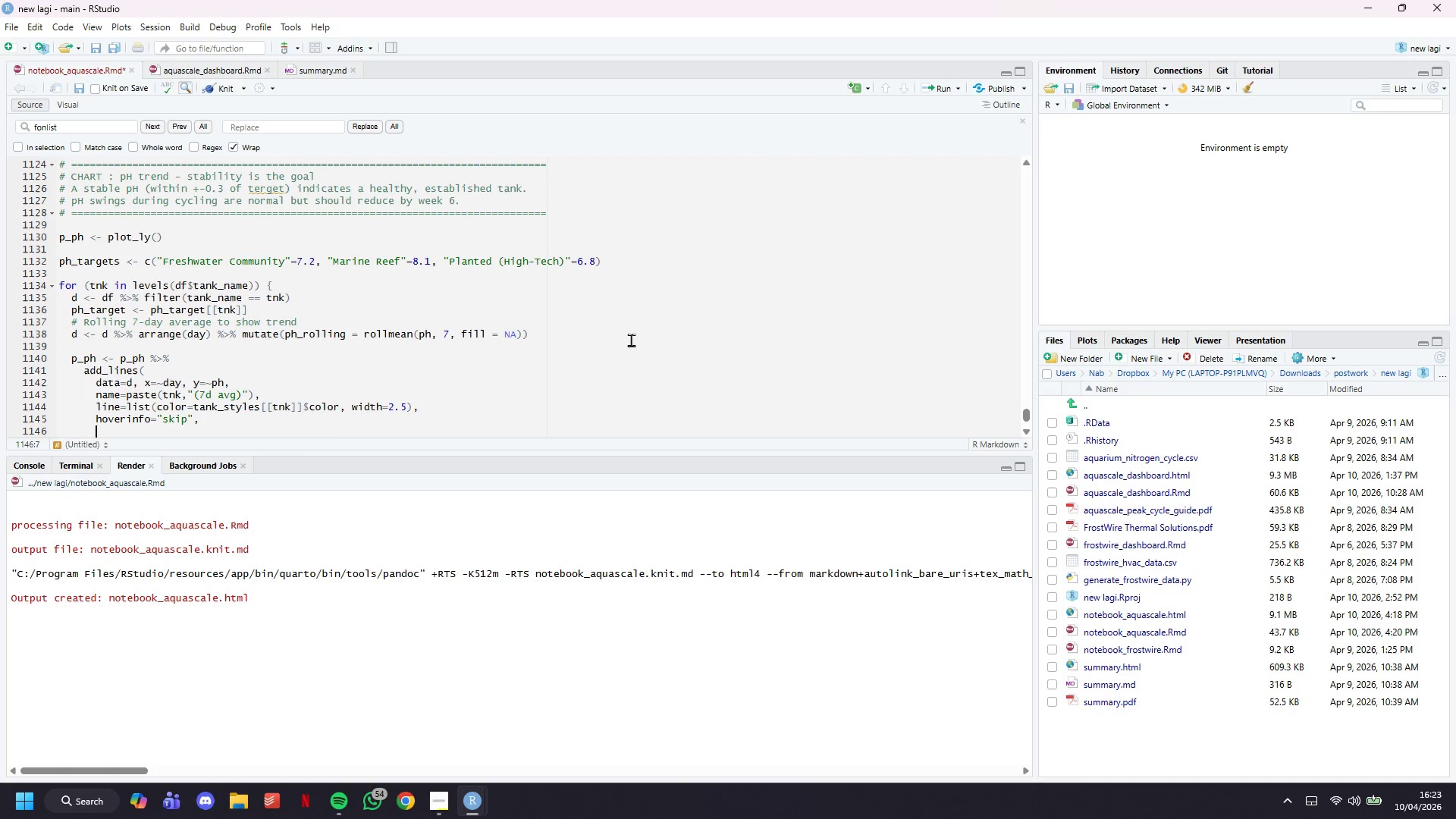 
key(Enter)
 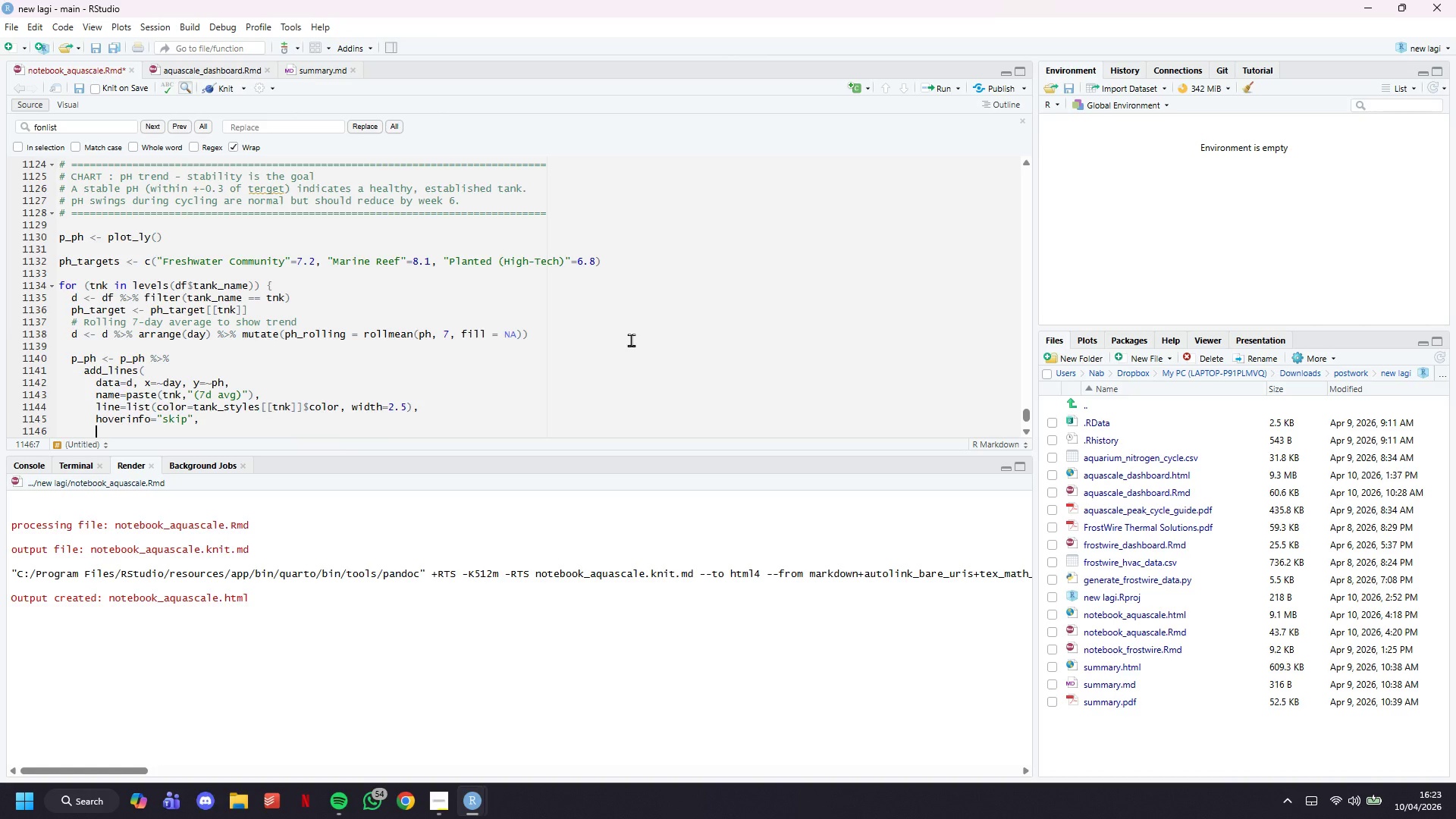 
type(inherit=FALSE)
 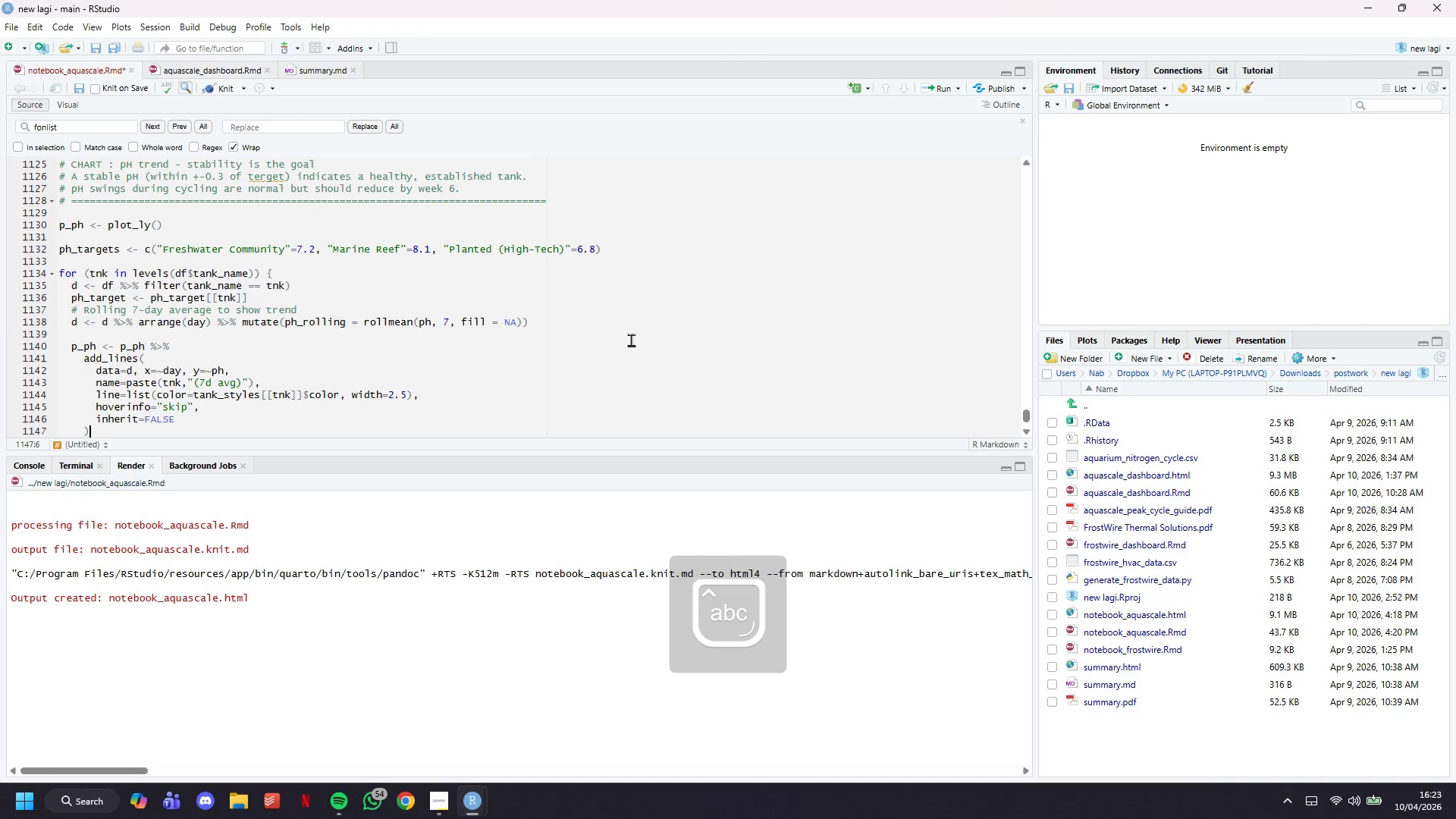 
key(ArrowDown)
 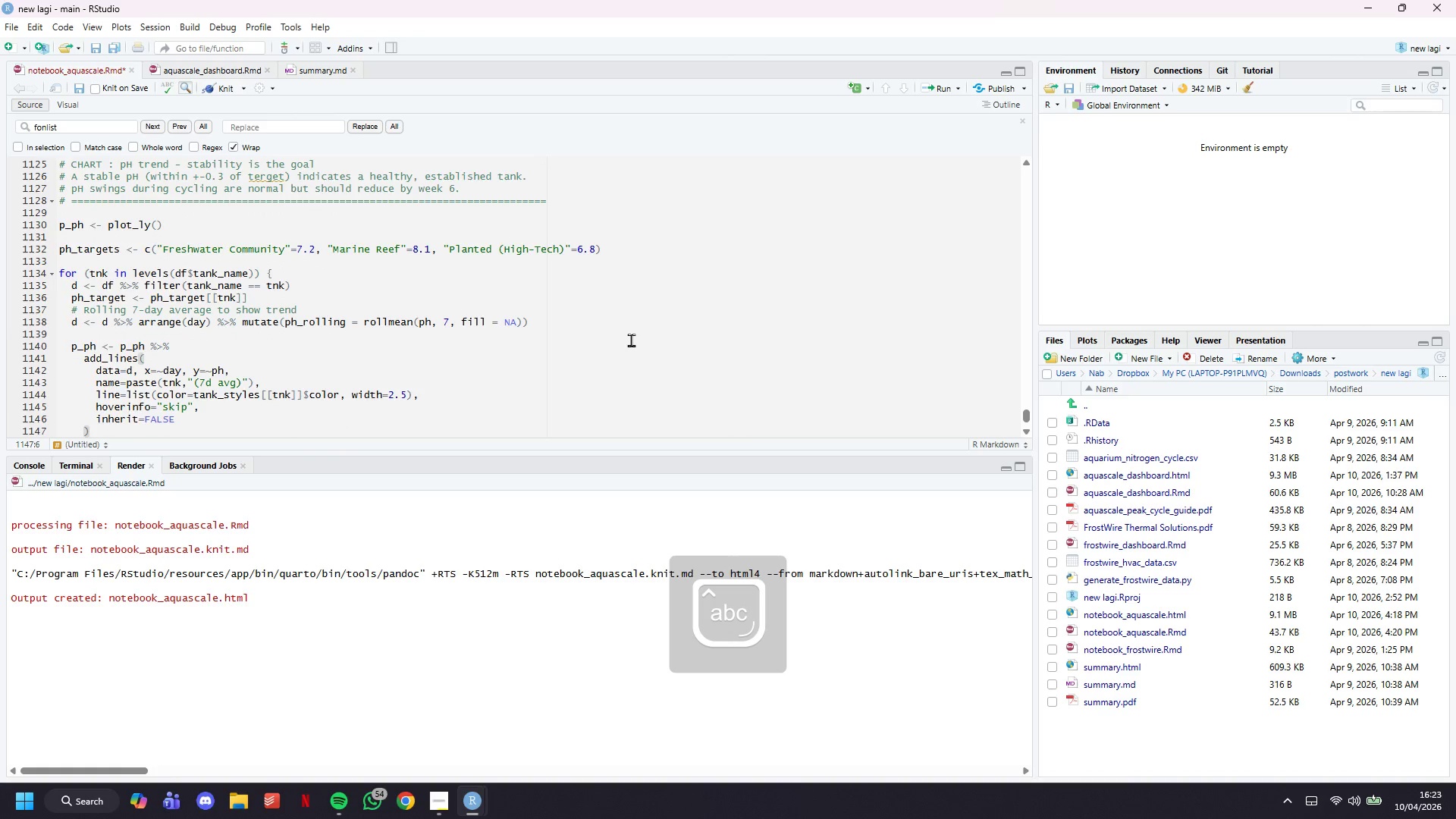 
key(Space)
 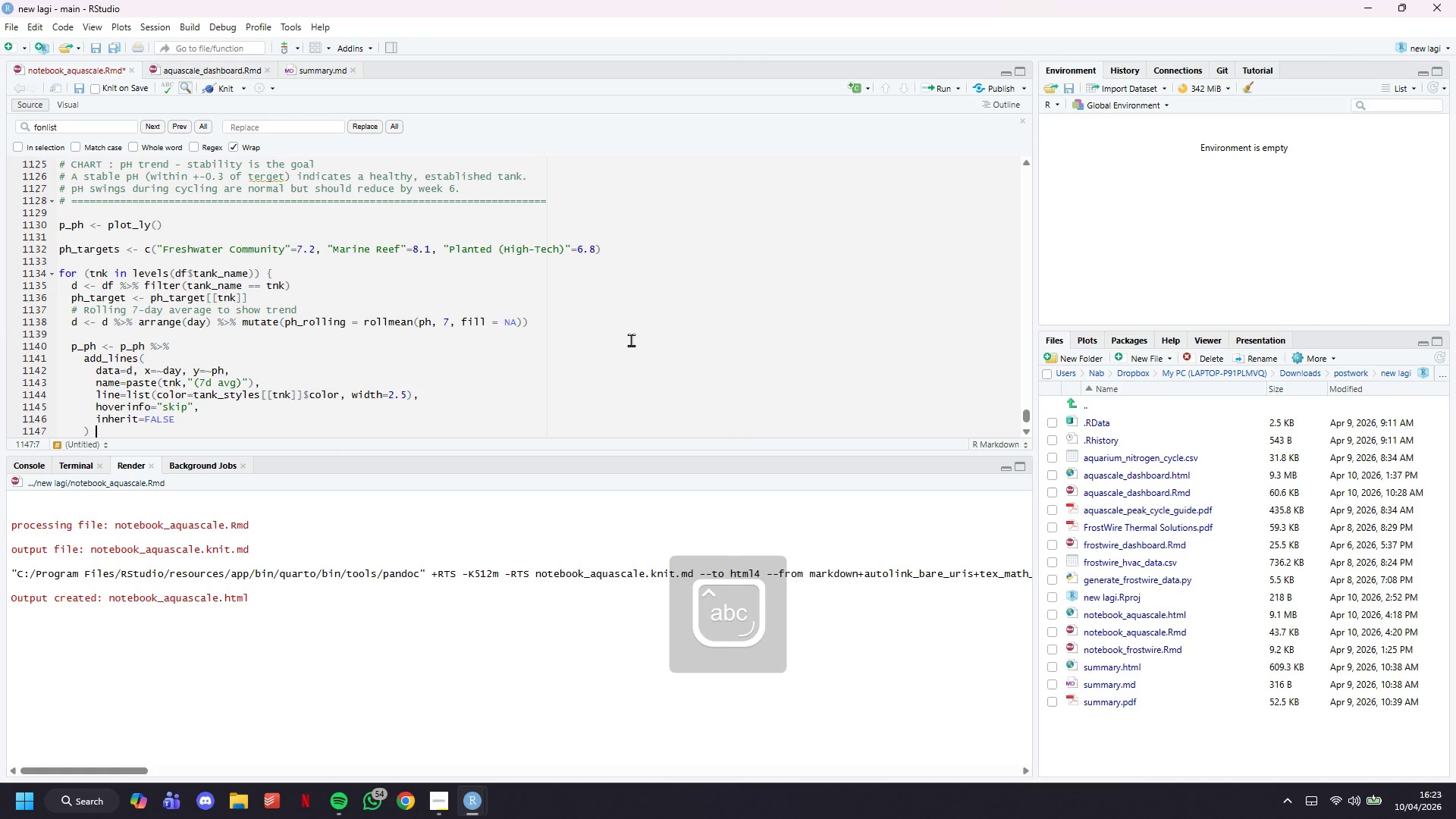 
key(Shift+5)
 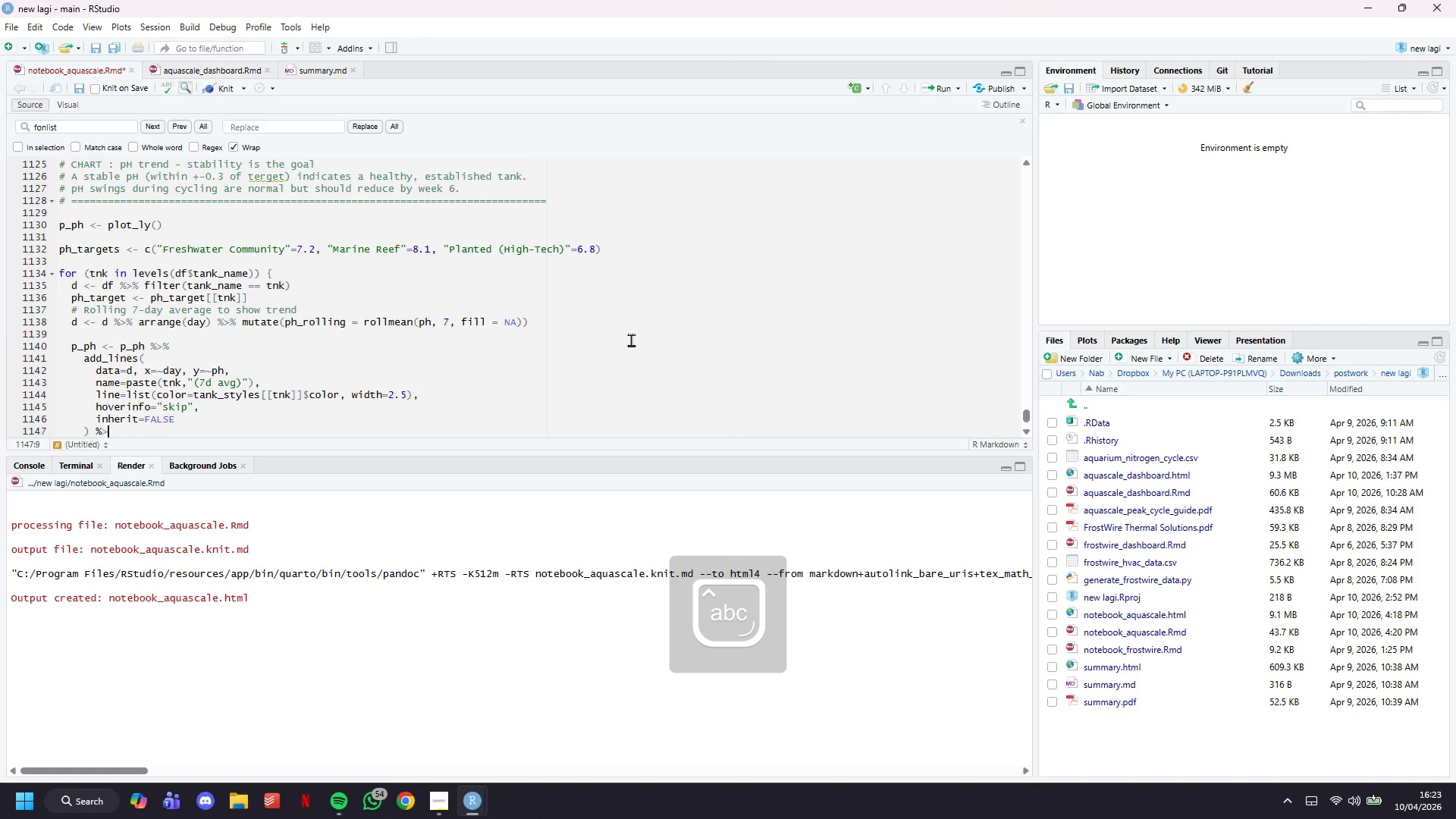 
key(Shift+Period)
 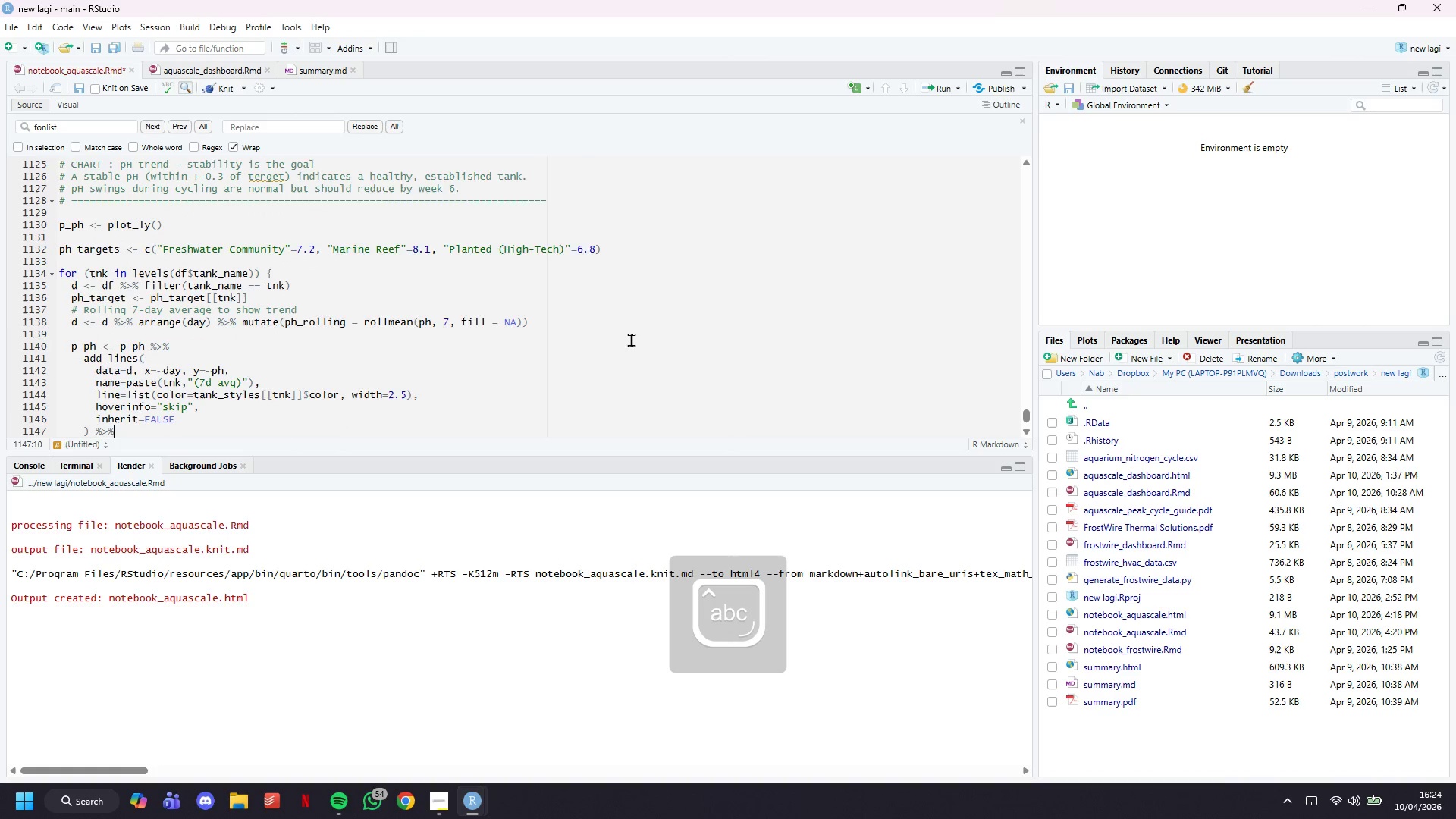 
key(Shift+5)
 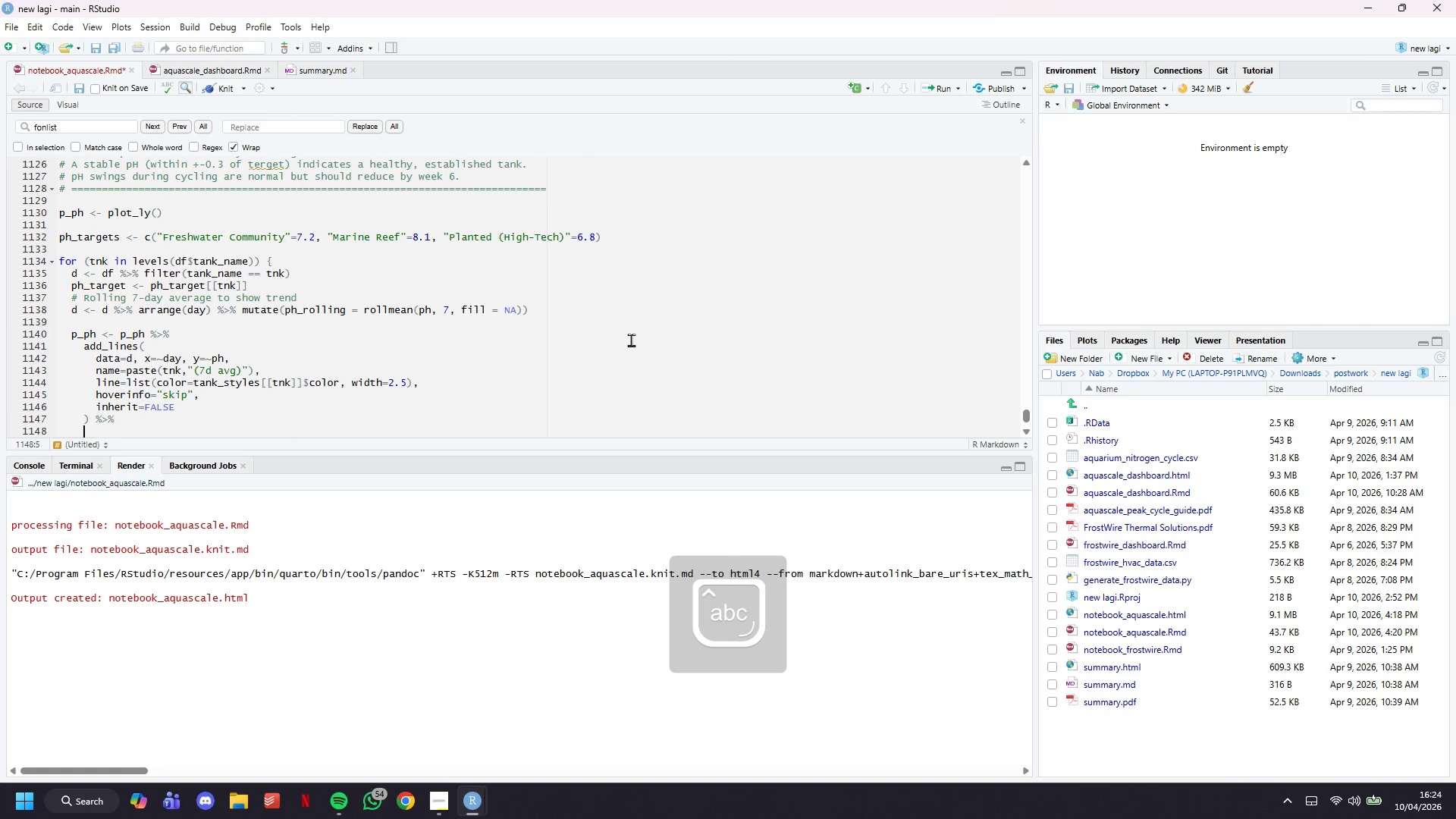 
key(Enter)
 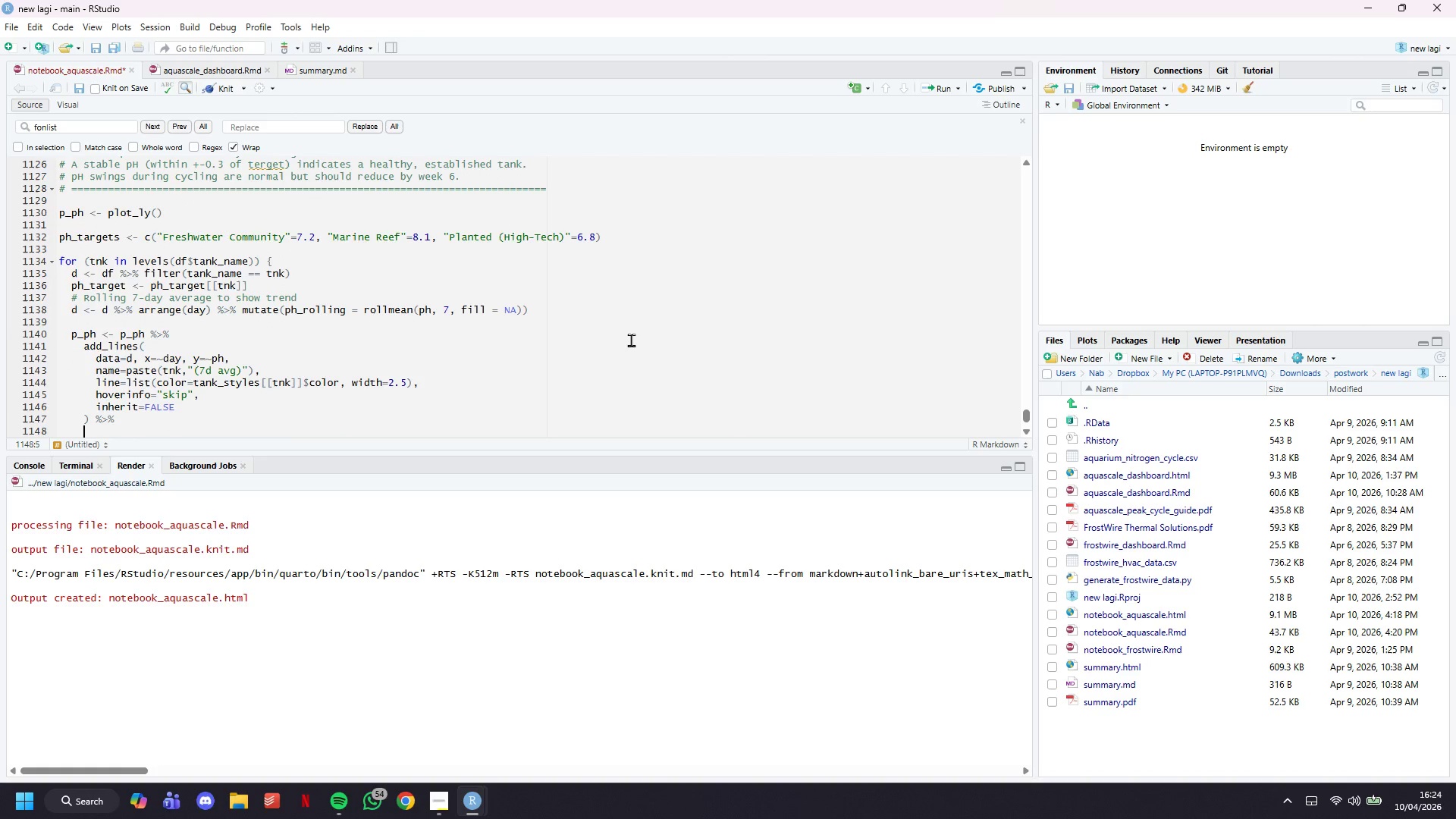 
scroll: coordinate [684, 322], scroll_direction: down, amount: 4.0
 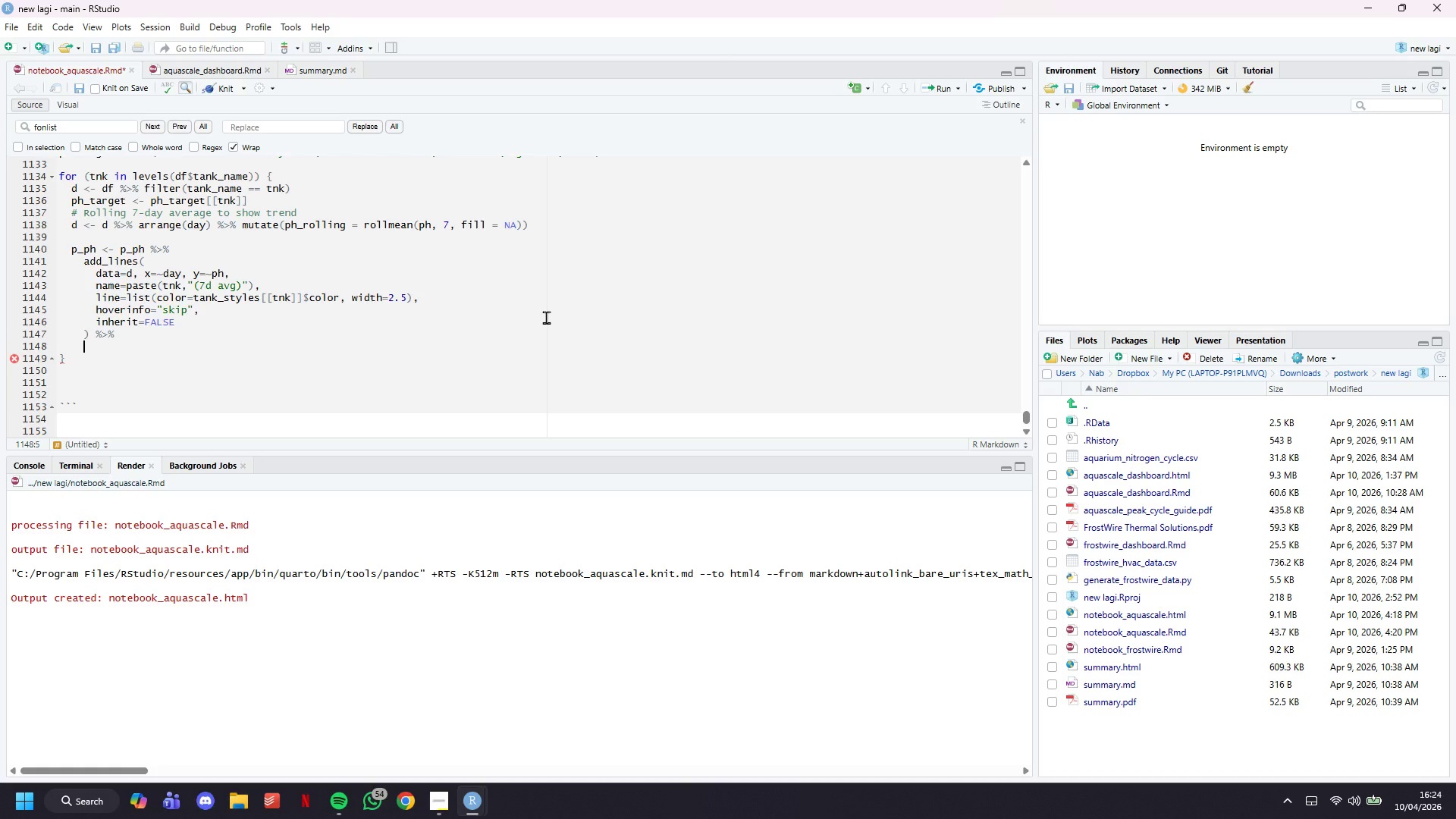 
type(# Target )
 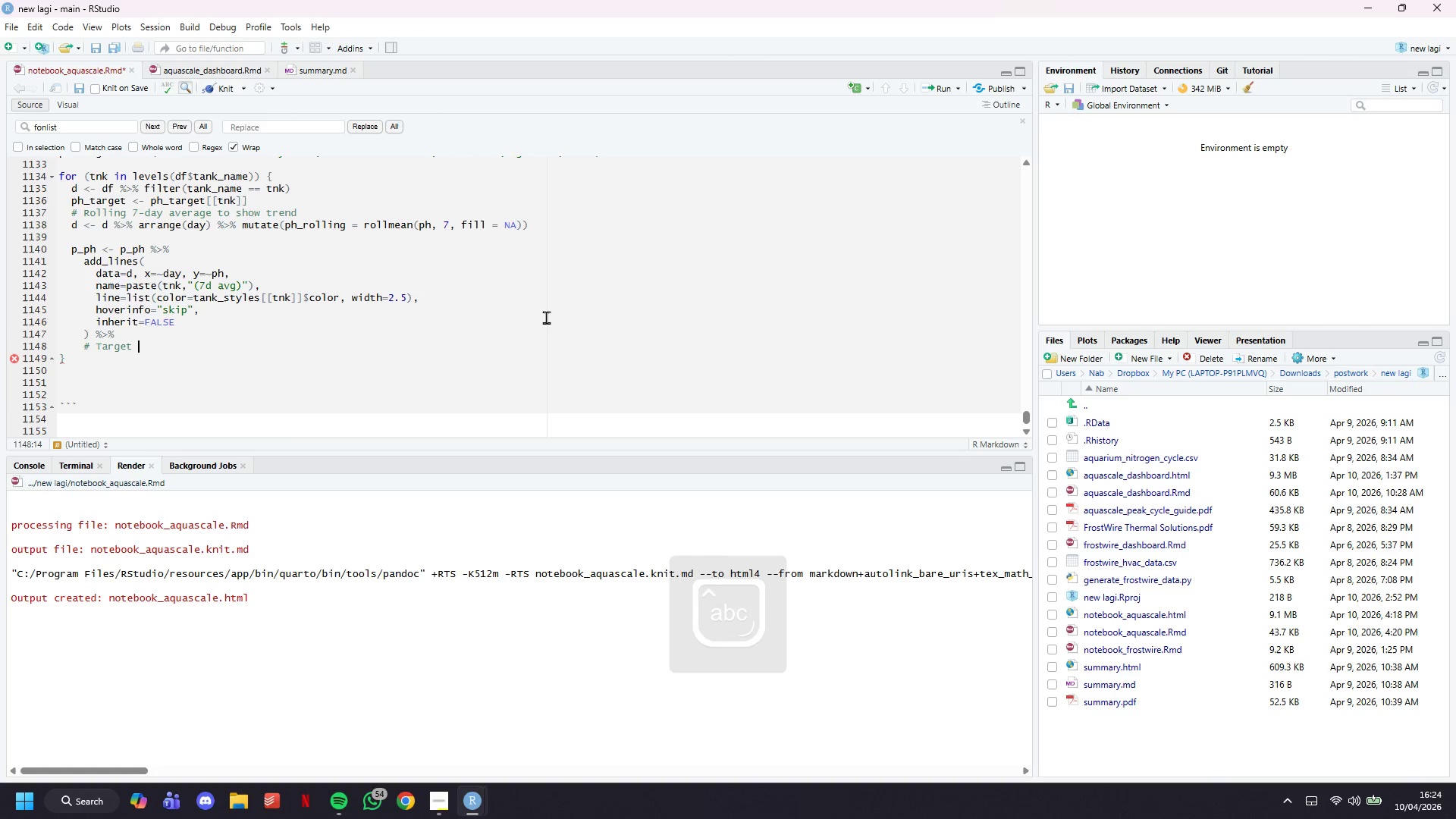 
type(pH line)
 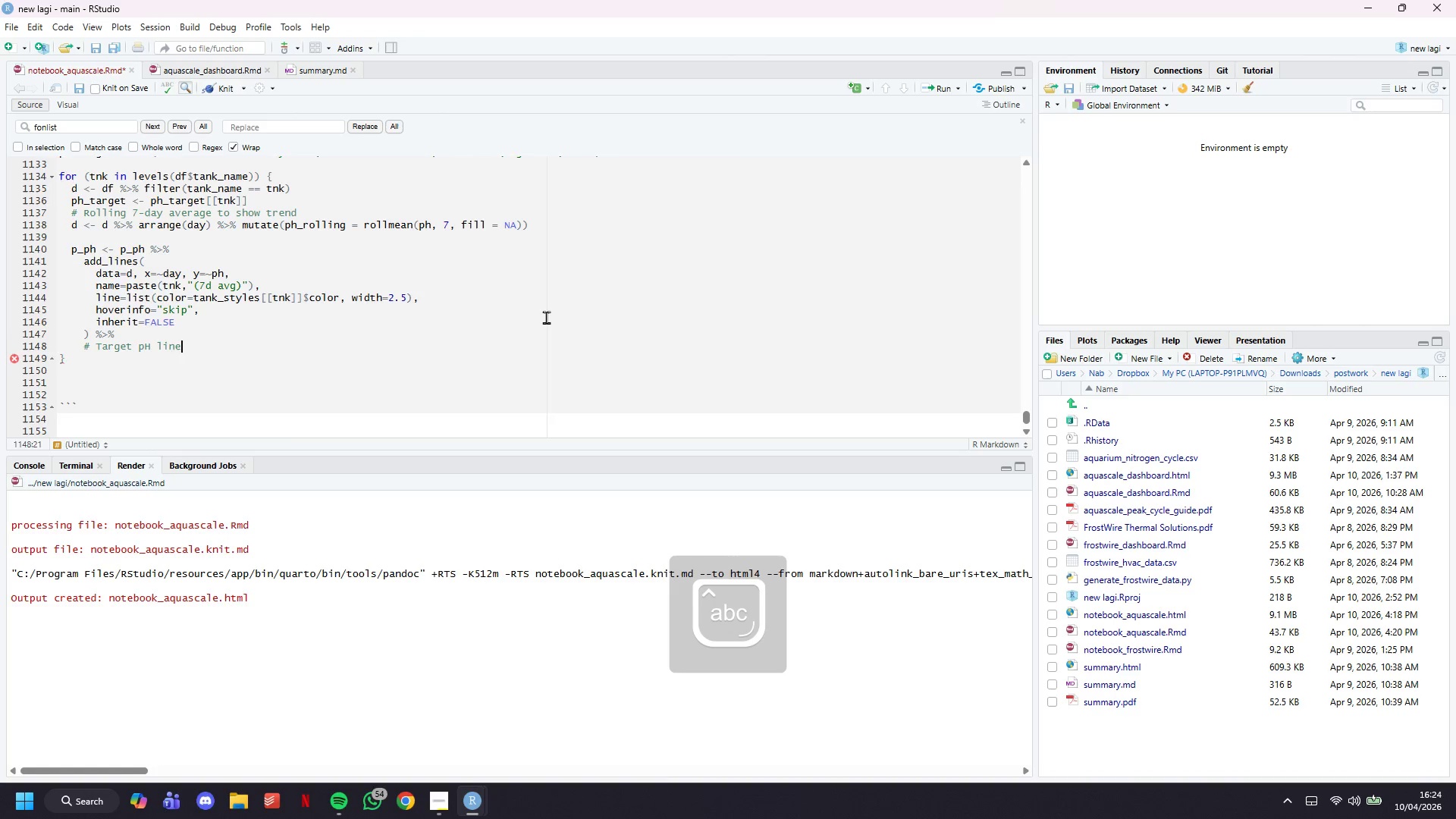 
key(Enter)
 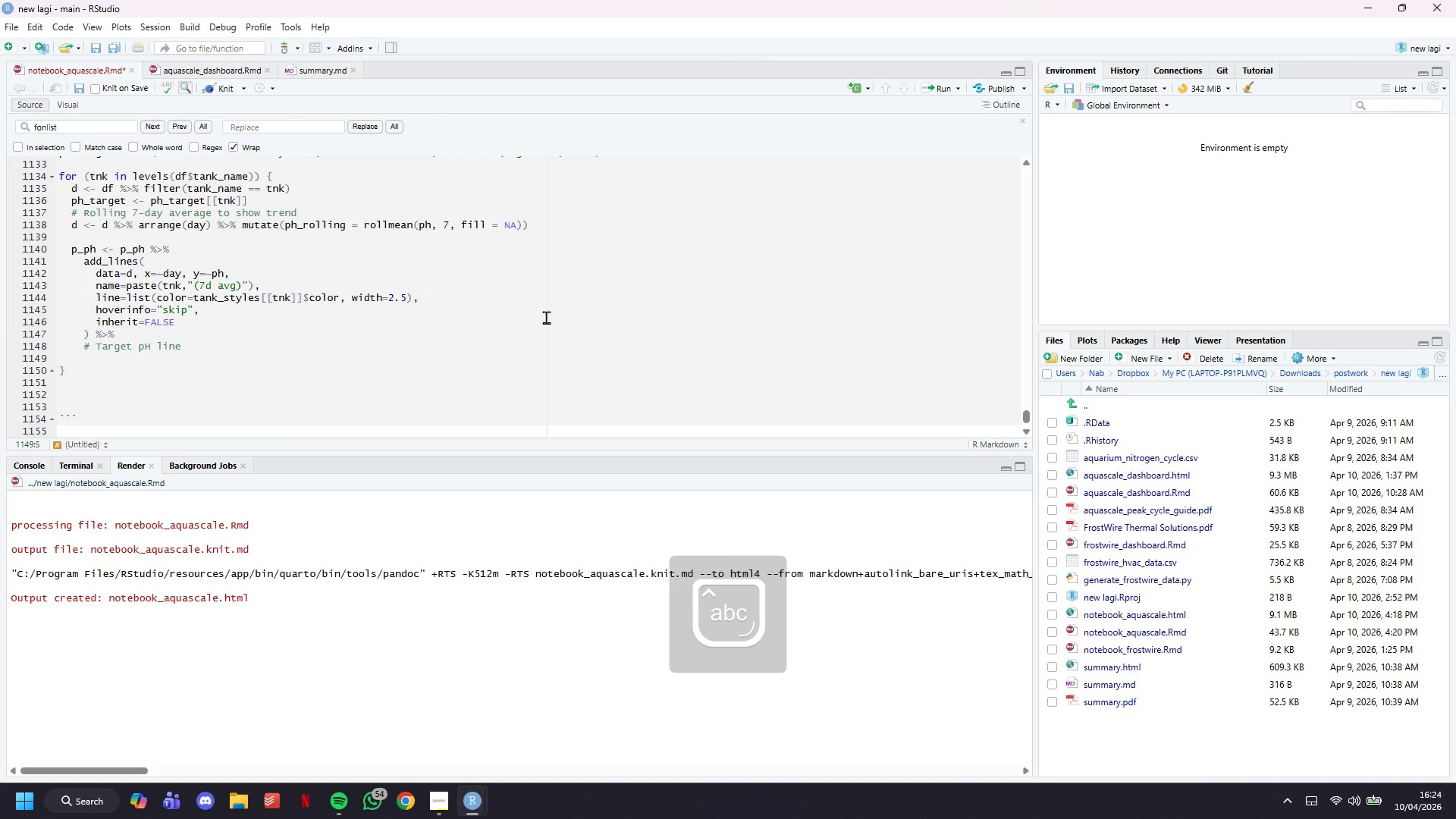 
type(add_lines()
 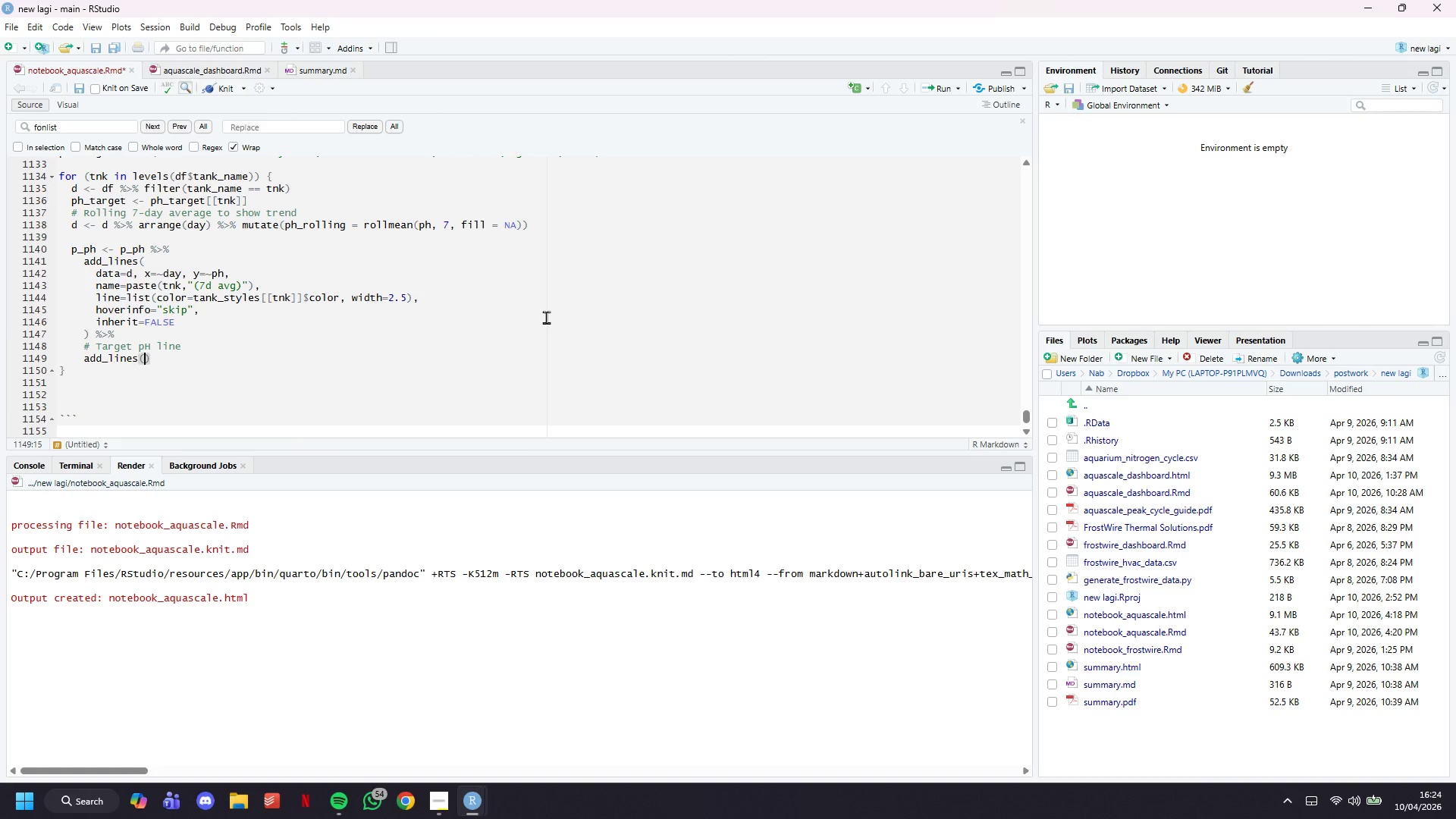 
key(Enter)
 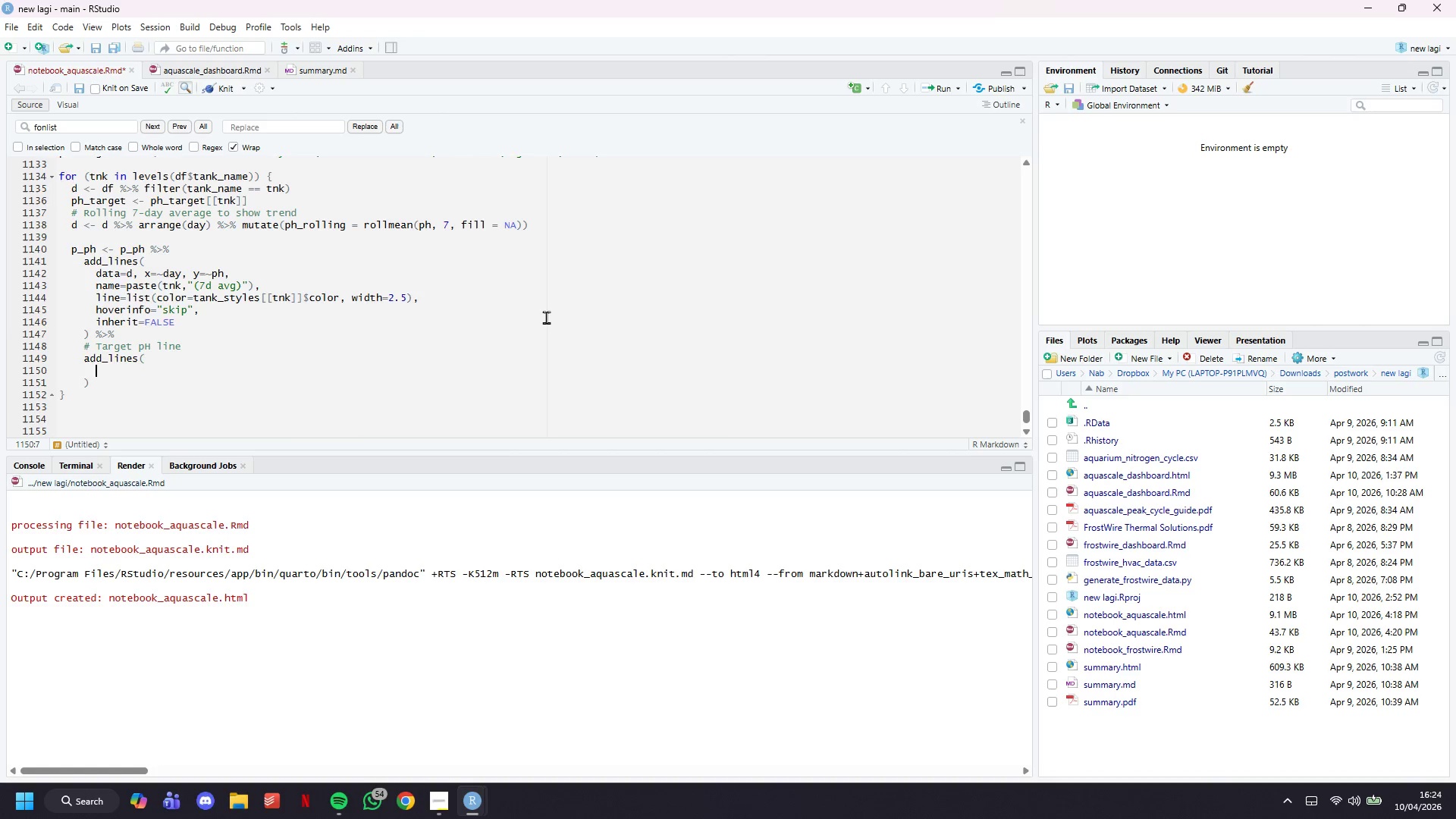 
type(x=c(0,89)
 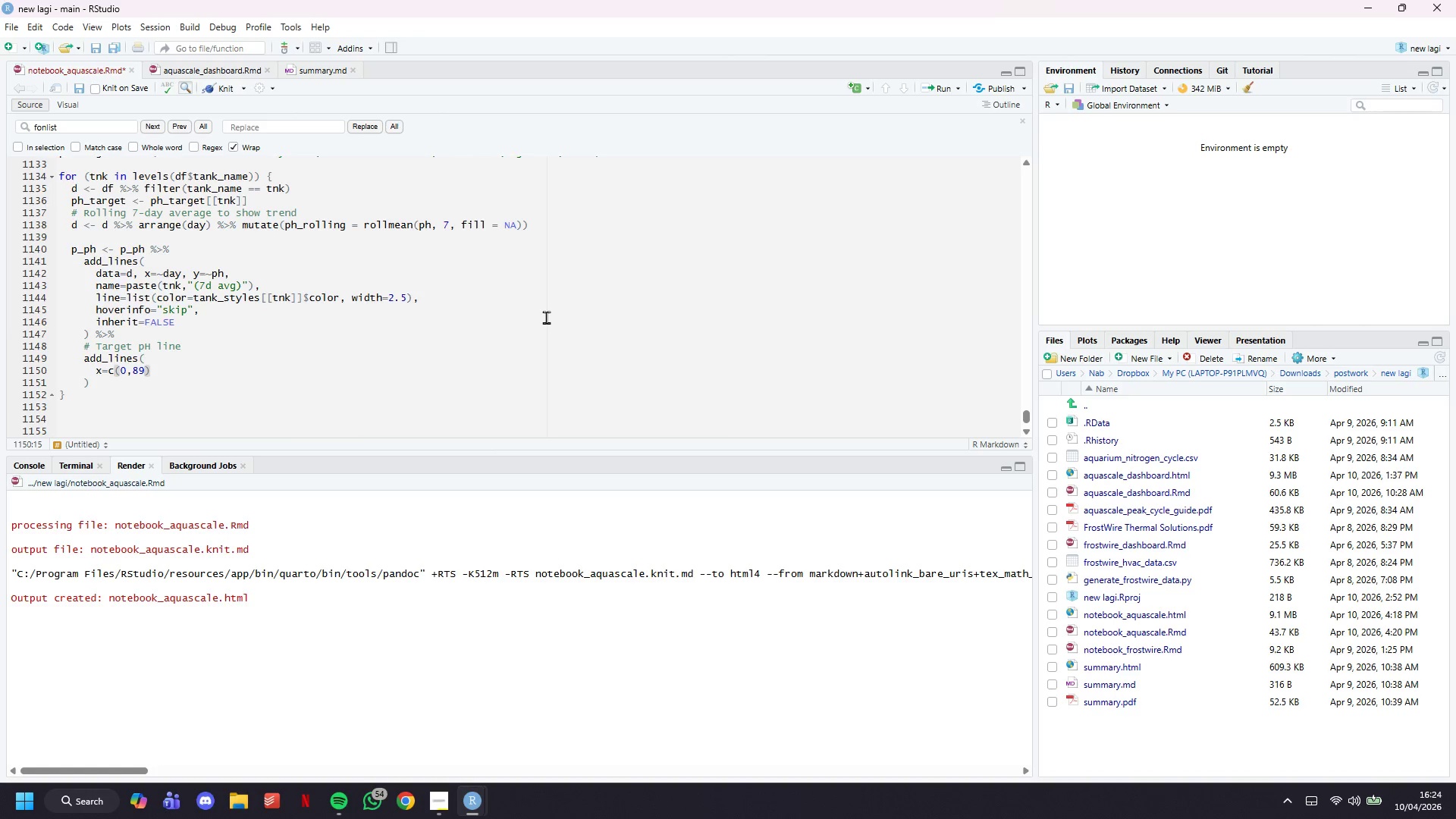 
key(ArrowRight)
 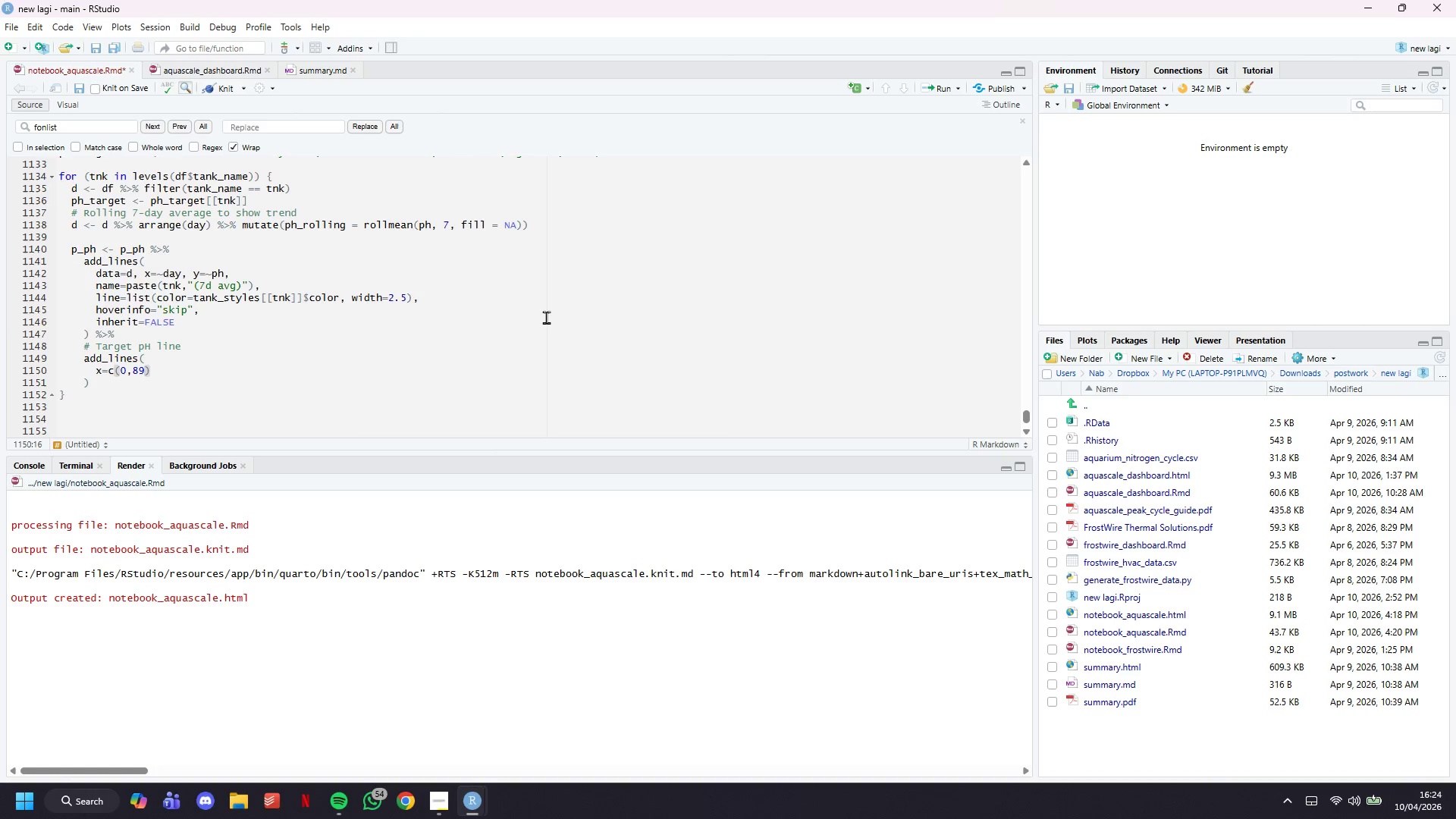 
type(, y=c(ph_target, ph_target)
 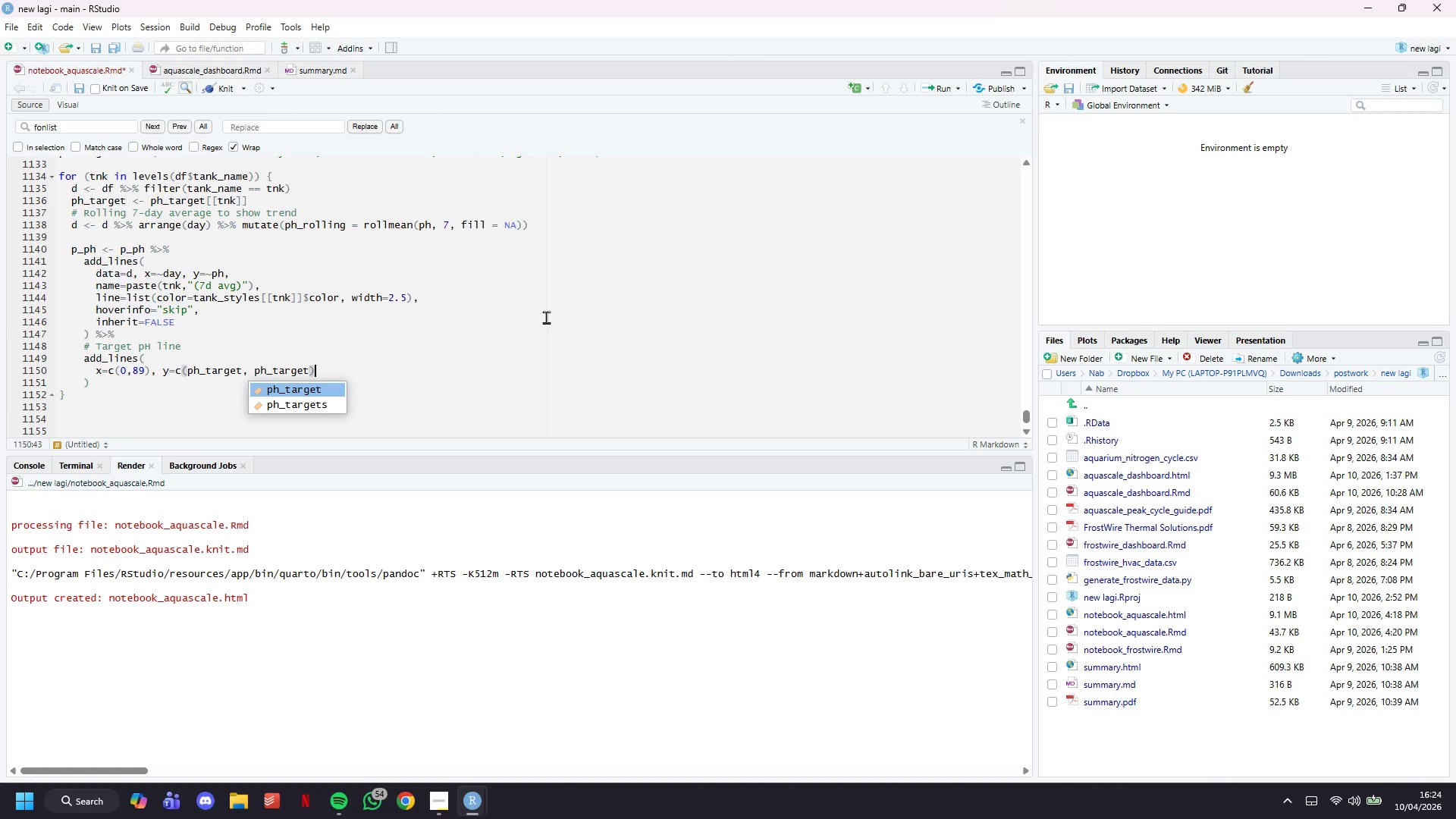 
 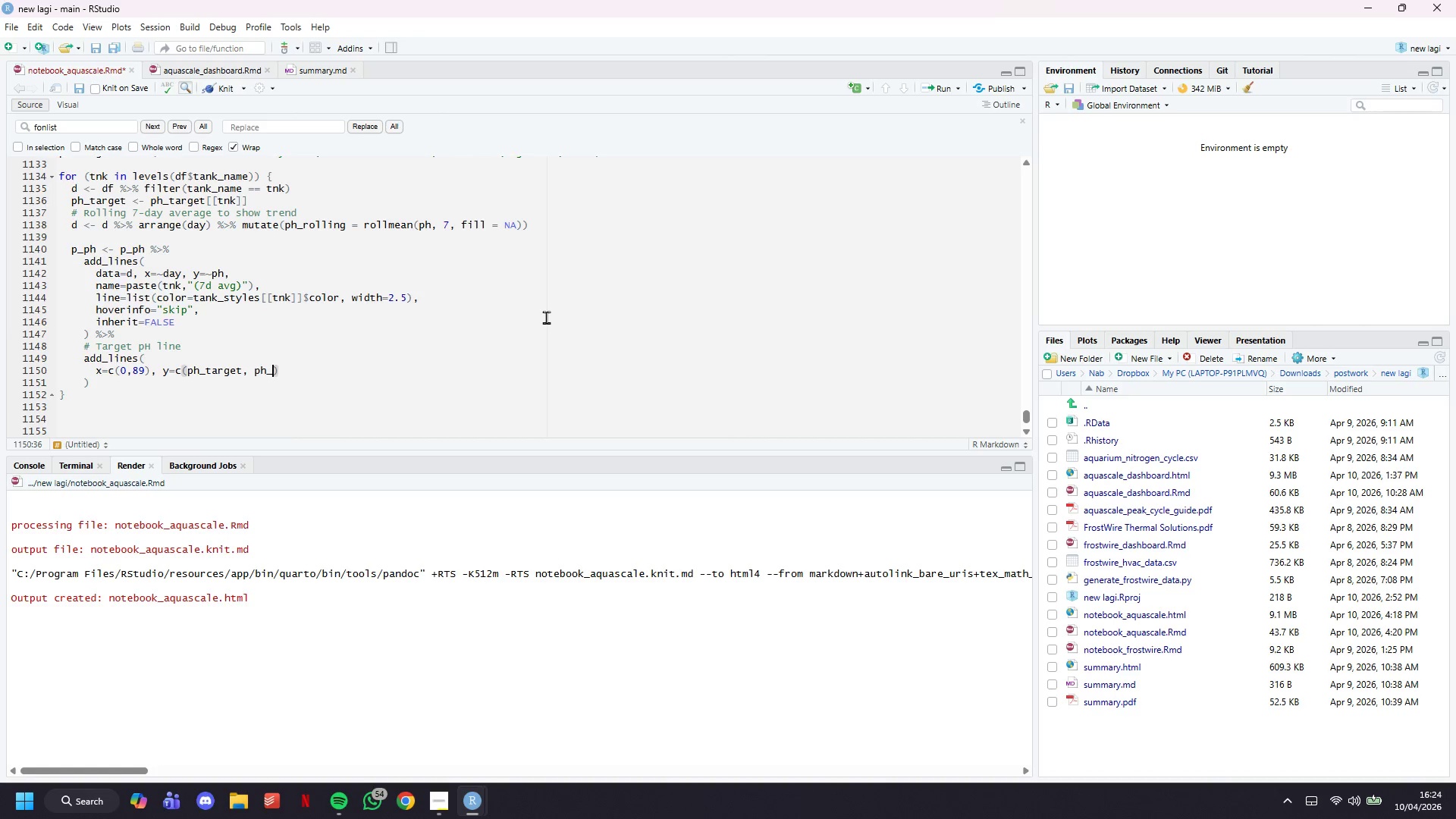 
key(ArrowRight)
 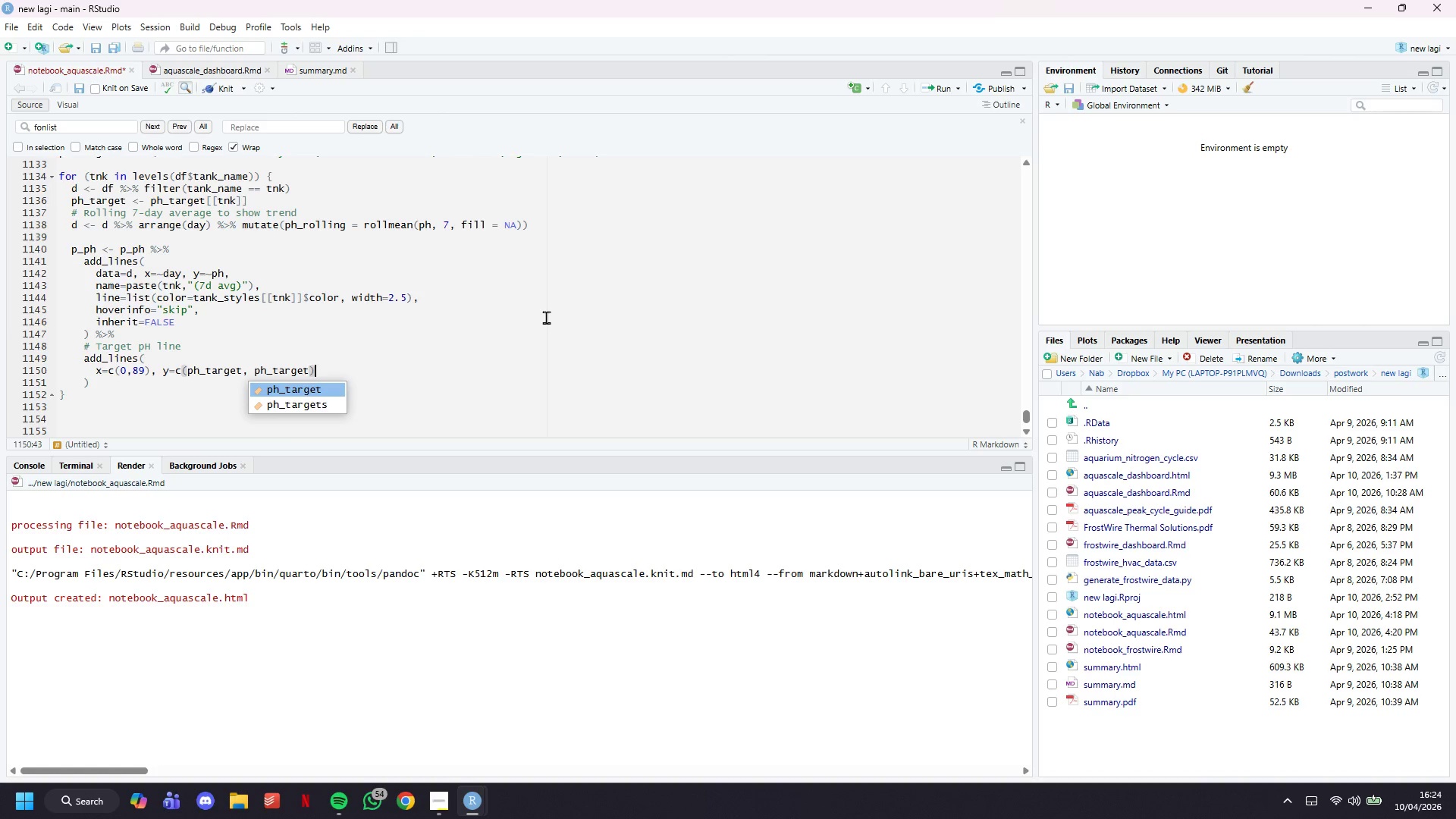 
key(Comma)
 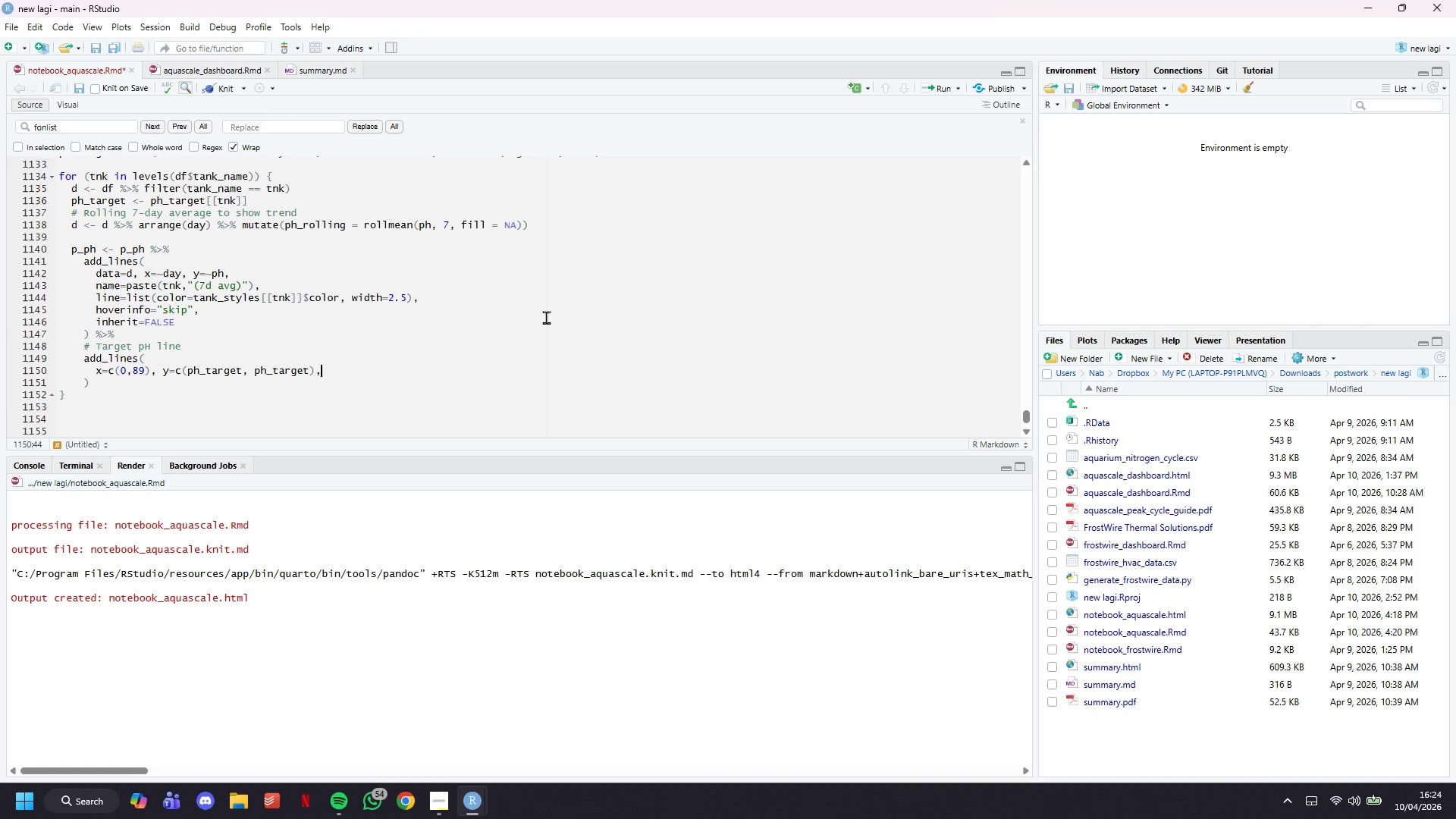 
key(Enter)
 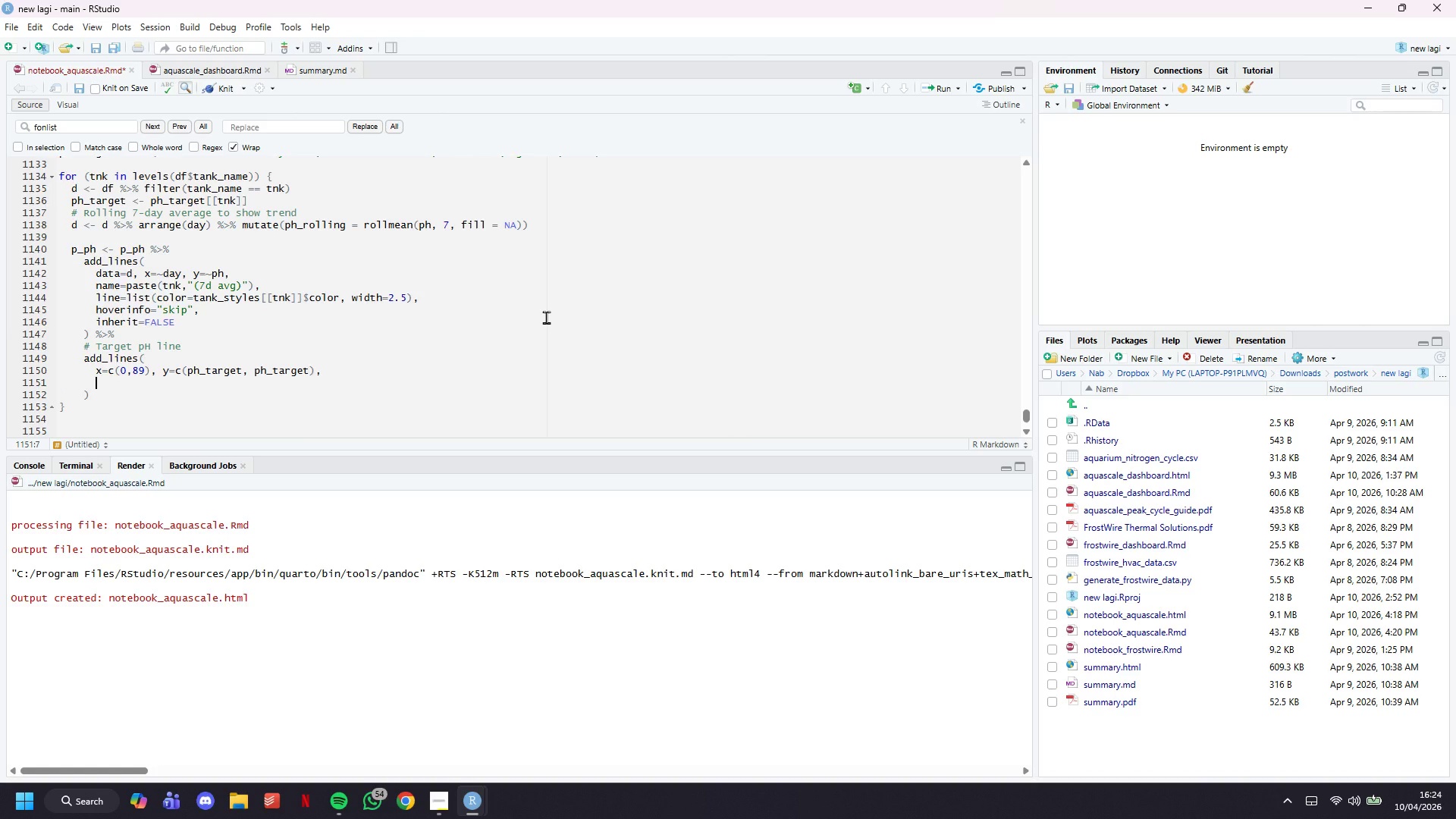 
type(name=a)
key(Backspace)
type(paste("Tag)
key(Backspace)
type(rget pH: )
 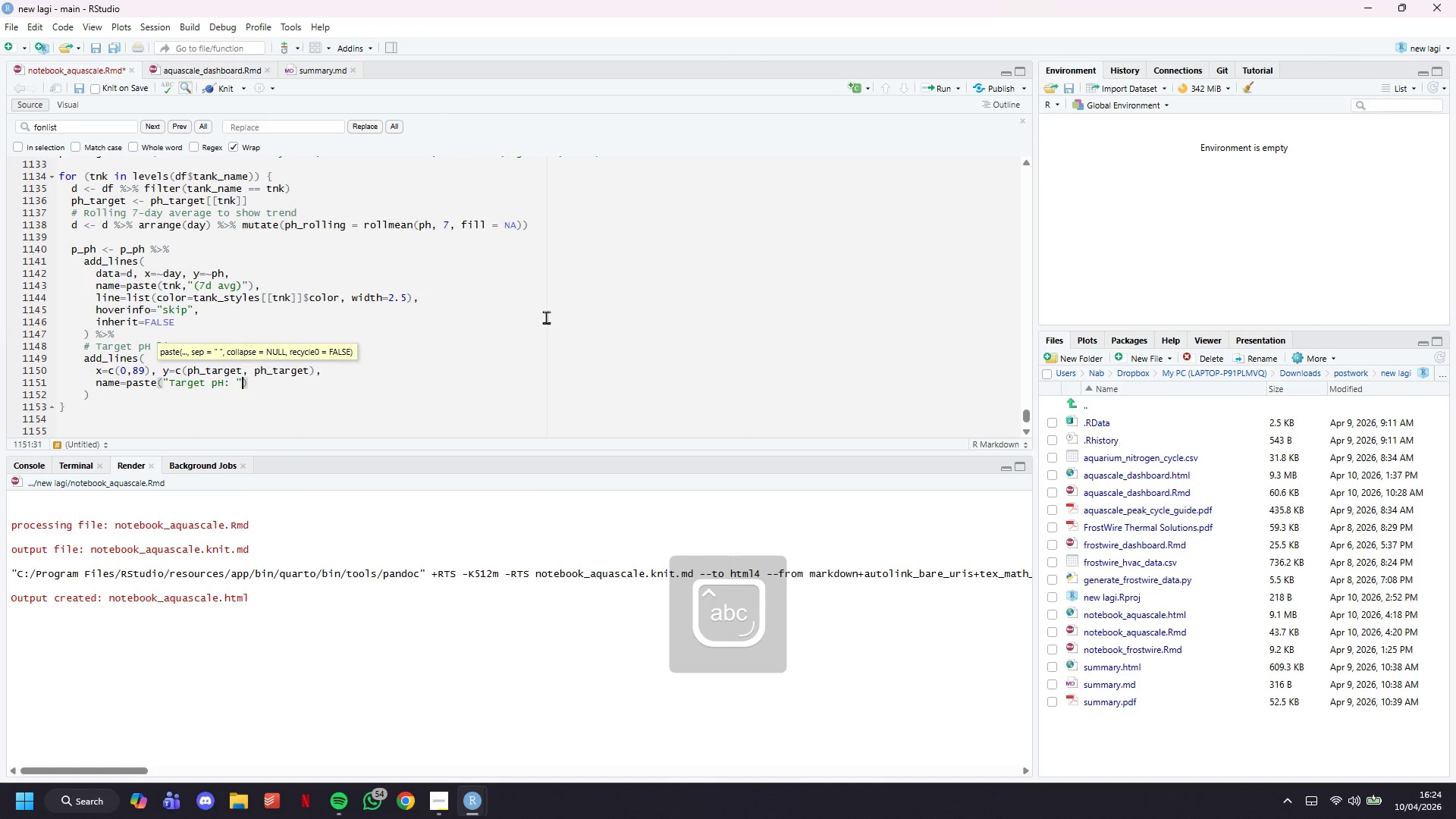 
 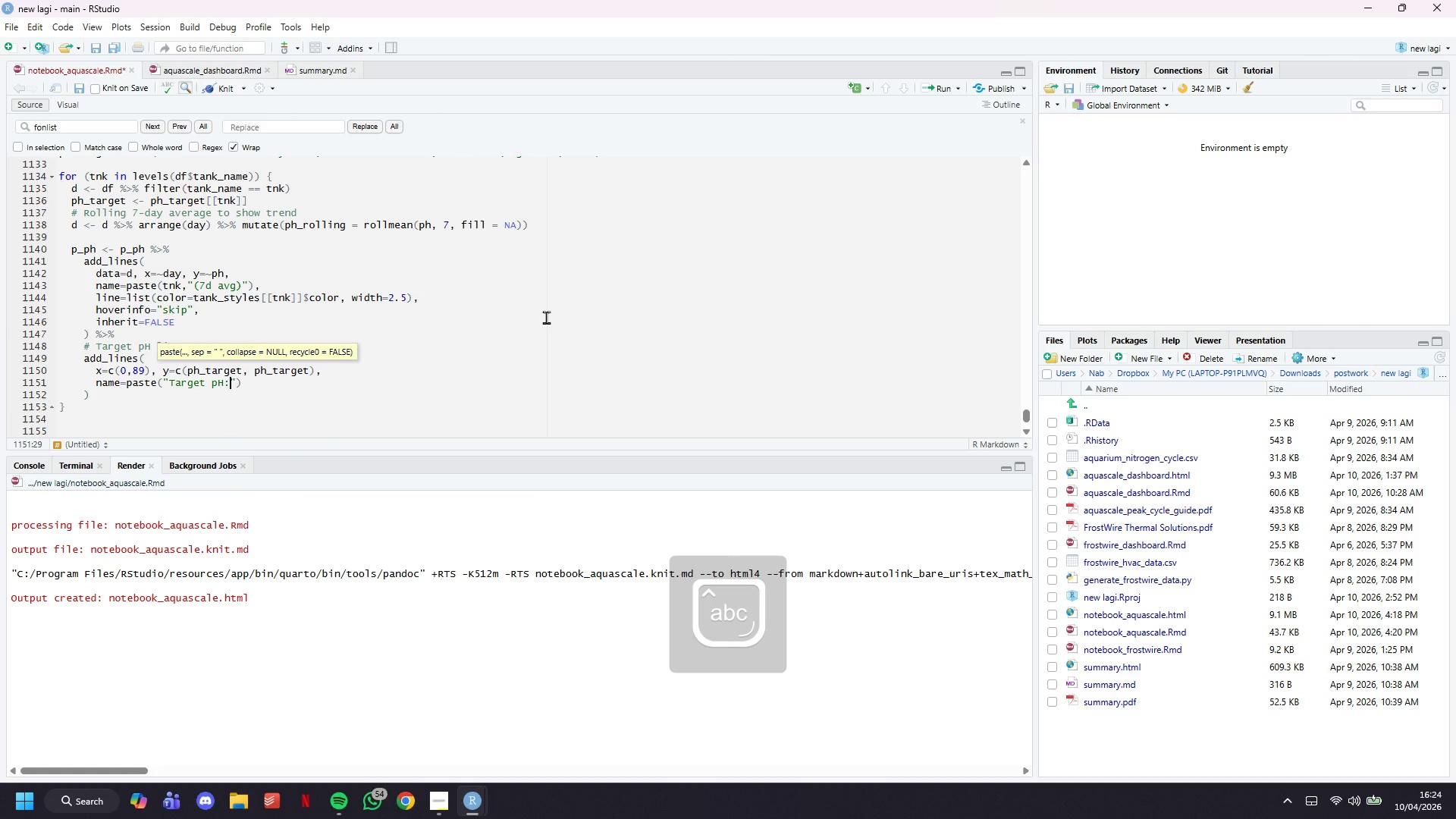 
key(ArrowRight)
 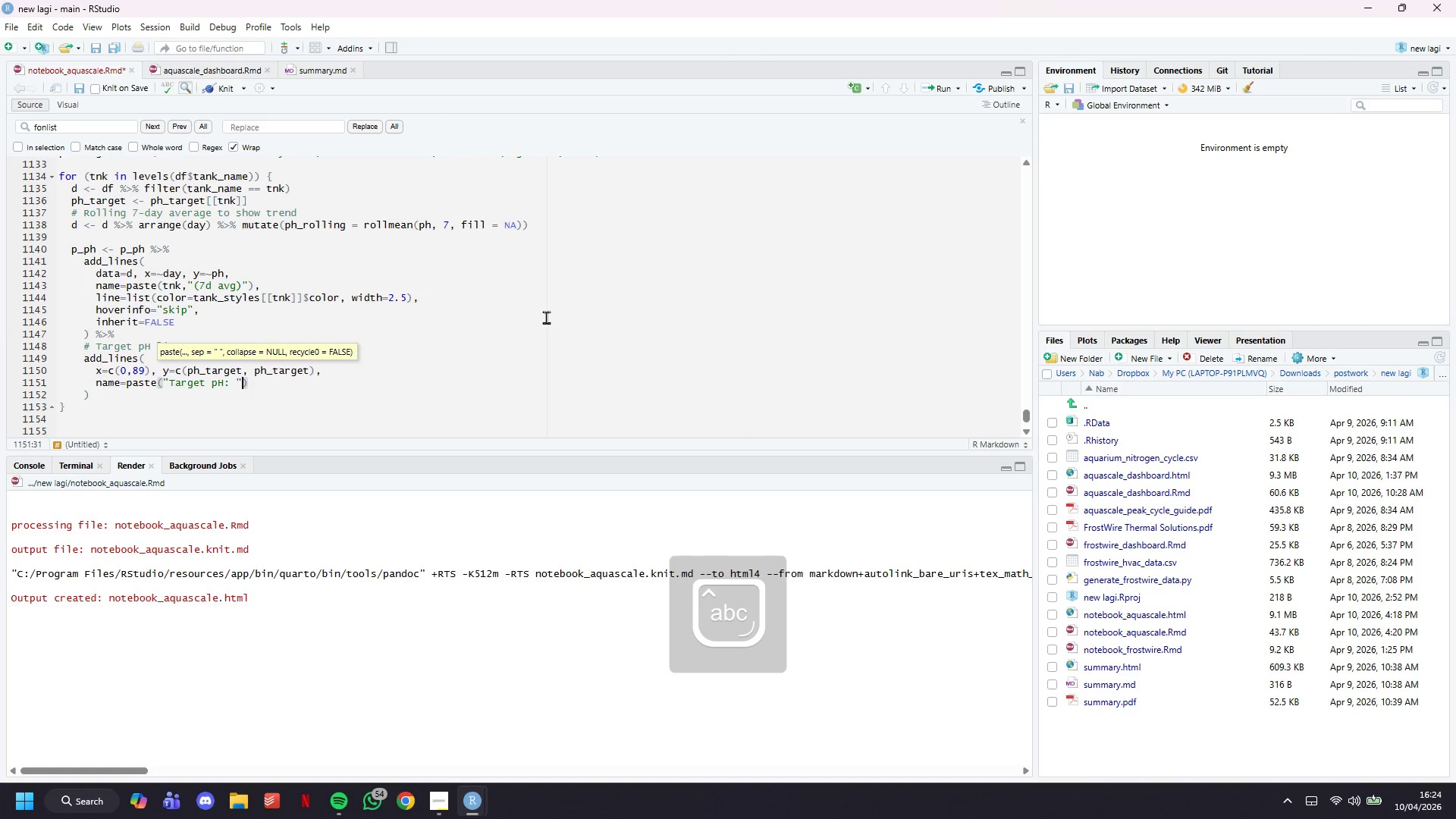 
type(, ph_target)
 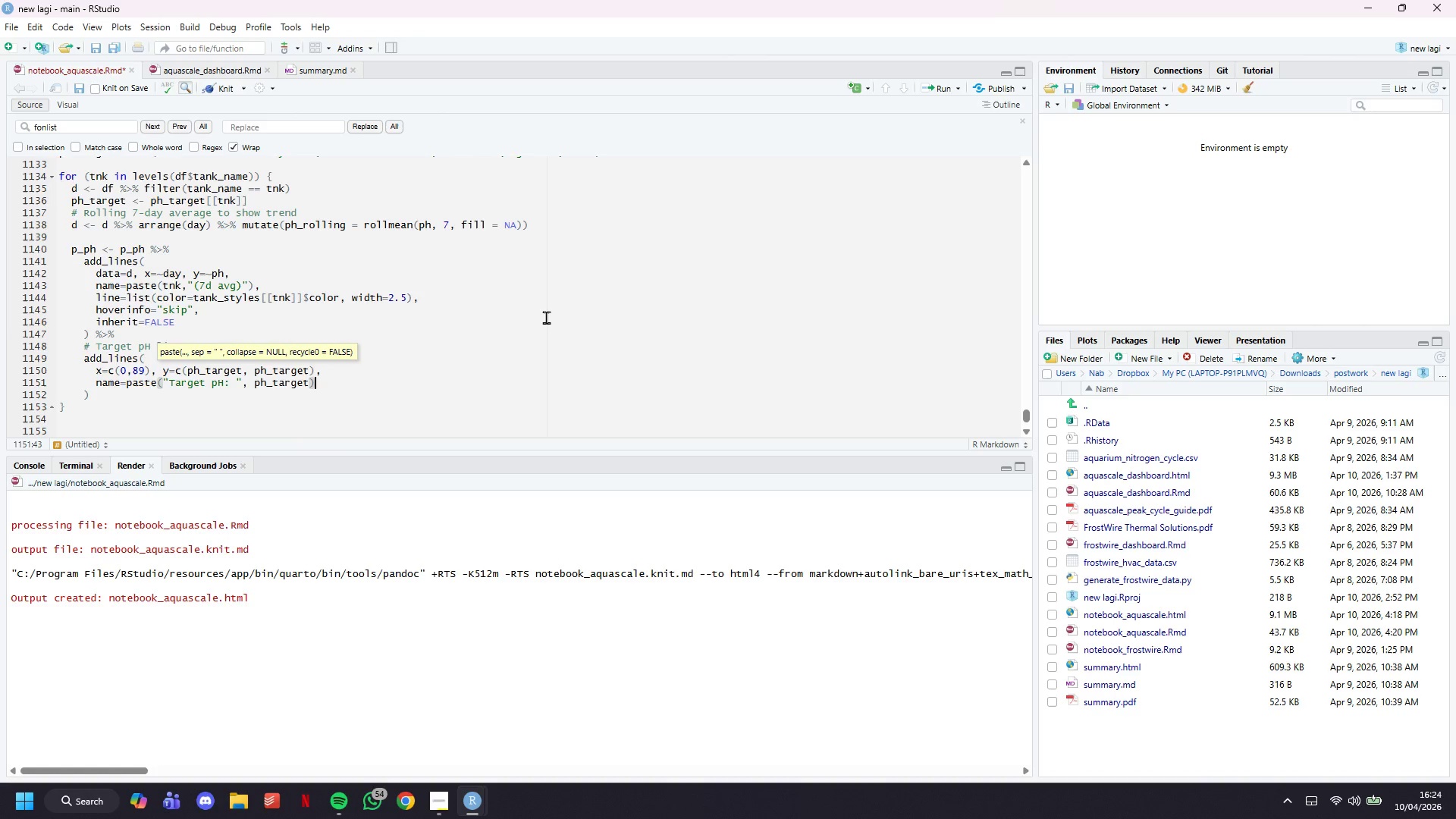 
key(ArrowRight)
 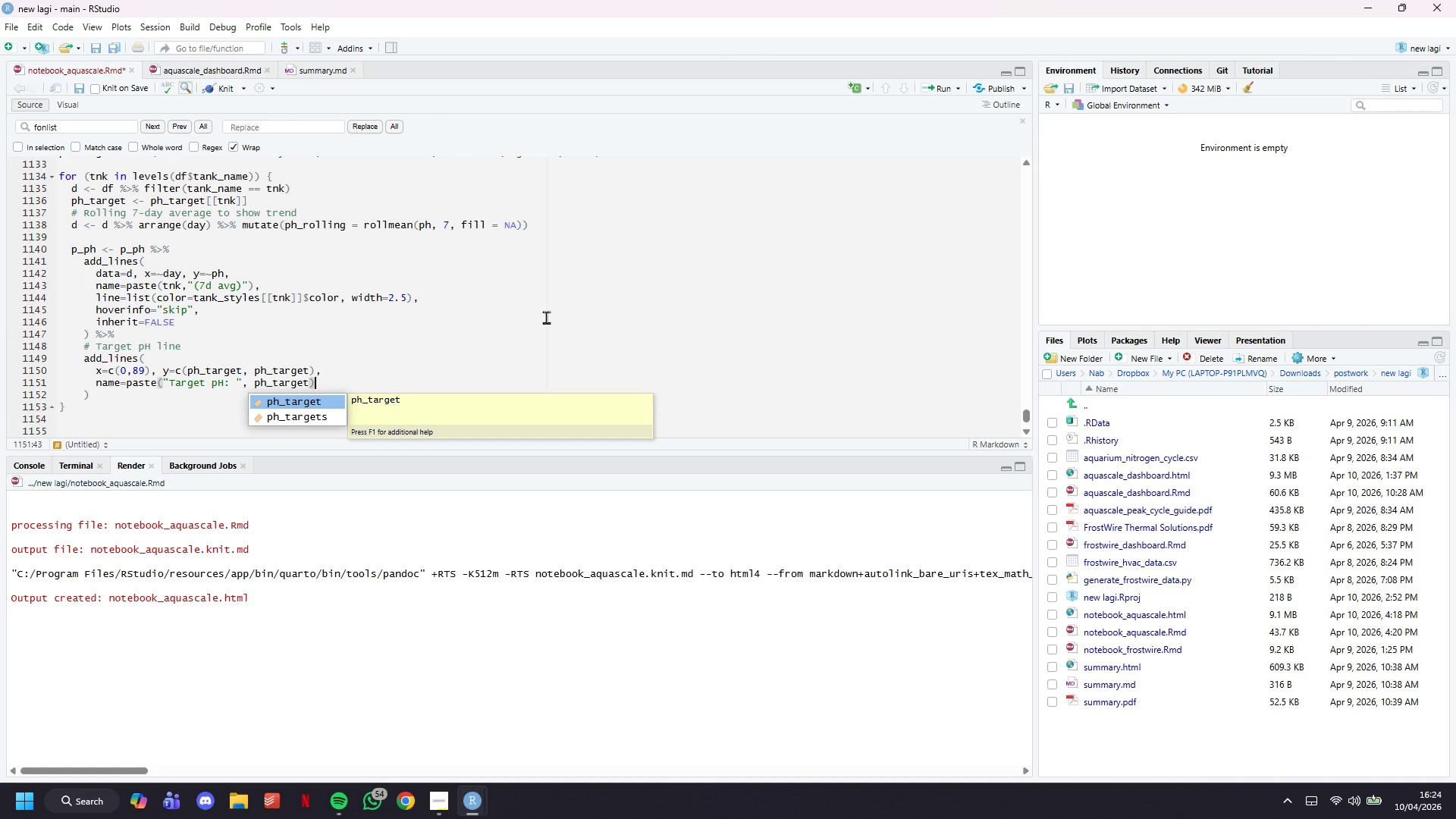 
key(Comma)
 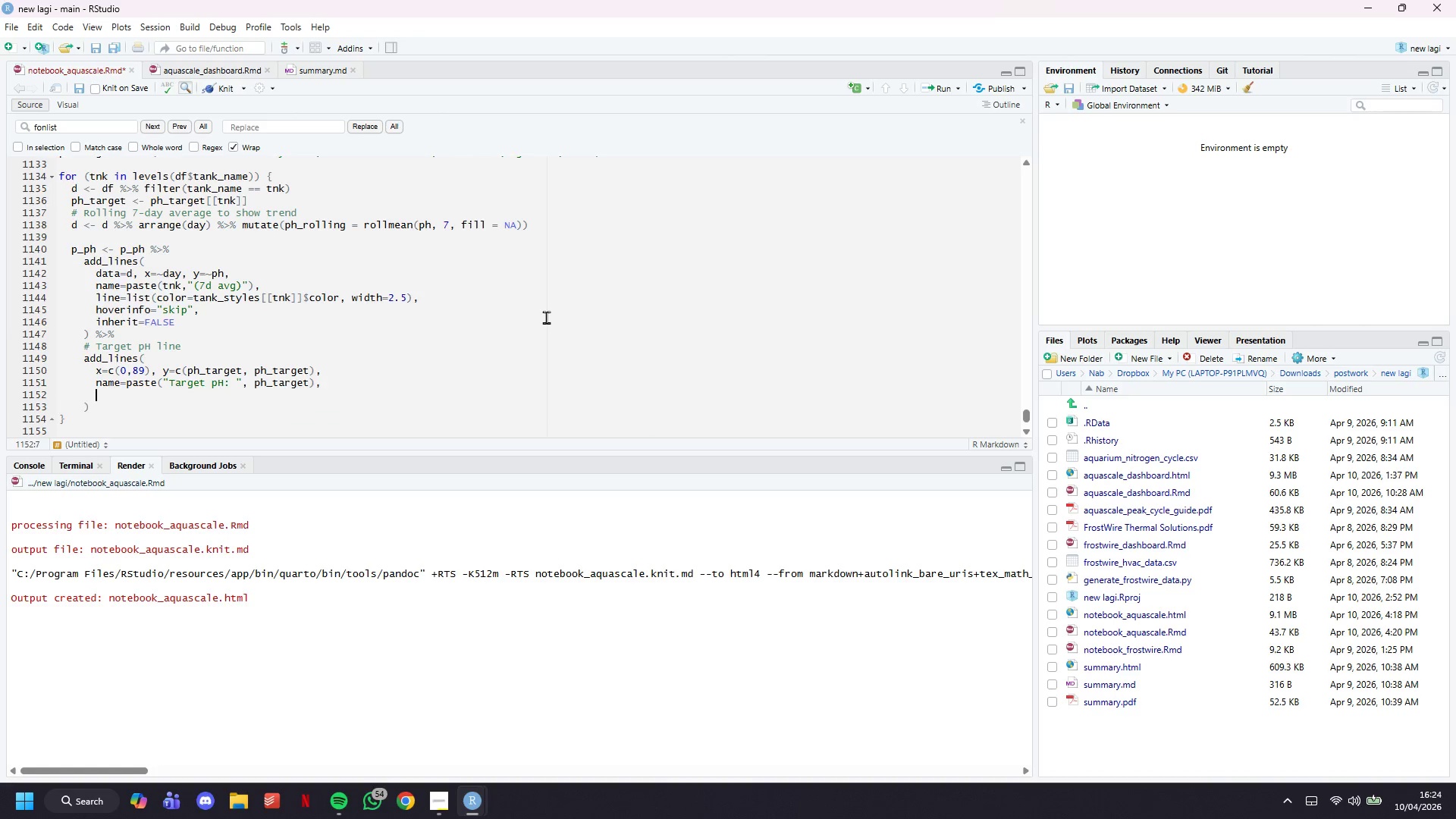 
key(Enter)
 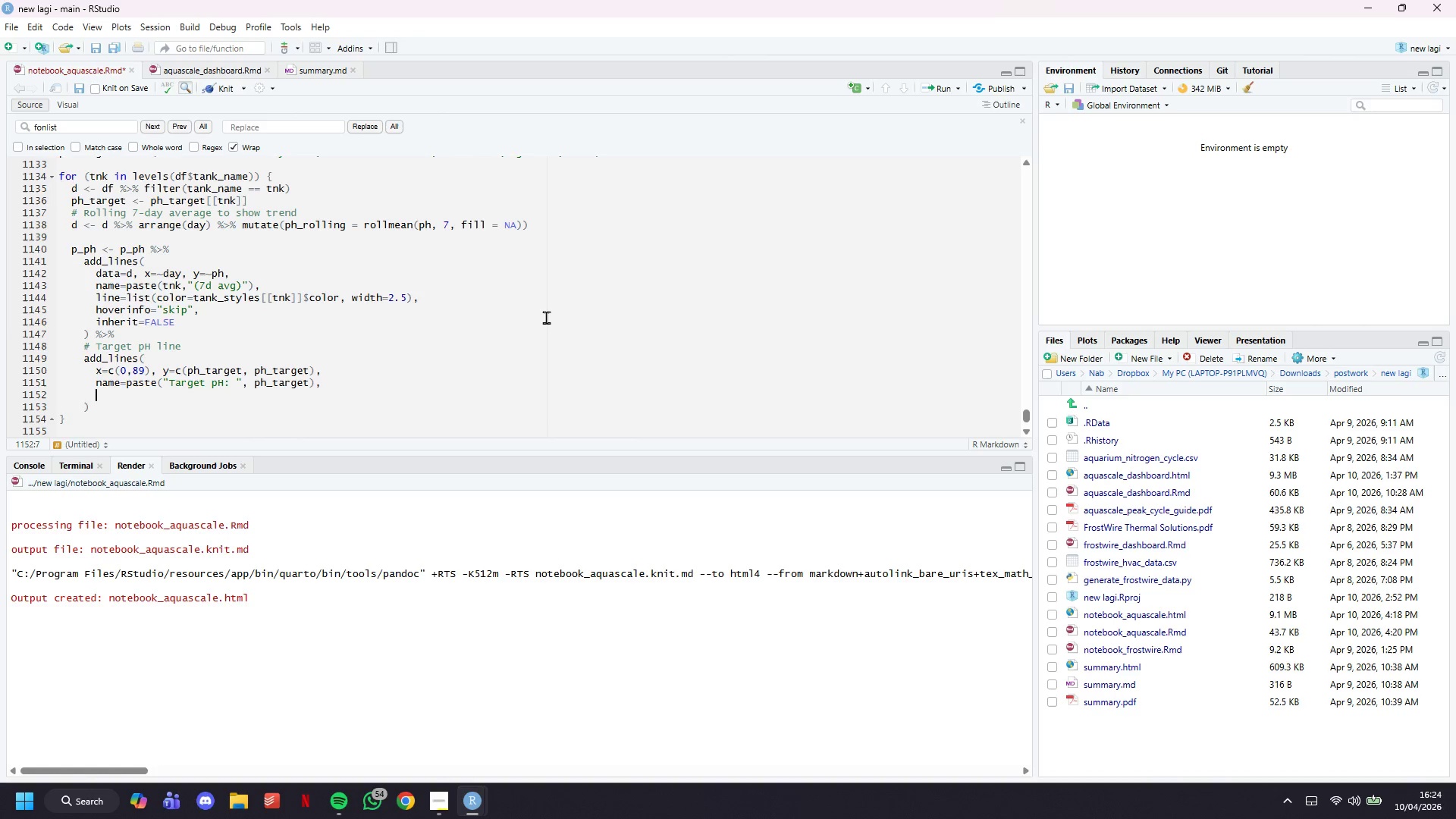 
type(lie)
key(Backspace)
type(ne=list(color=tank_stu)
key(Backspace)
type(yles[[tnk)
 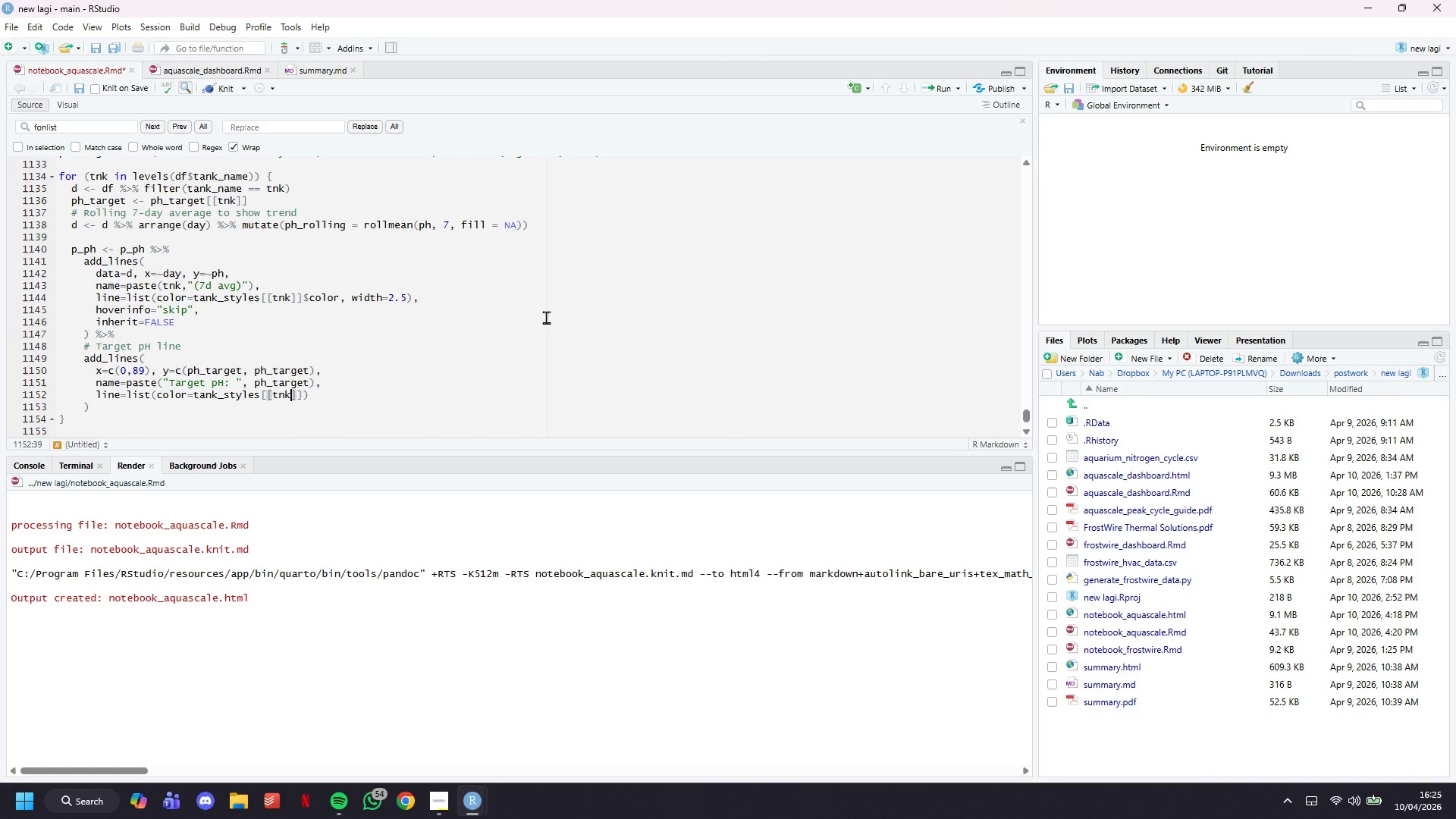 
 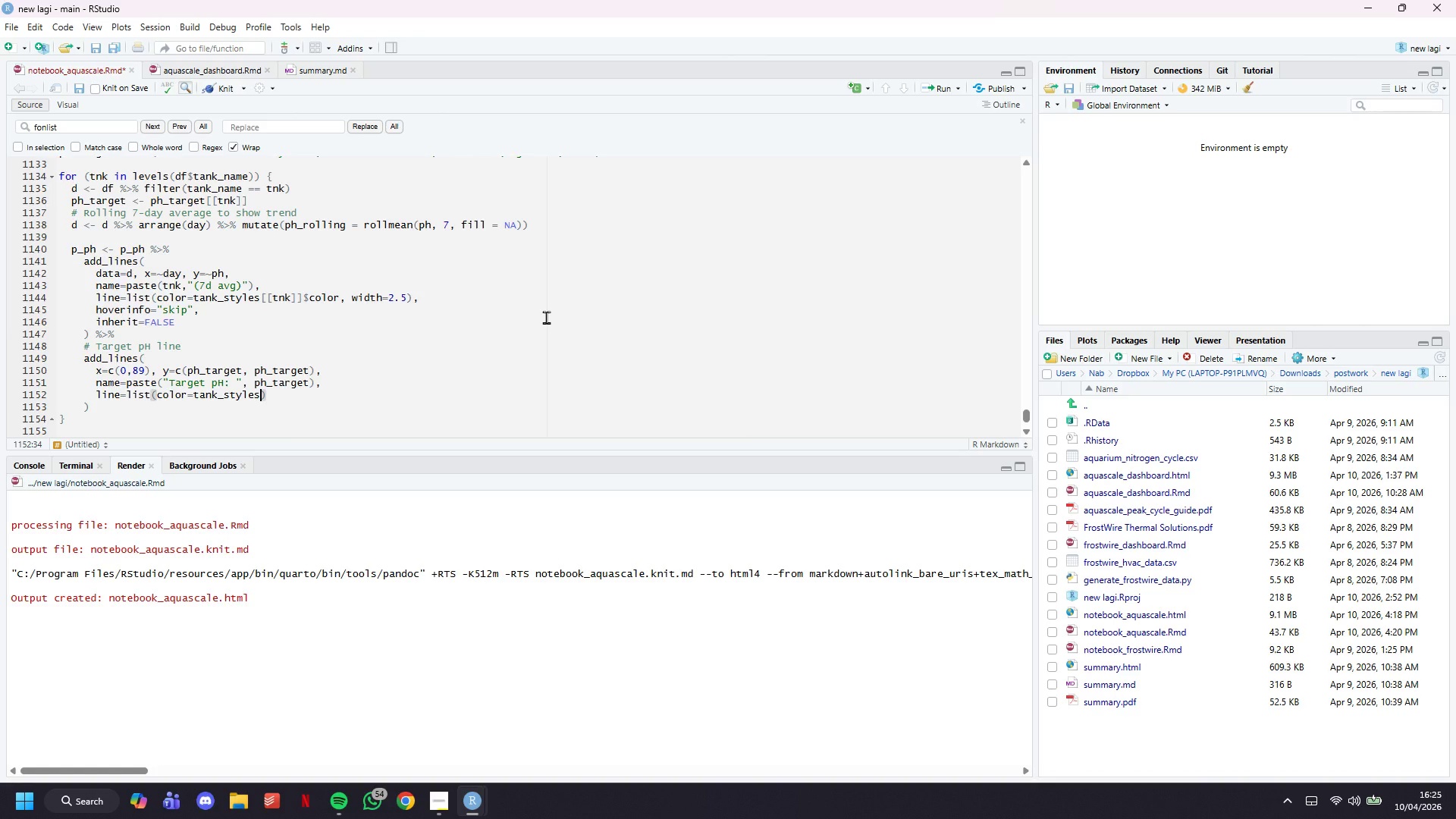 
key(ArrowRight)
 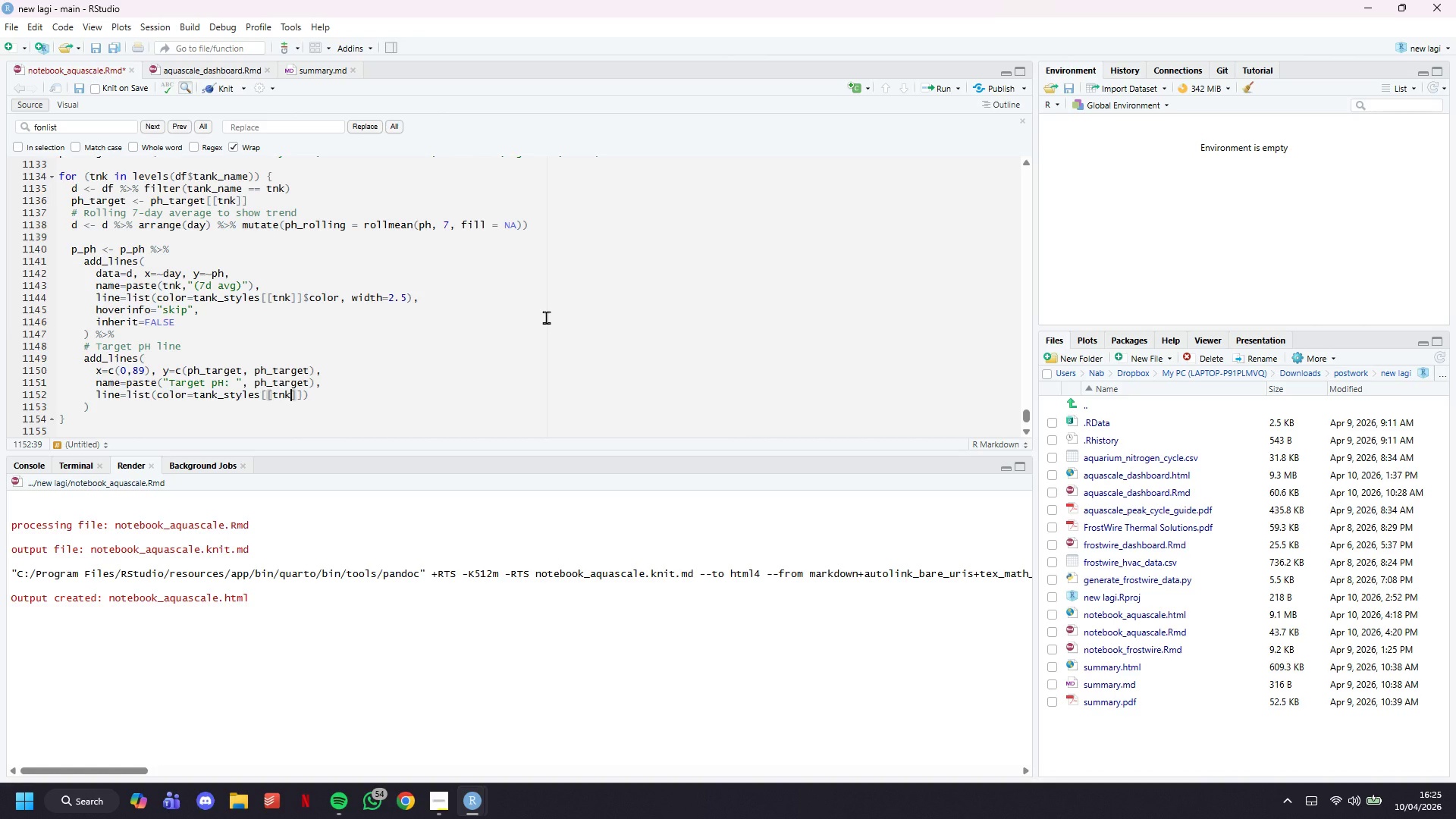 
key(ArrowRight)
 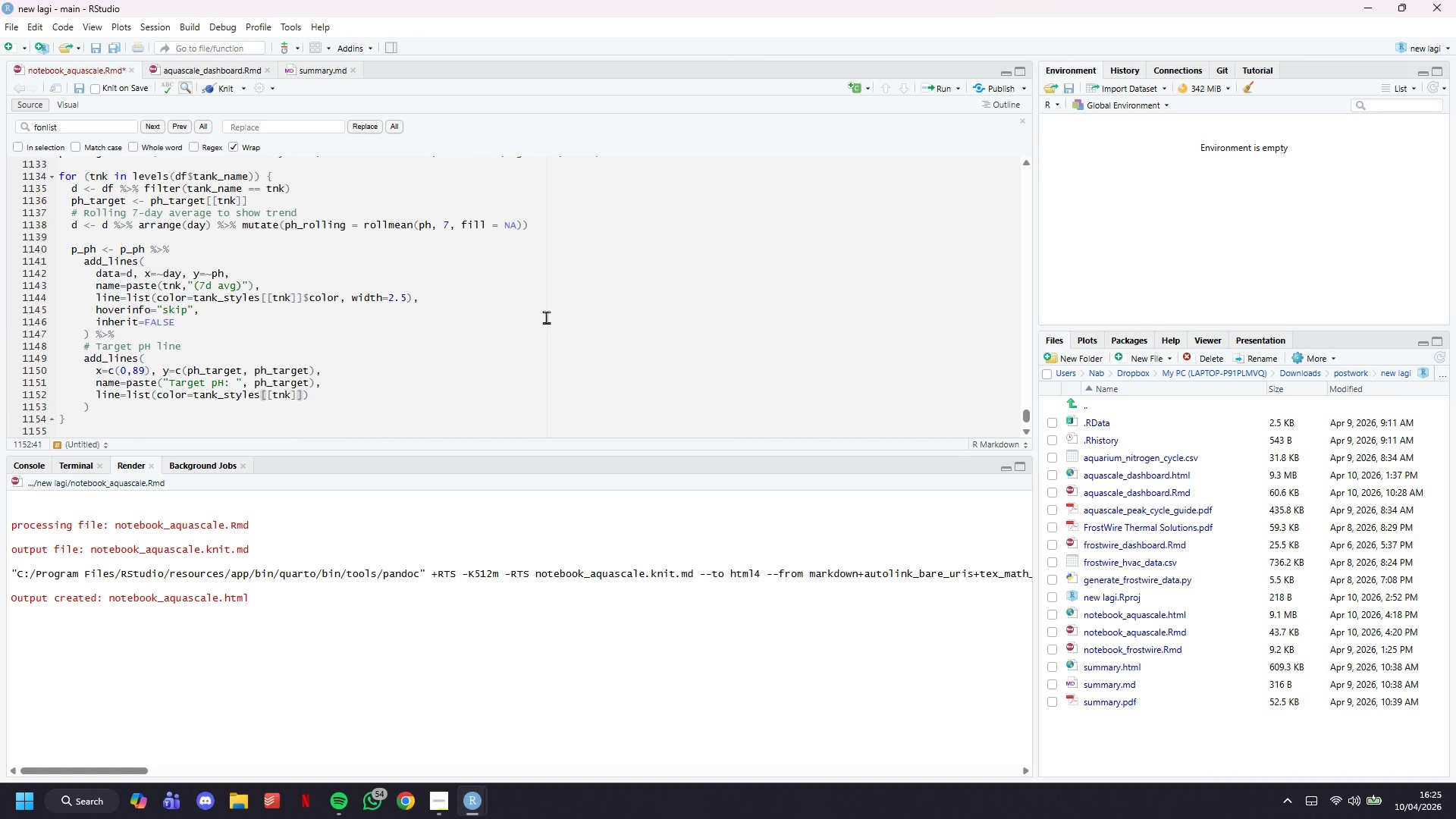 
type($color, width=1, dash="longdash)
 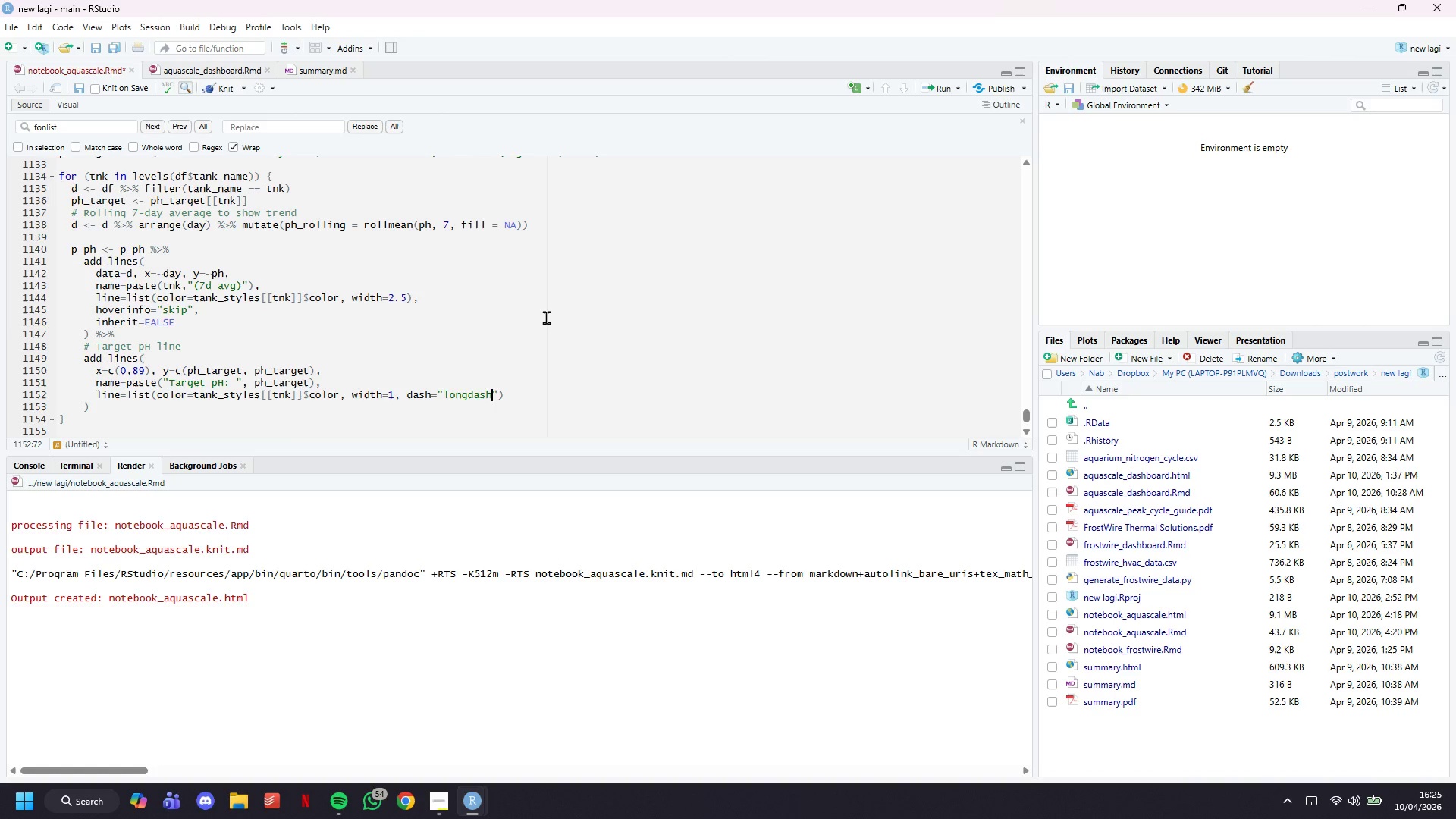 
key(ArrowRight)
 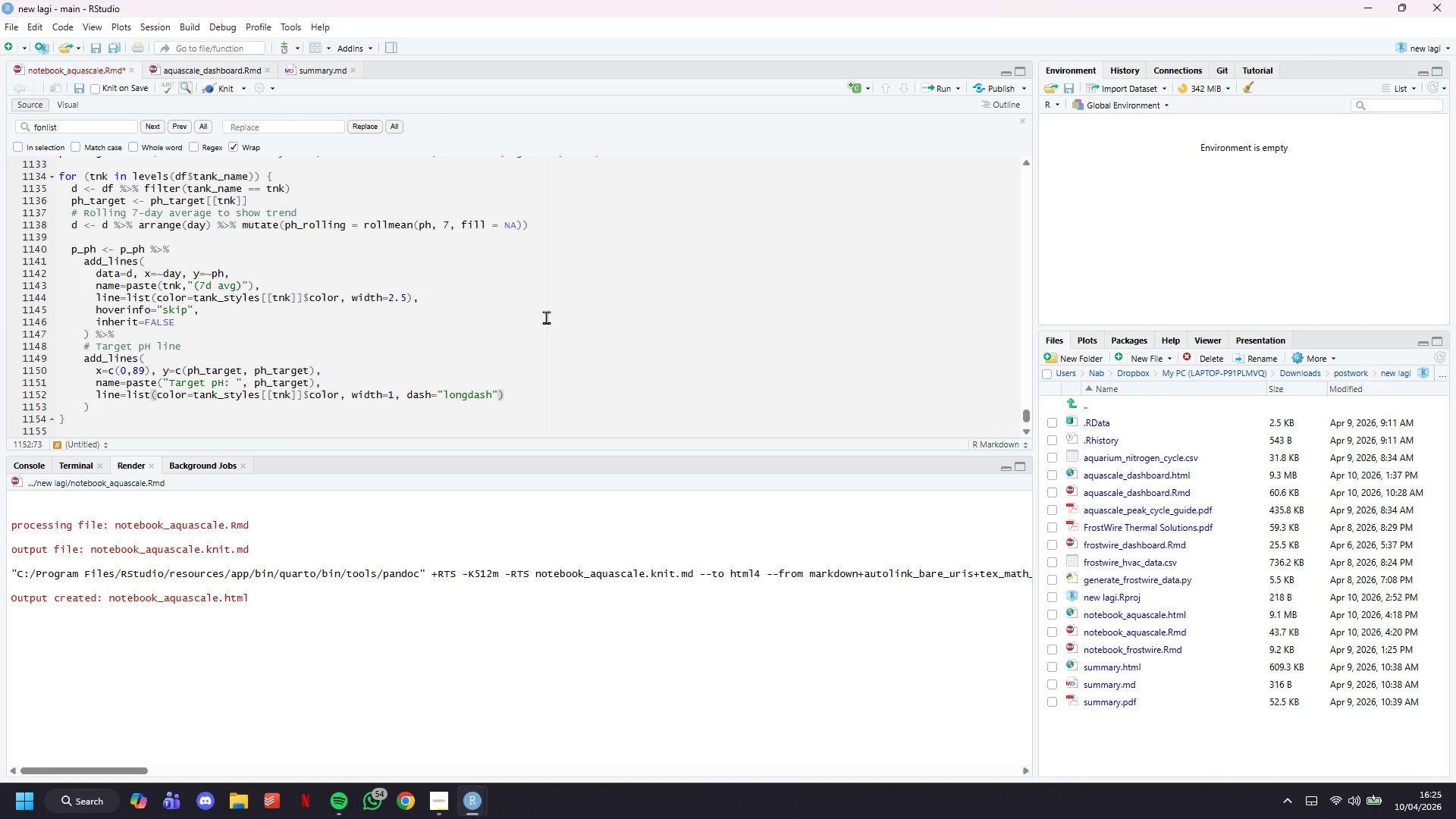 
key(ArrowRight)
 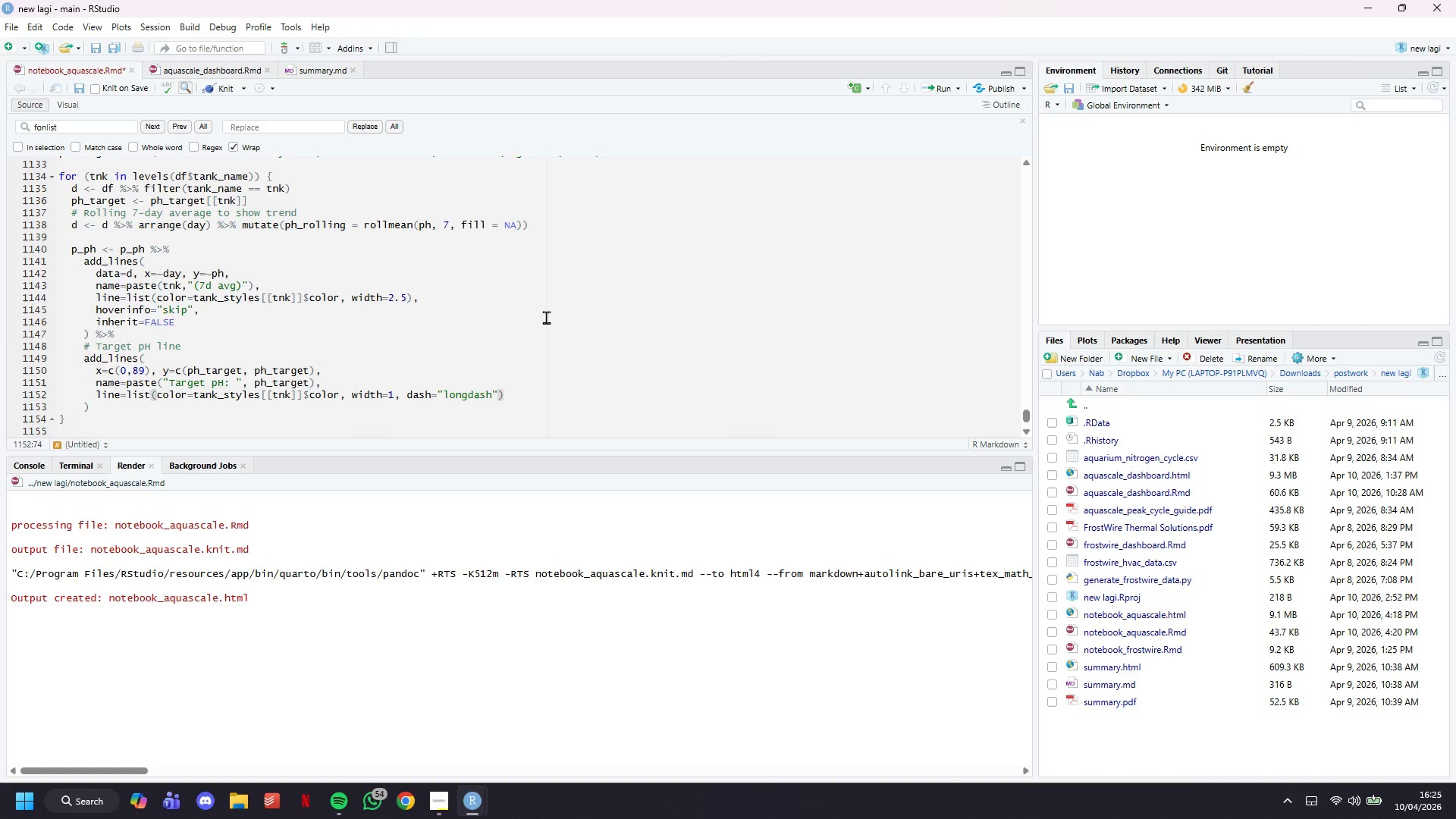 
key(Comma)
 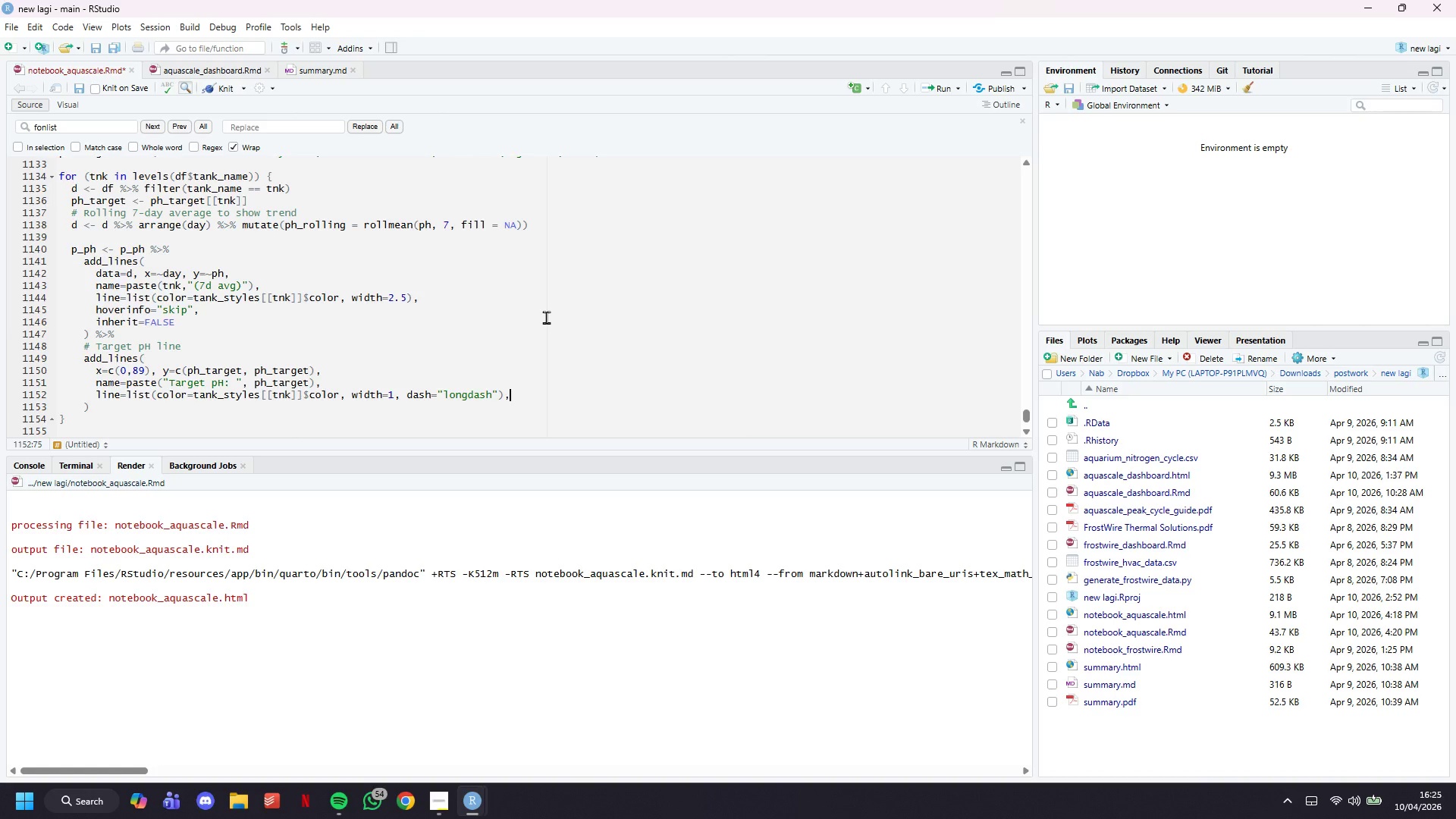 
key(Enter)
 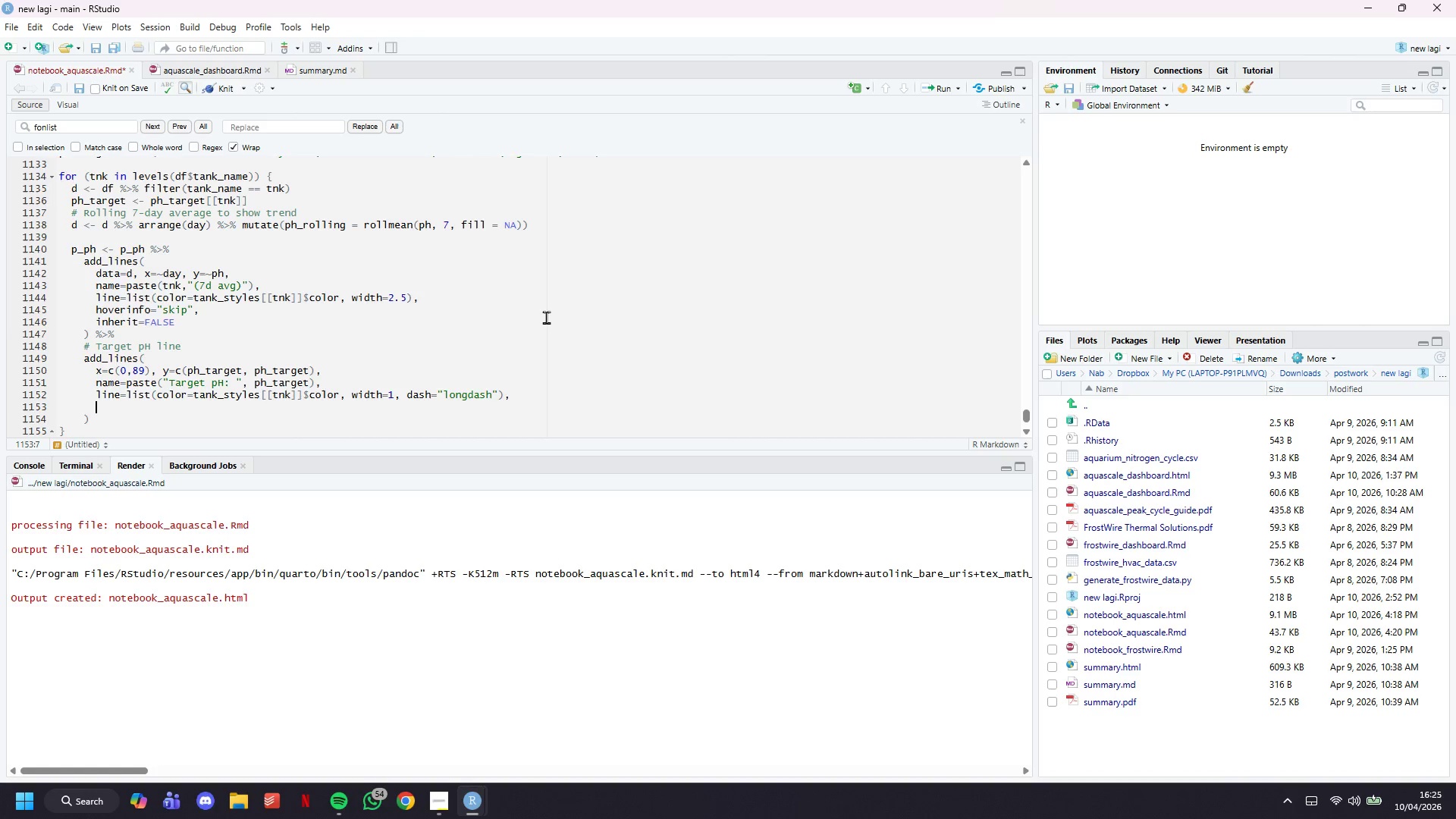 
type(opcaity=0.4, )
 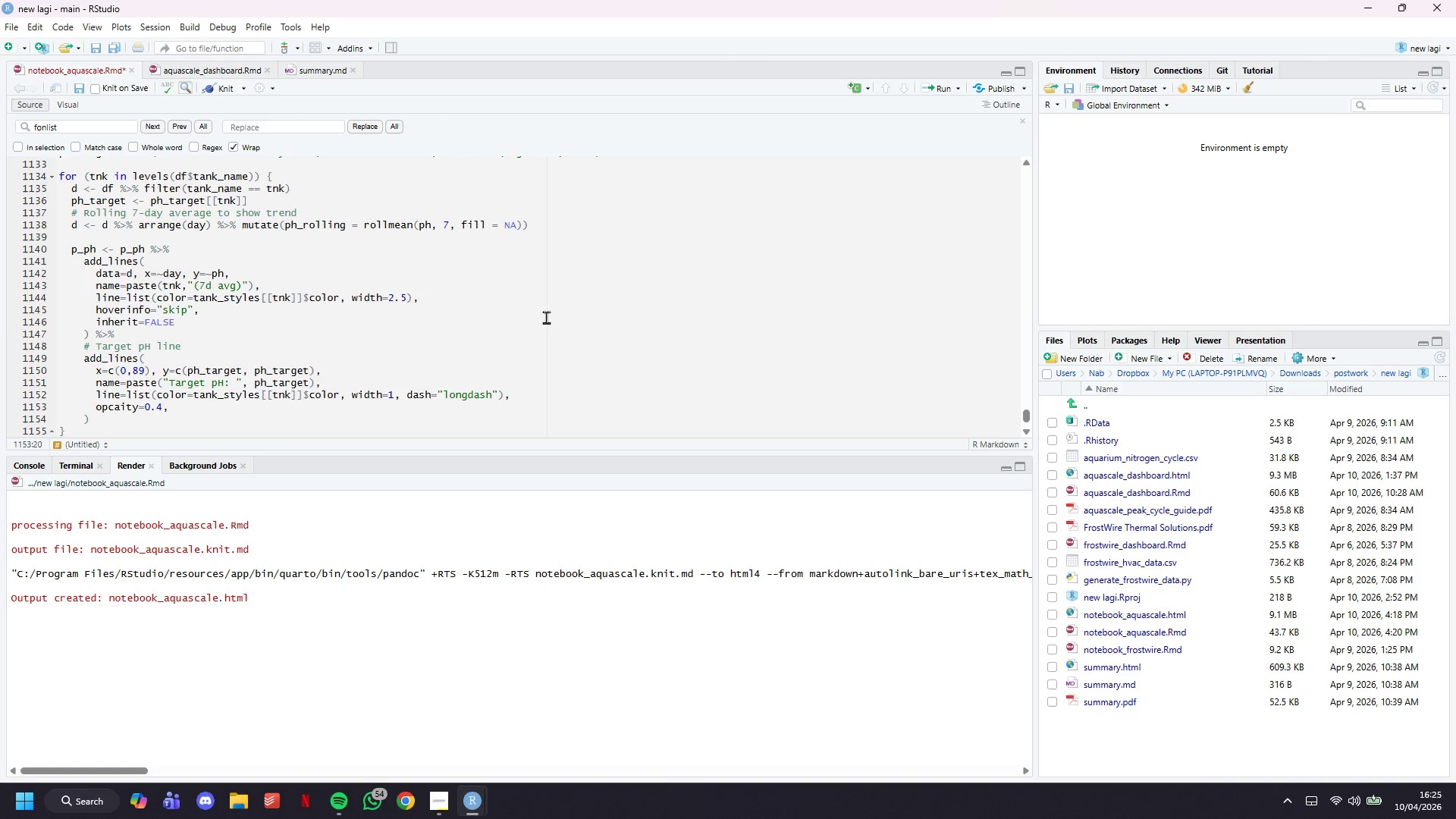 
type(inherit=FALSE, hoverinf="skip)
 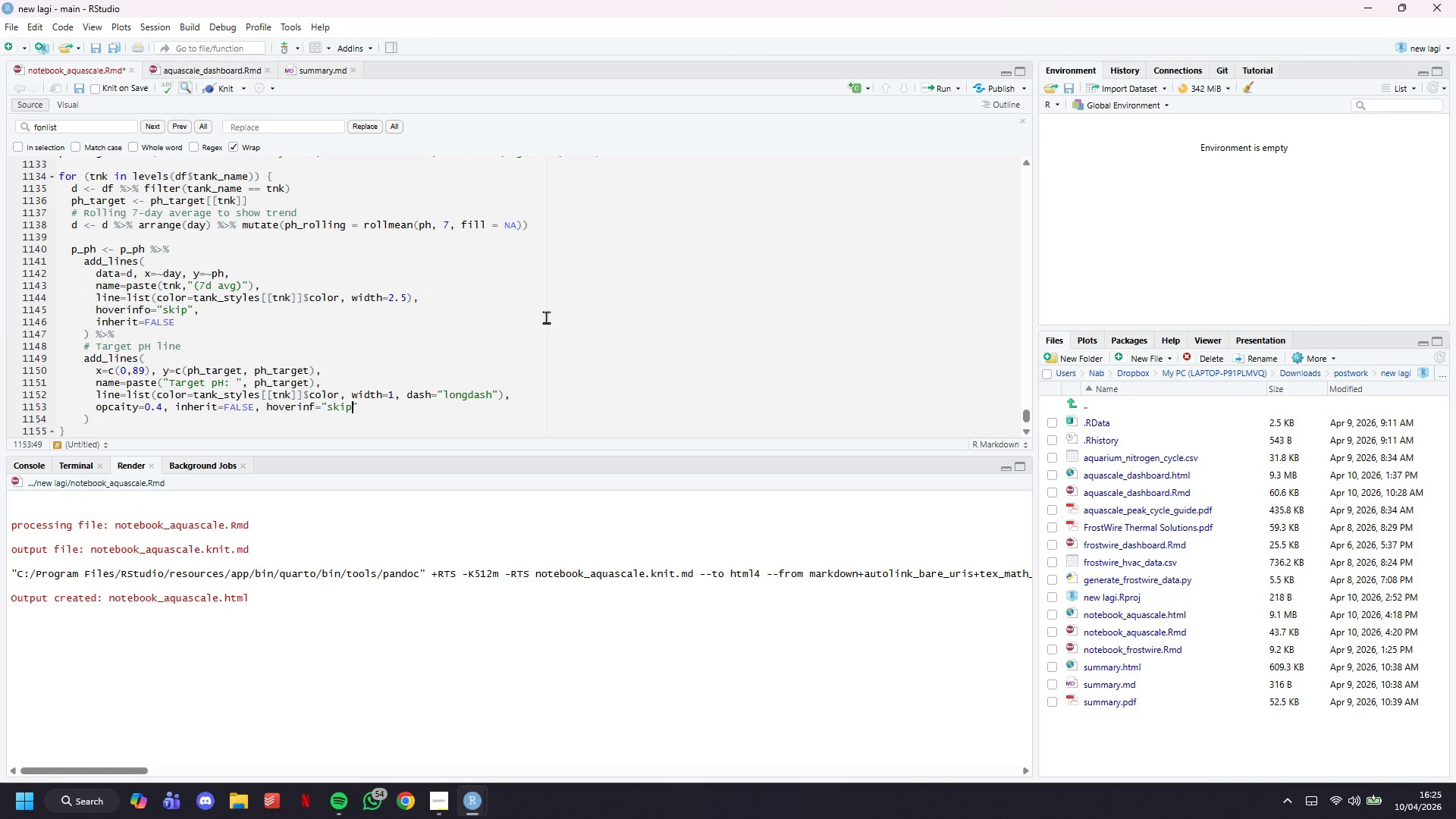 
key(ArrowRight)
 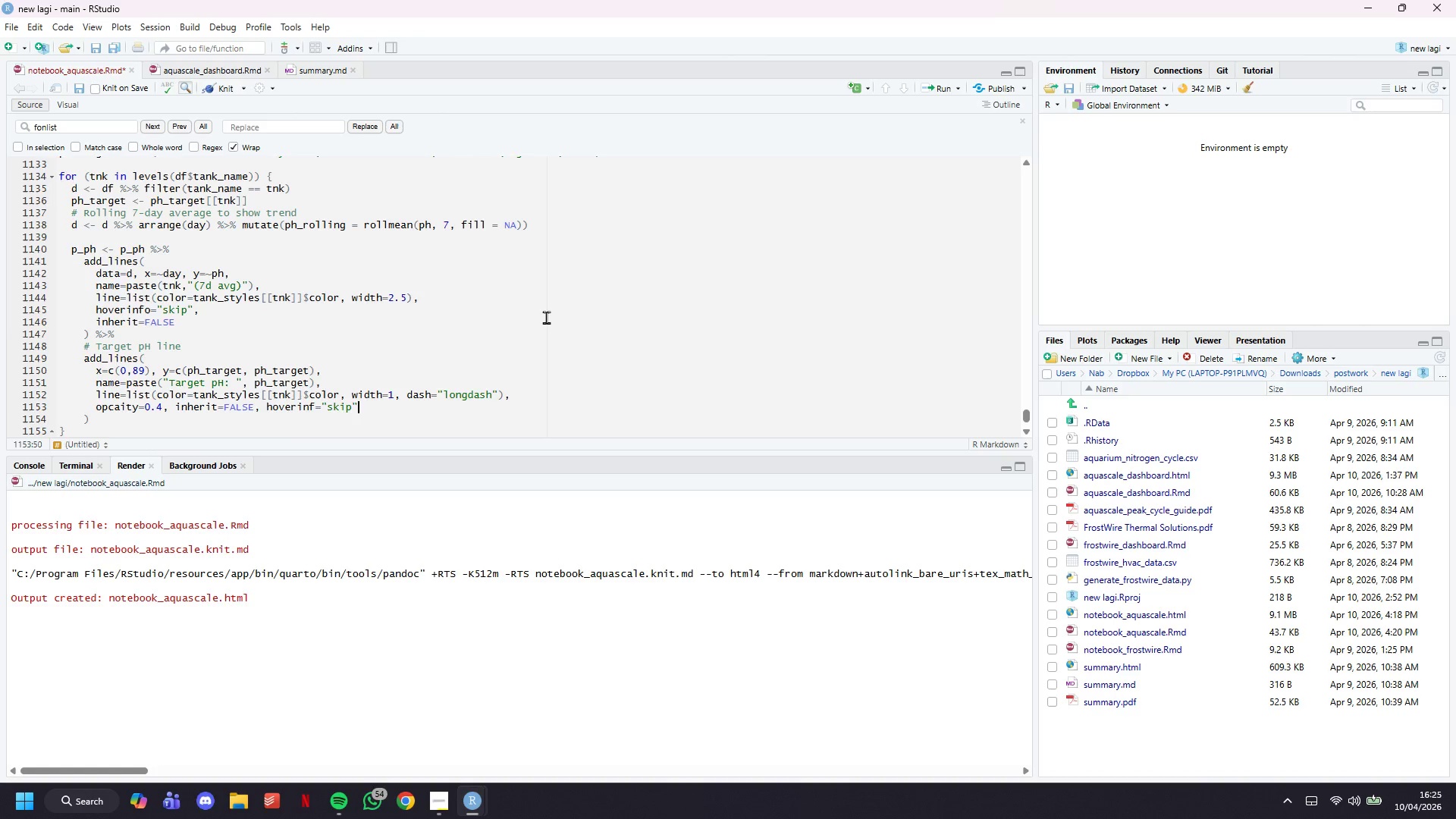 
key(ArrowDown)
 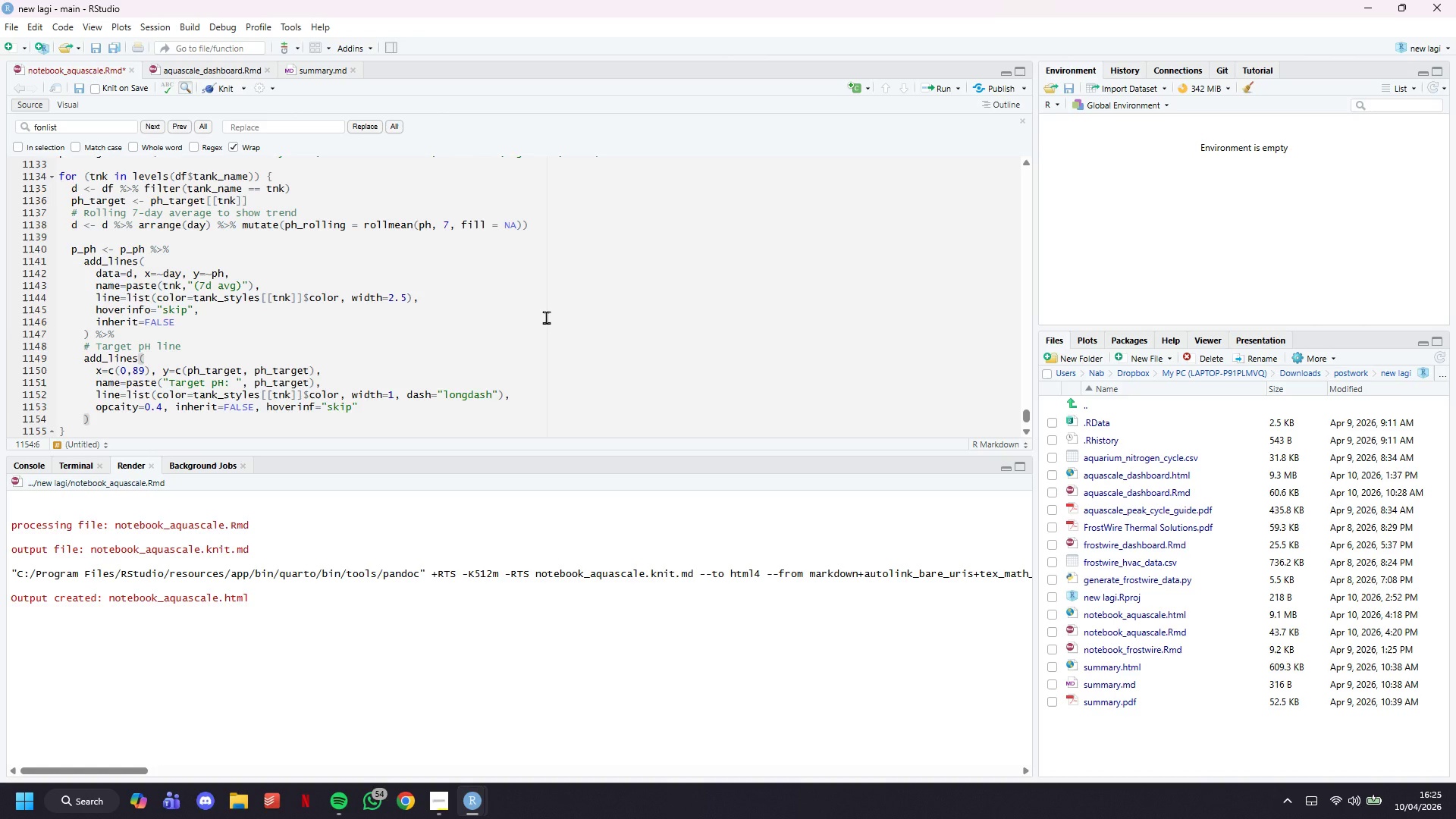 
key(ArrowDown)
 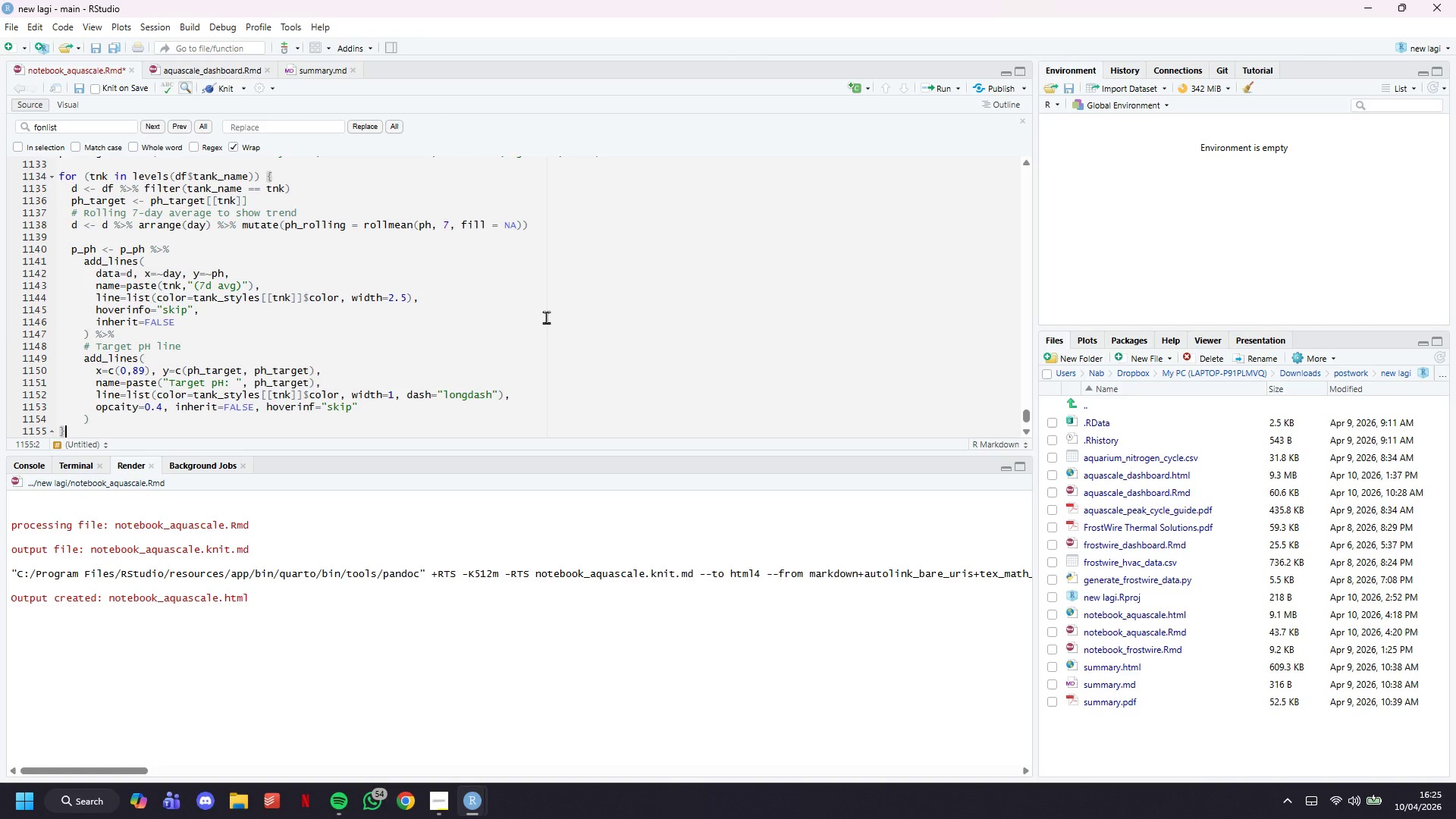 
key(ArrowDown)
 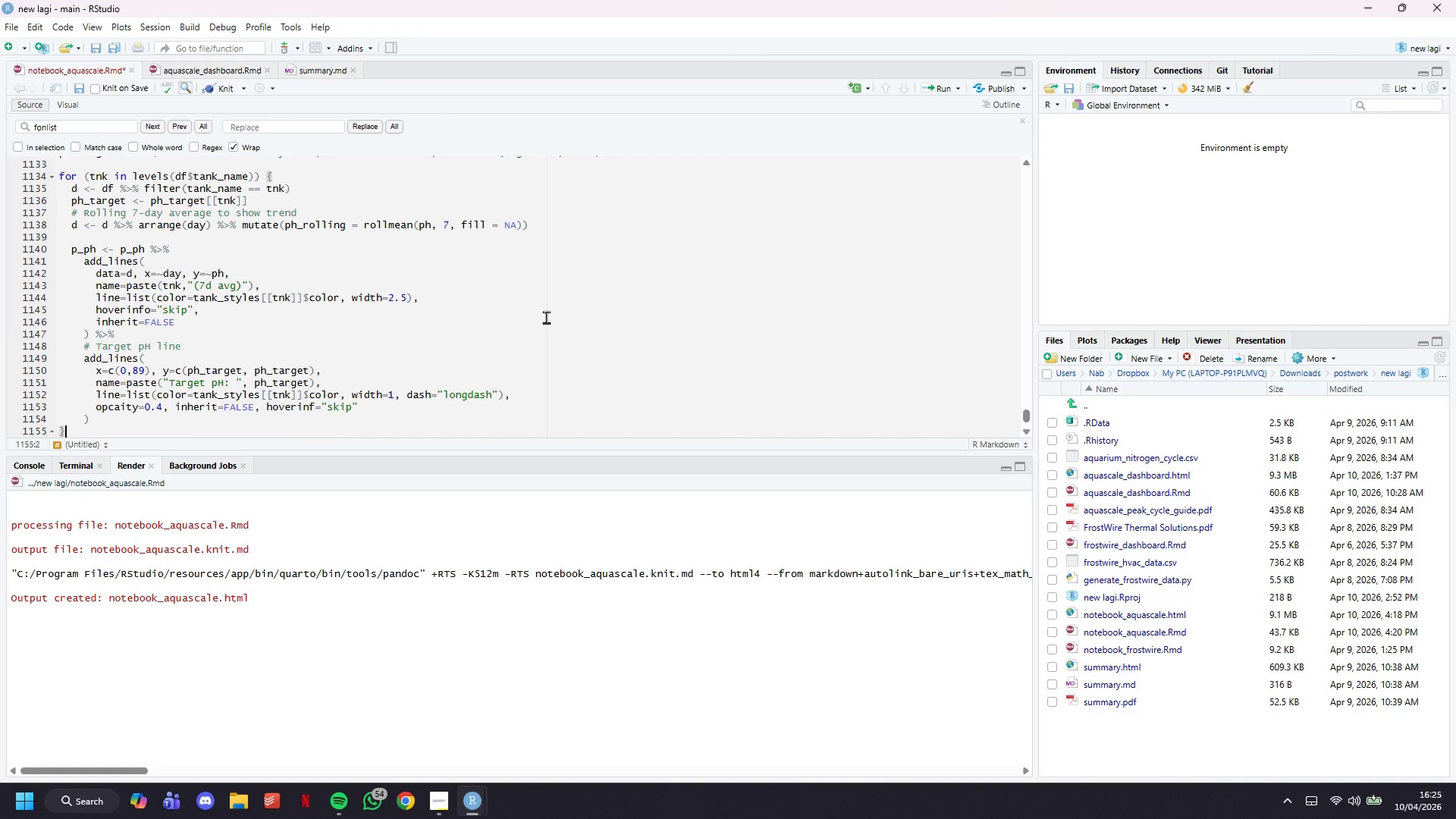 
key(ArrowDown)
 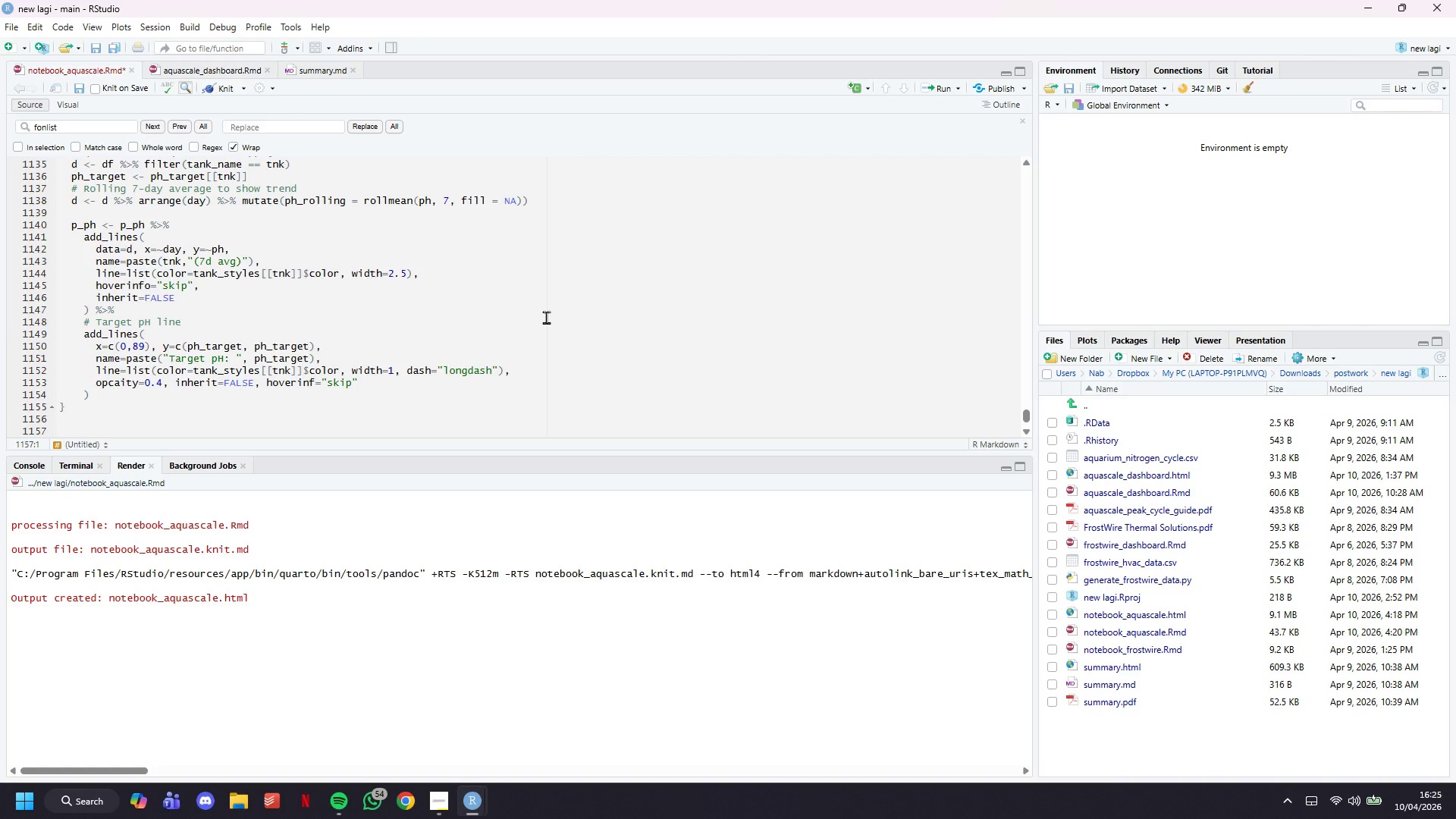 
key(ArrowUp)
 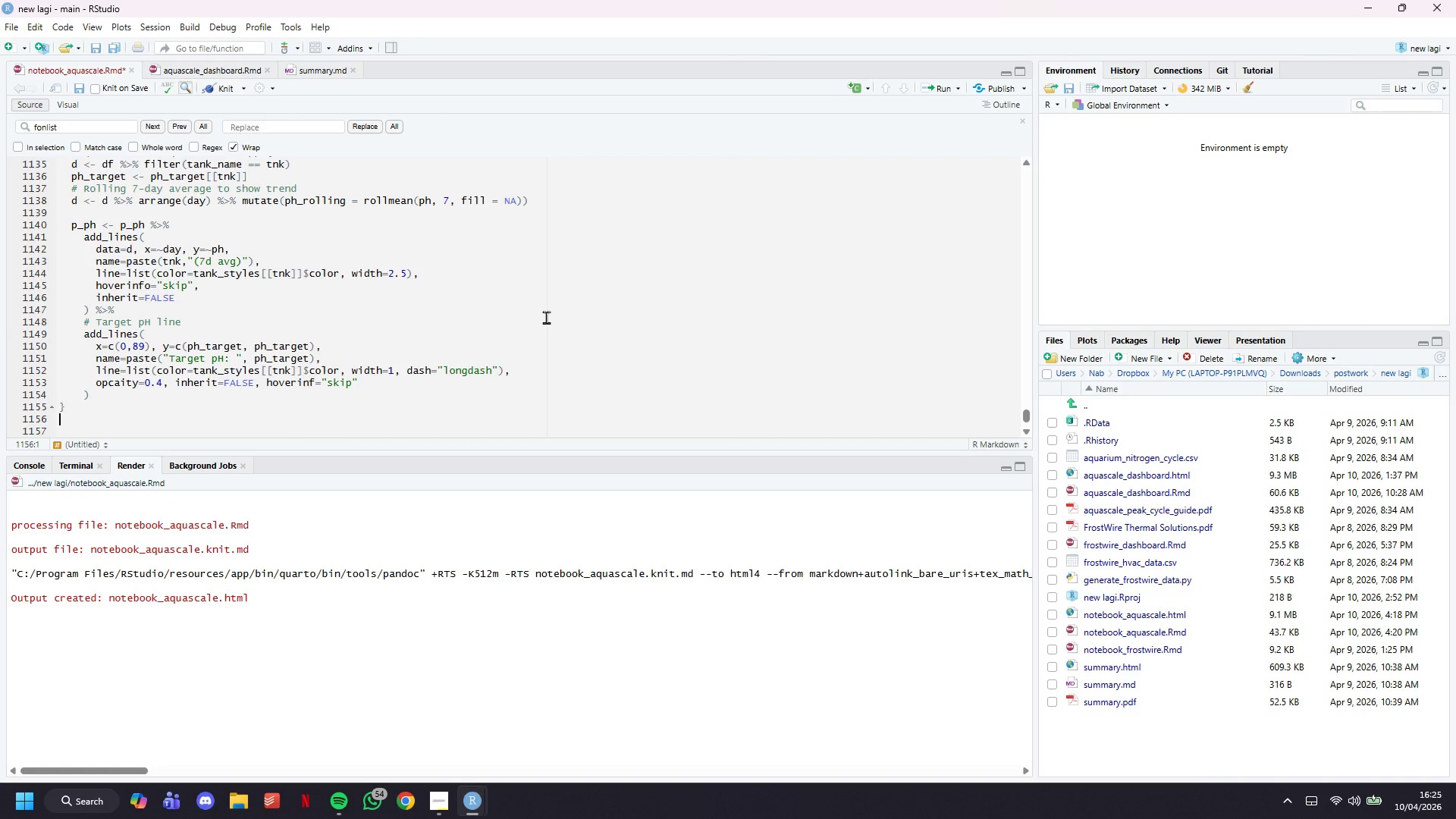 
key(ArrowDown)
 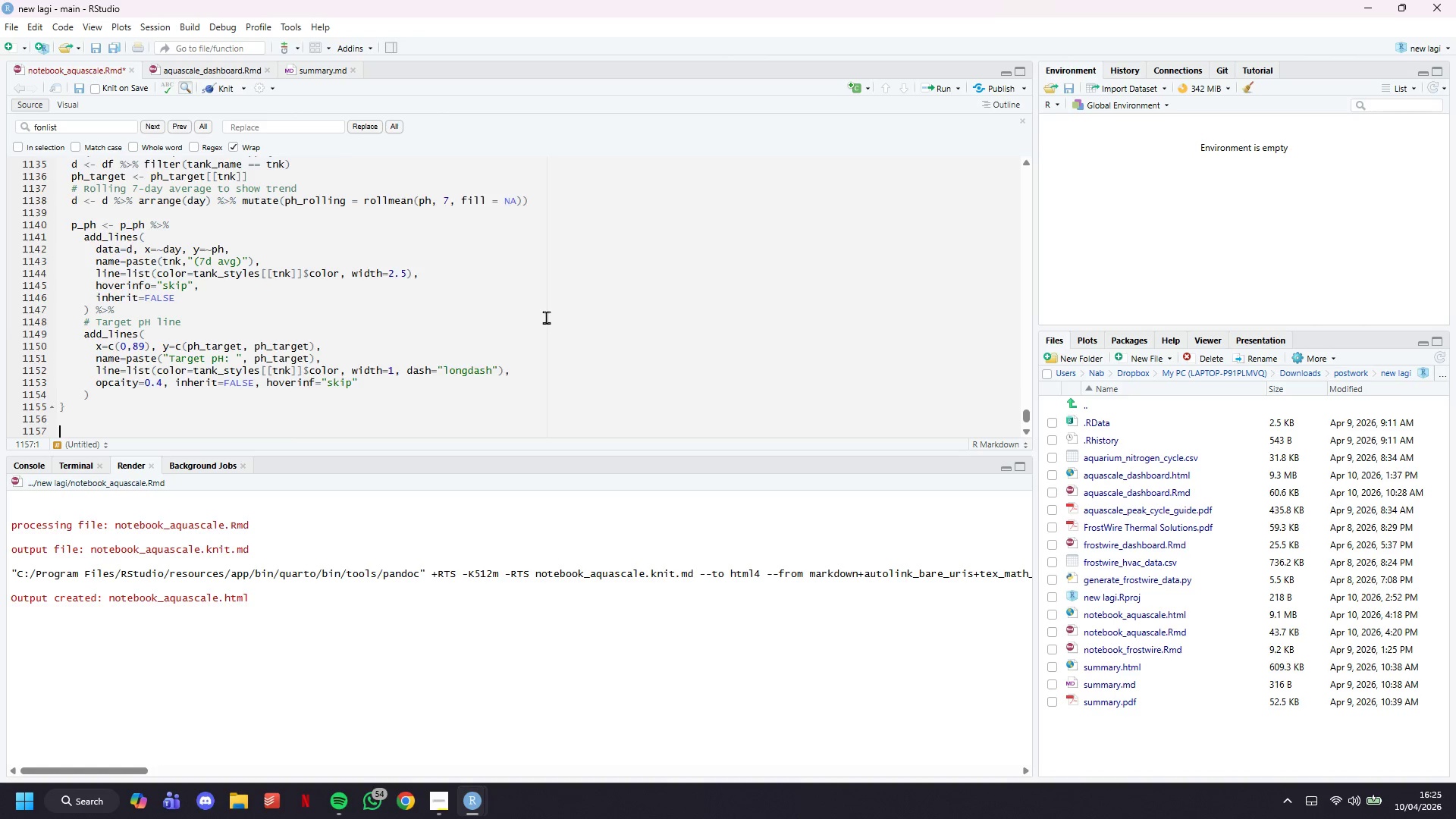 
key(ArrowDown)
 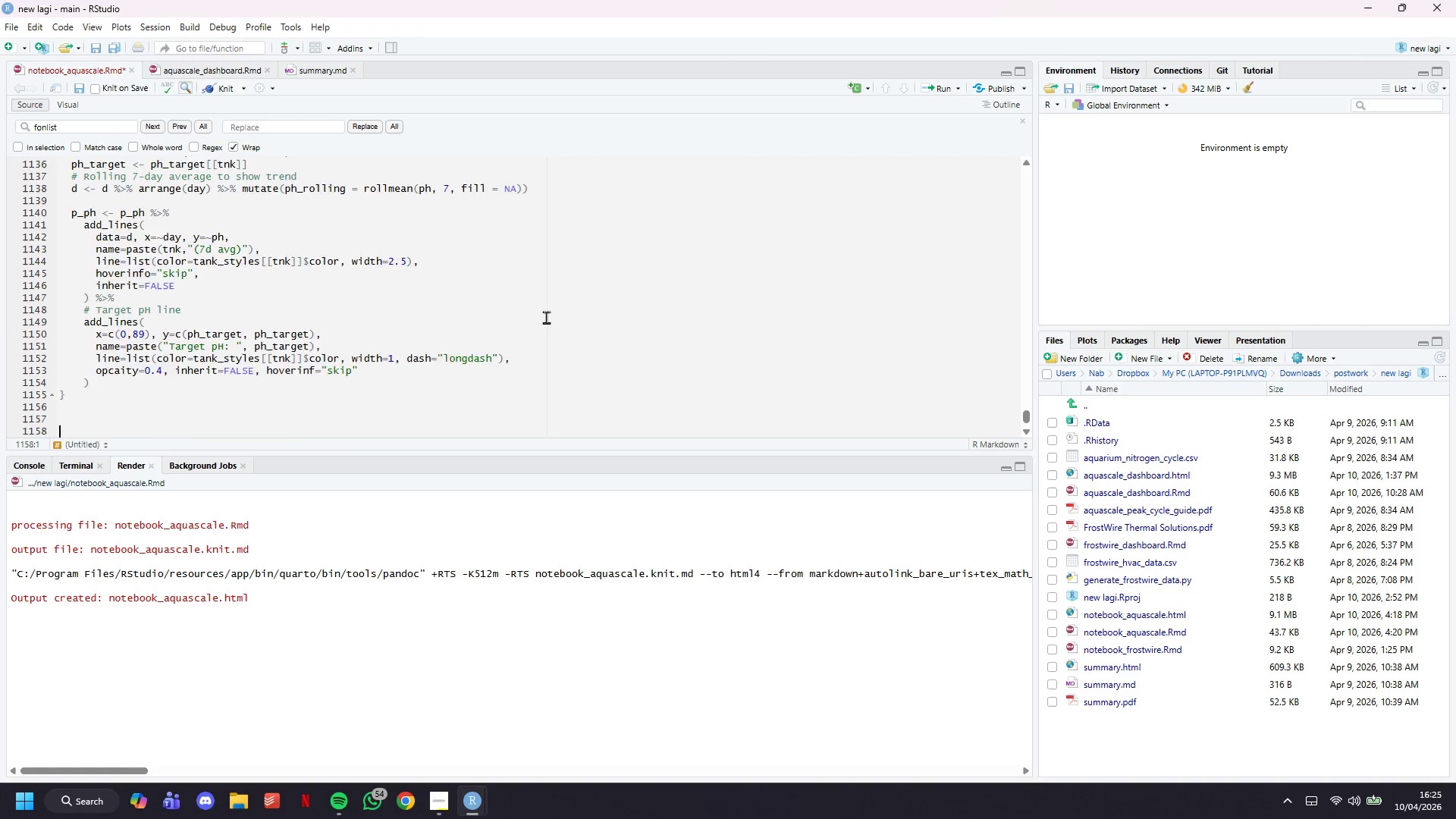 
key(ArrowDown)
 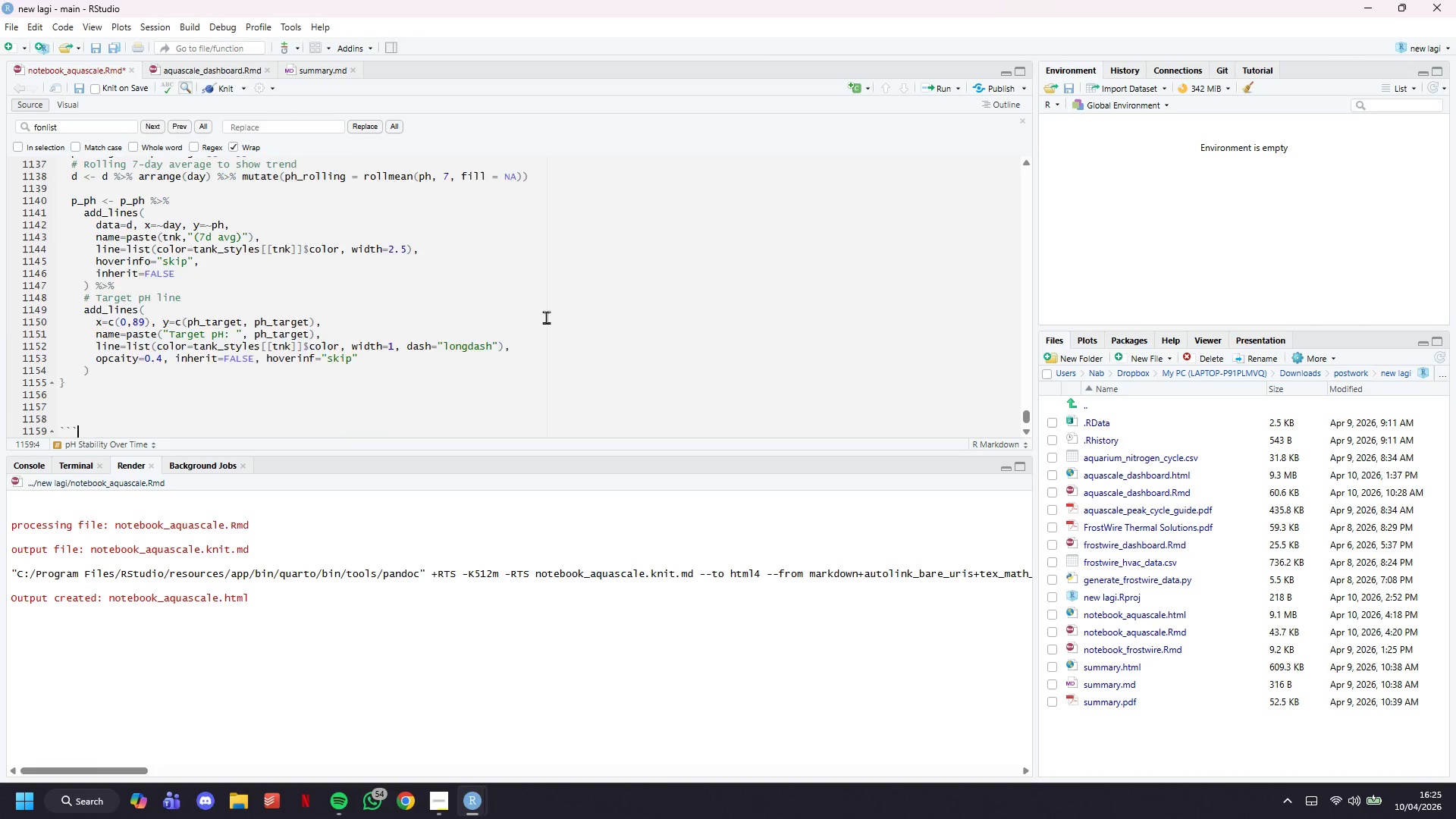 
key(ArrowDown)
 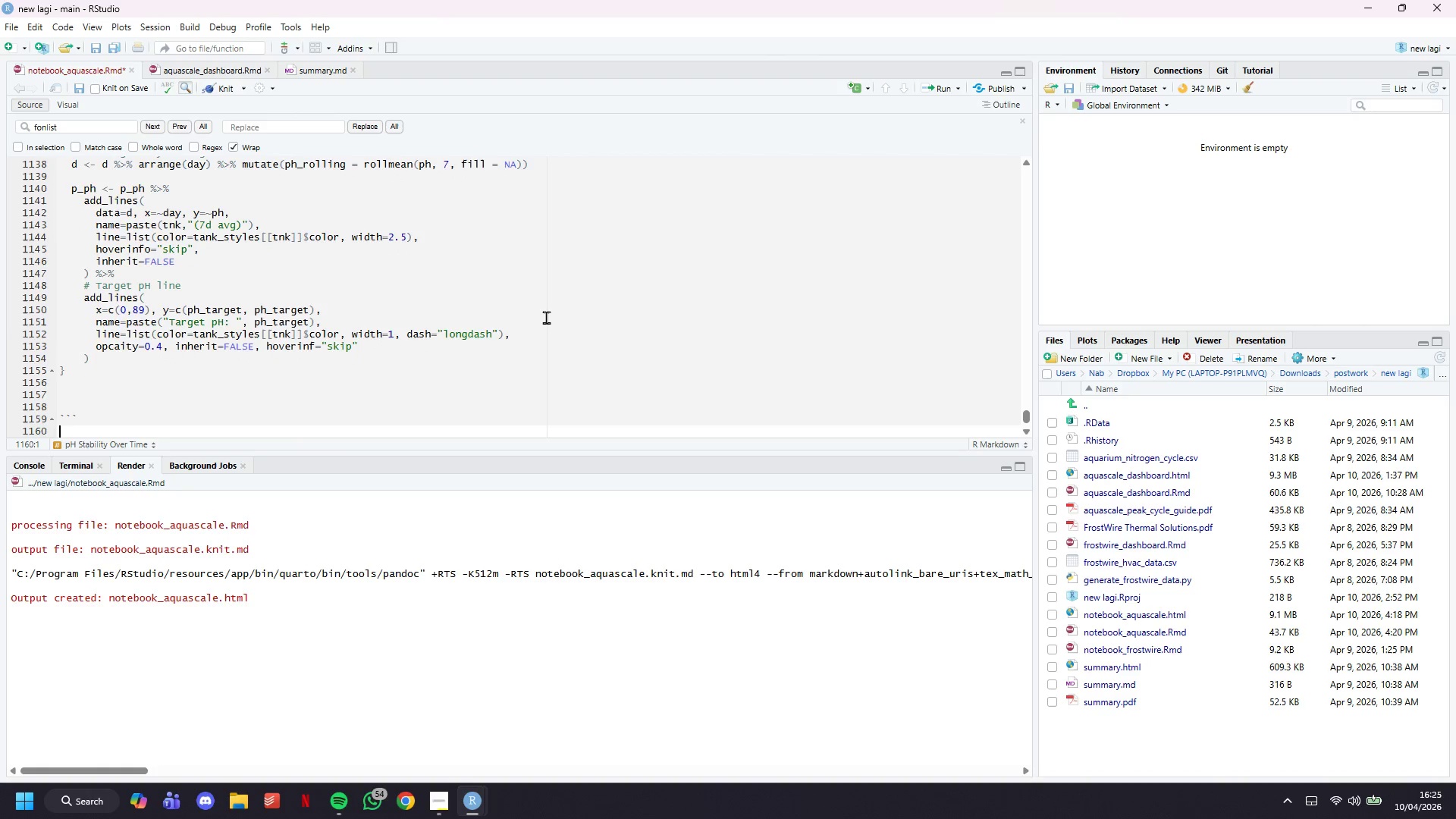 
key(ArrowUp)
 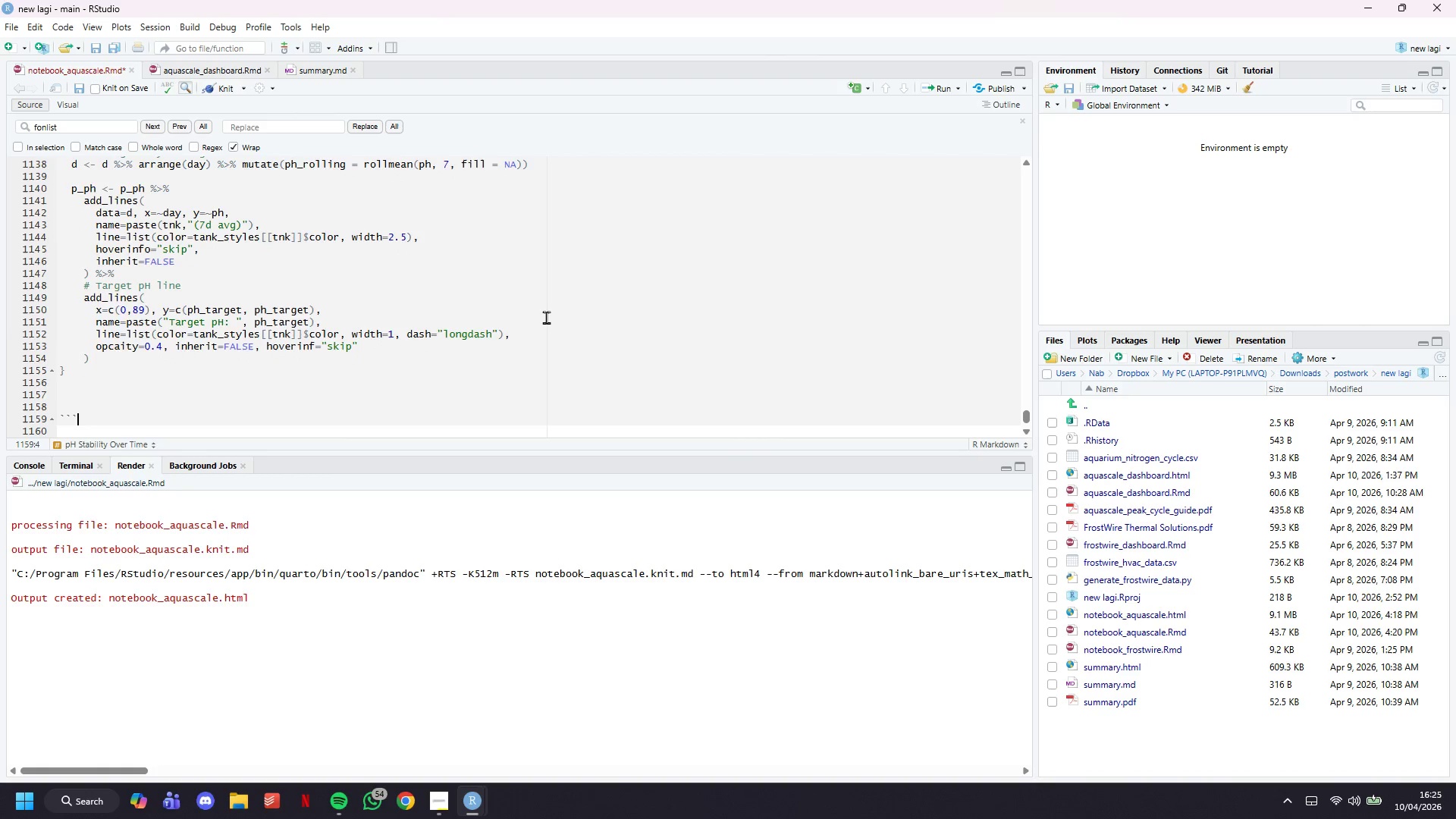 
key(ArrowUp)
 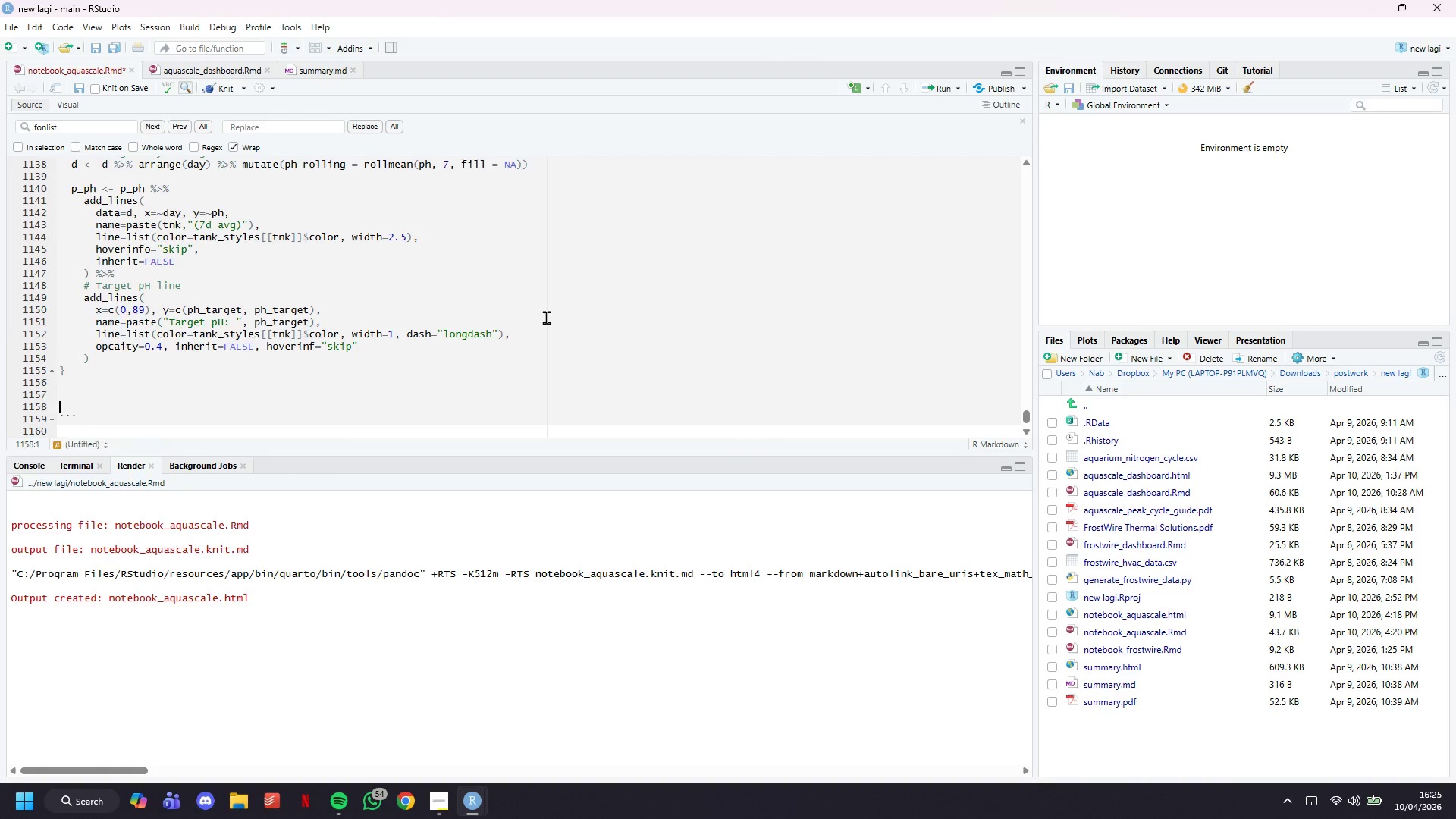 
key(ArrowUp)
 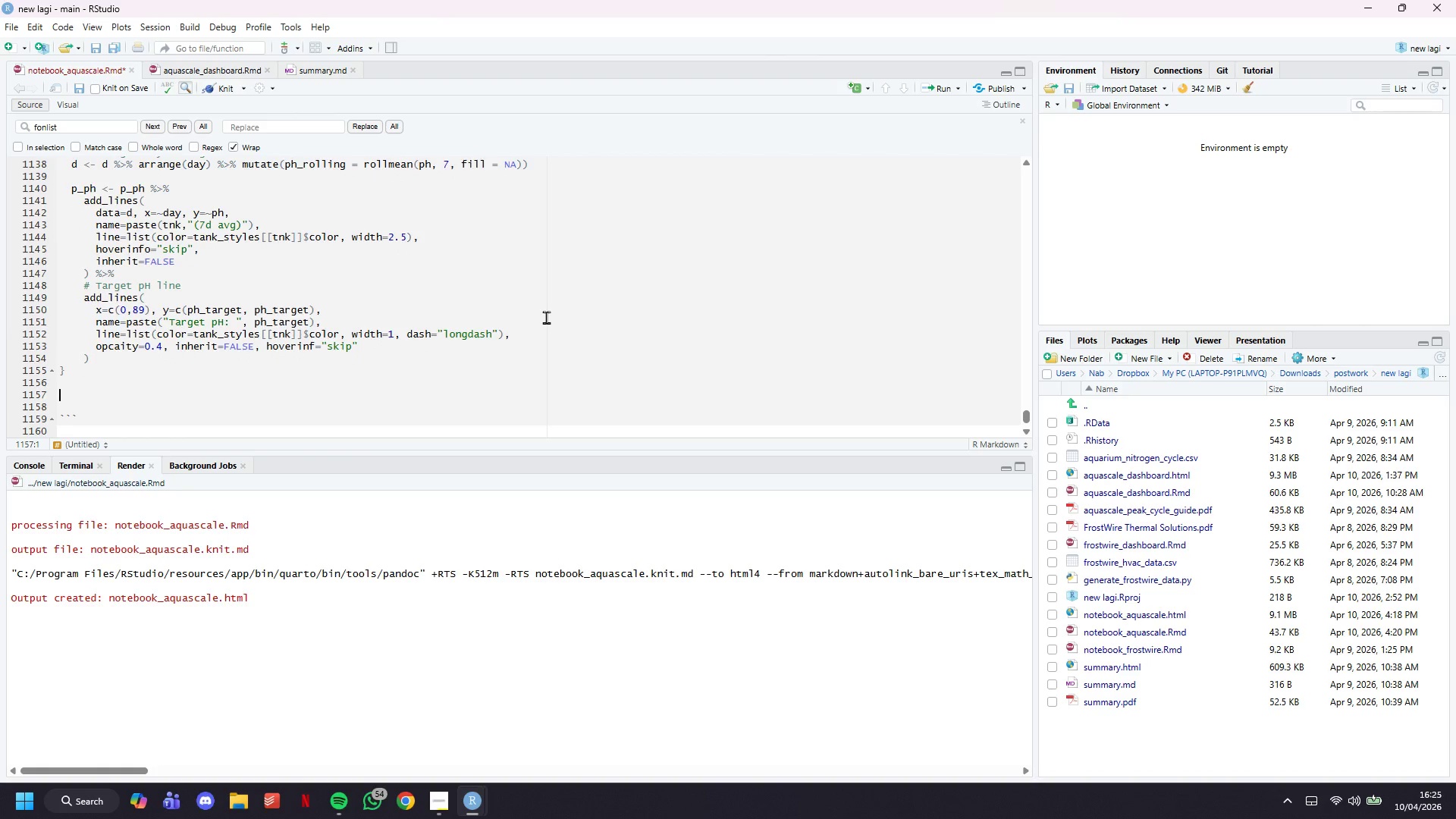 
key(Control+S)
 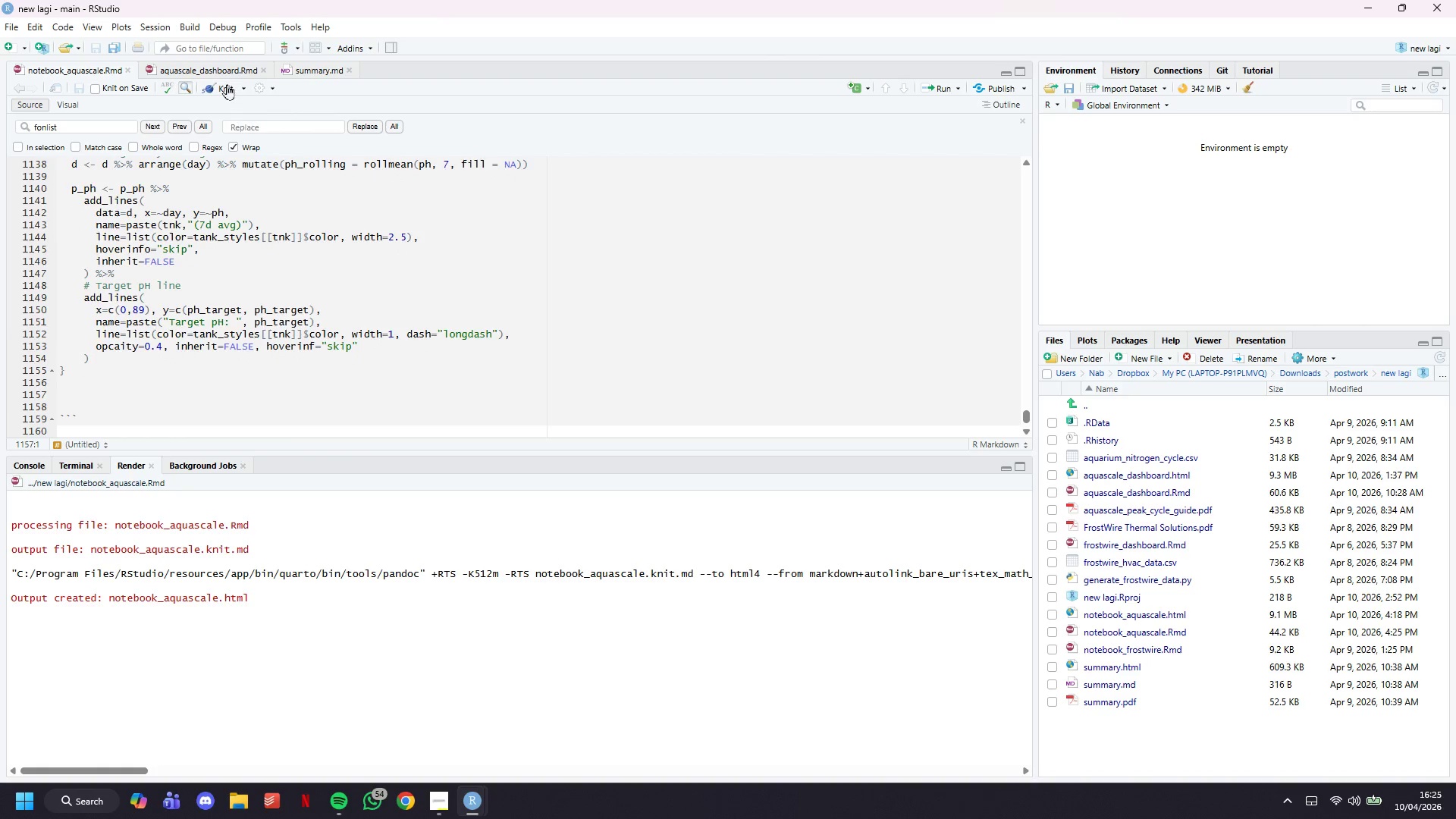 
left_click([220, 81])
 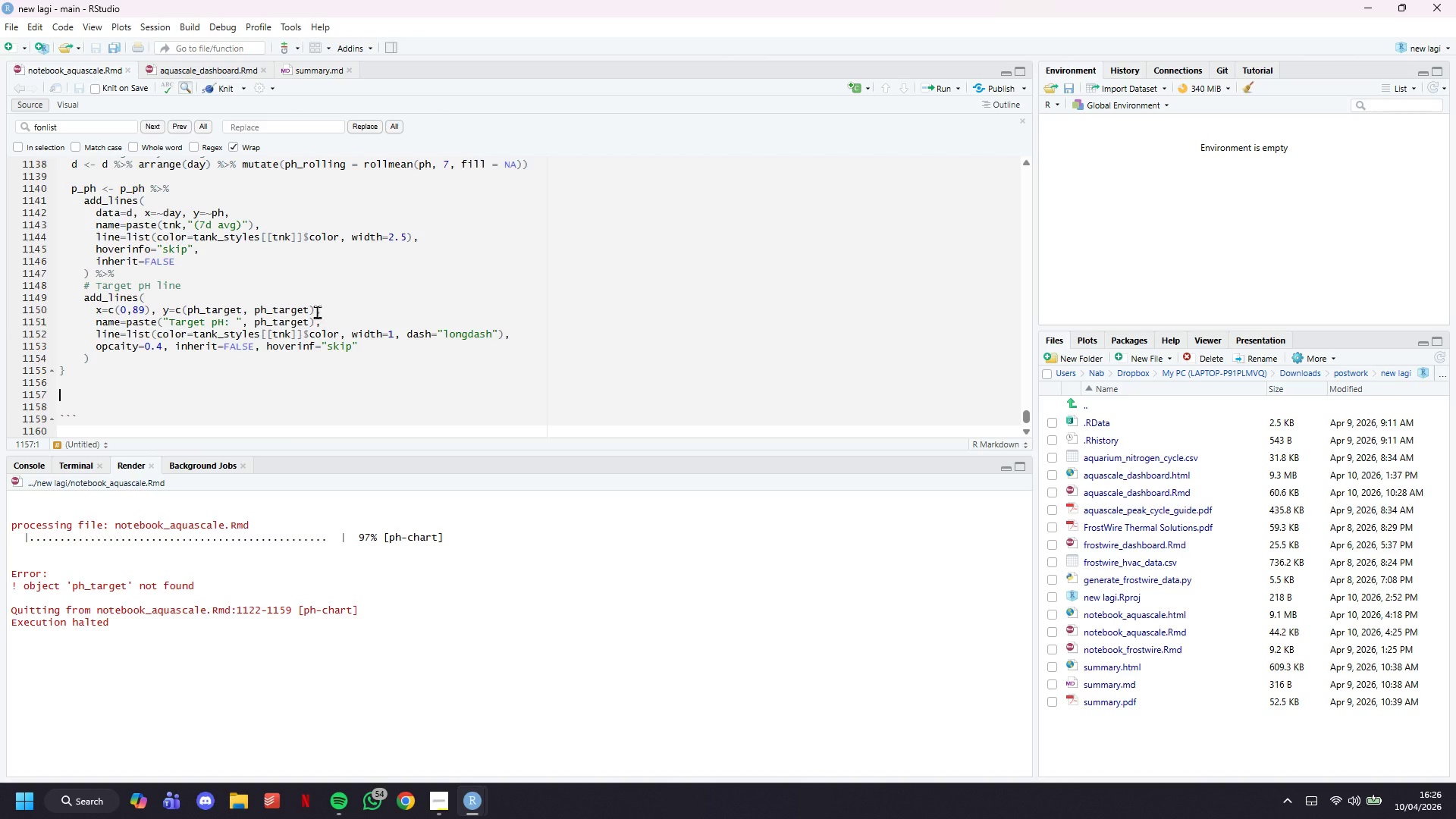 
wait(41.25)
 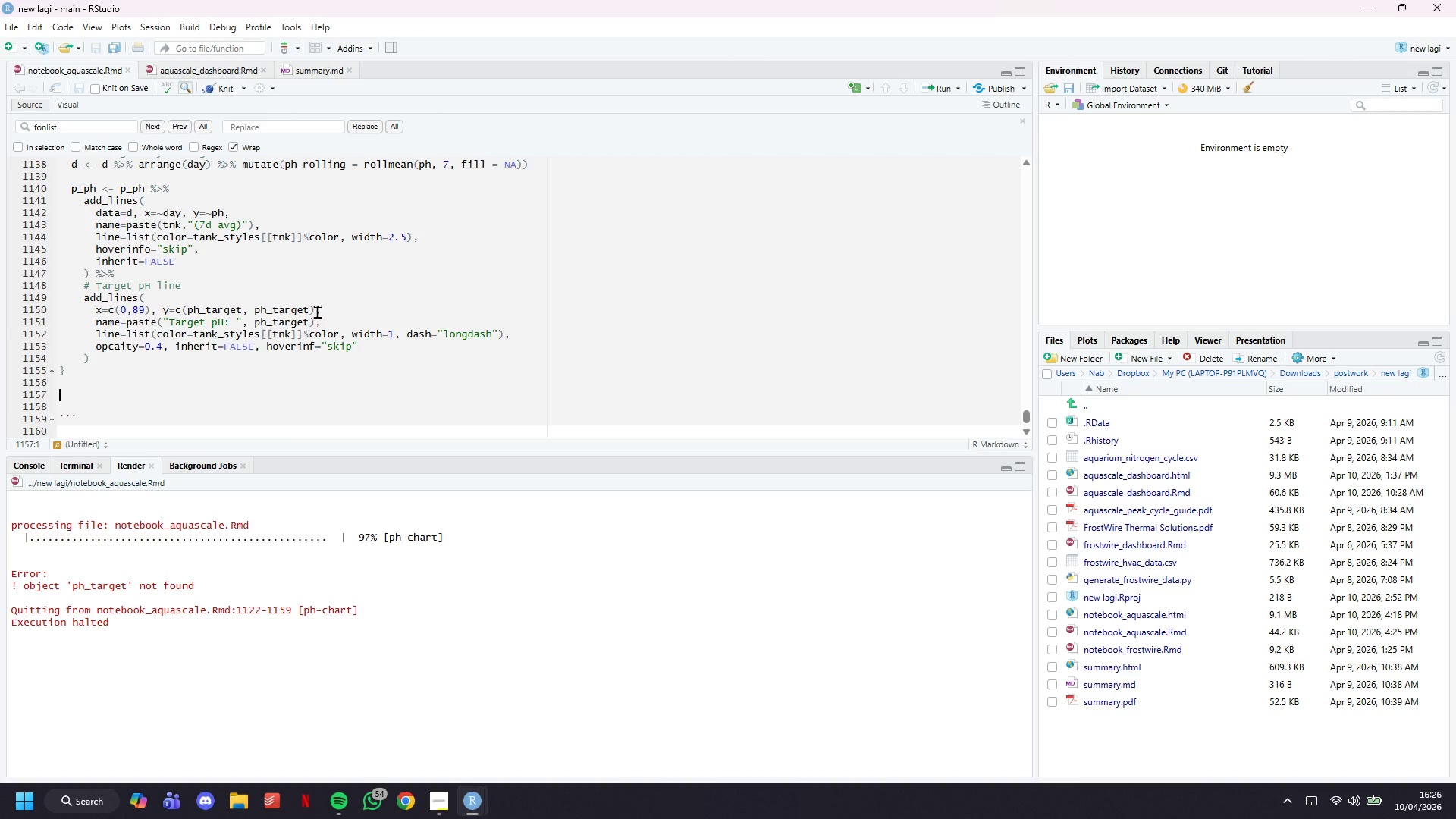 
scroll: coordinate [289, 310], scroll_direction: up, amount: 2.0
 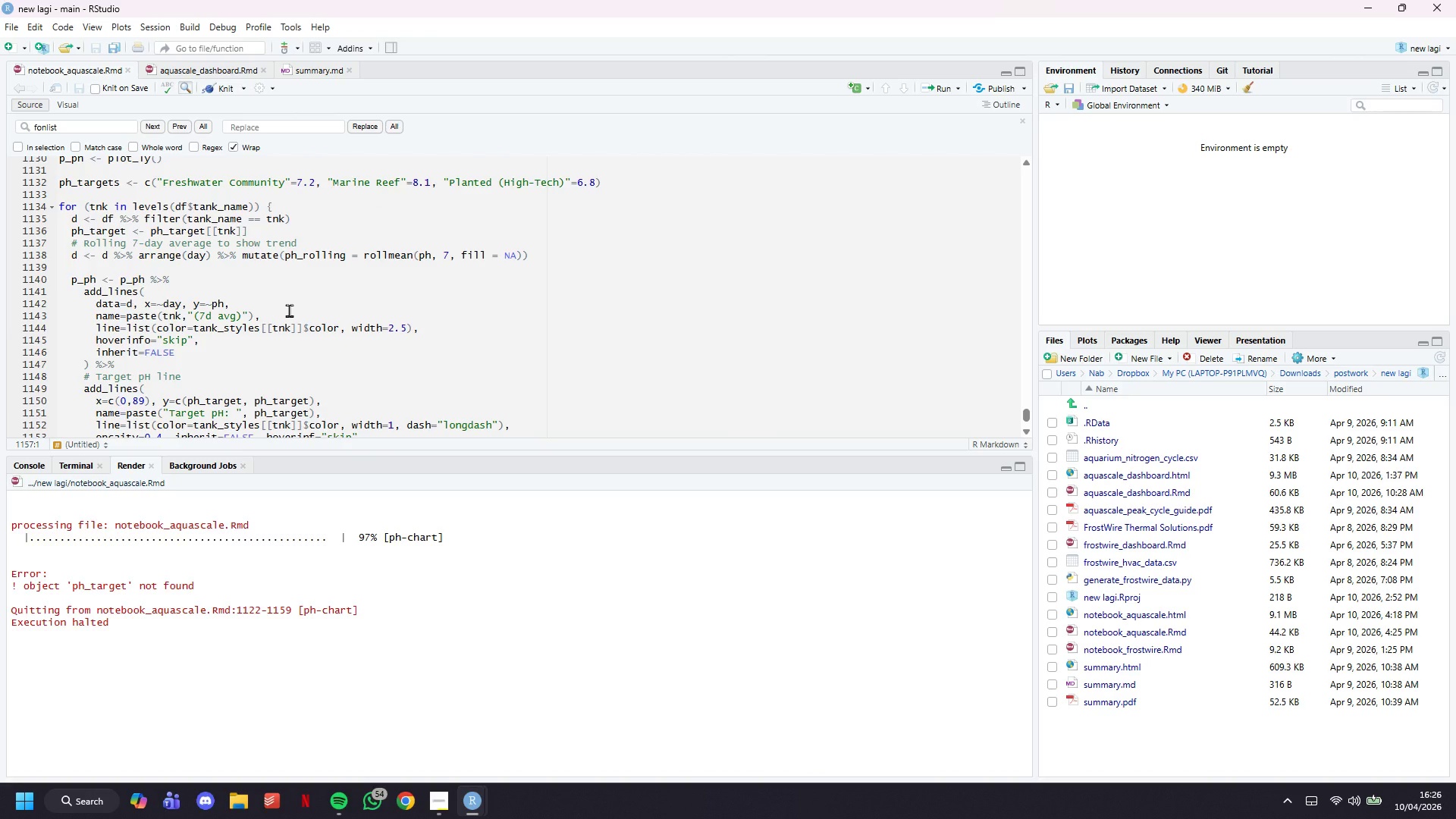 
wait(8.8)
 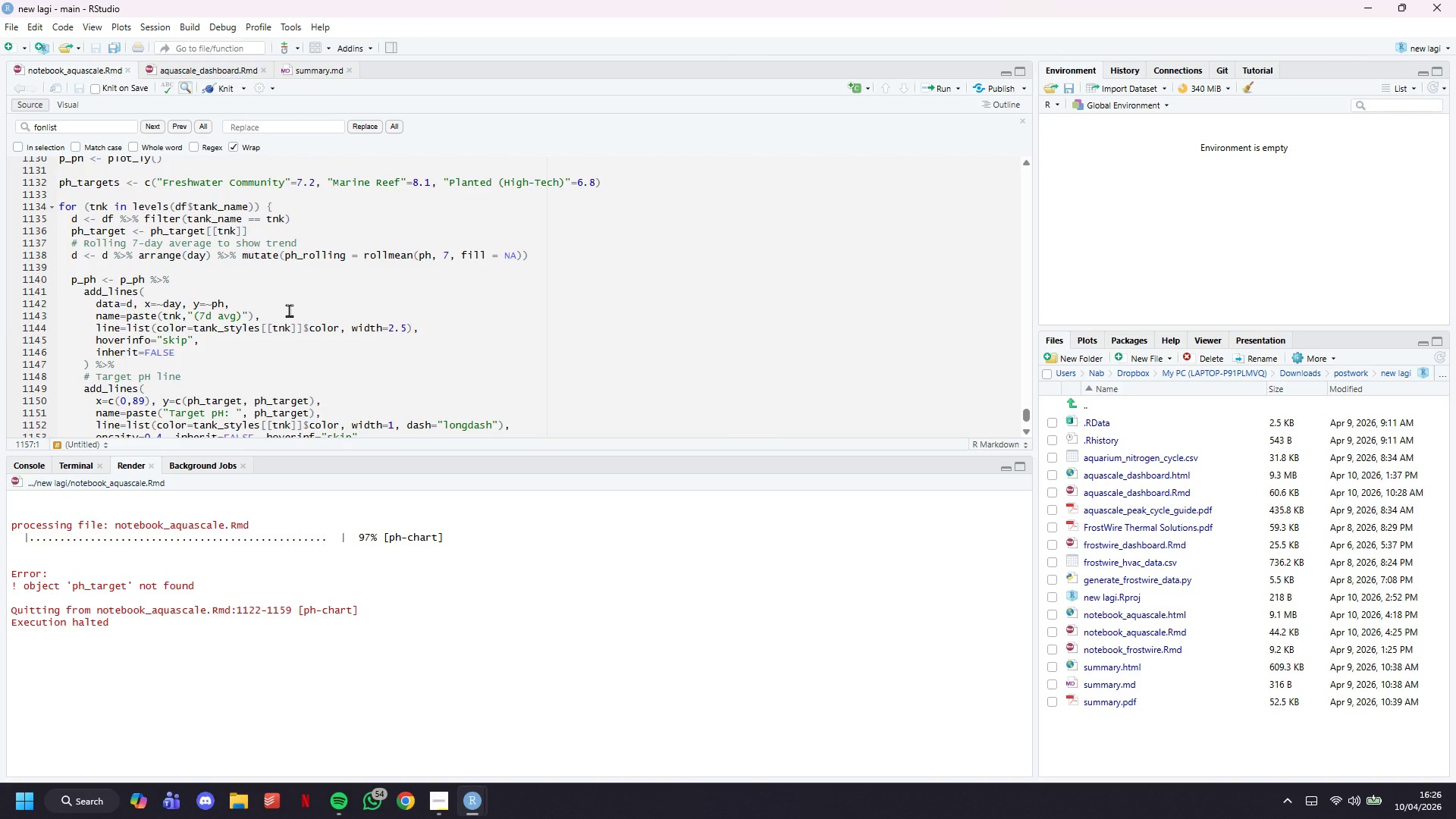 
scroll: coordinate [289, 310], scroll_direction: up, amount: 3.0
 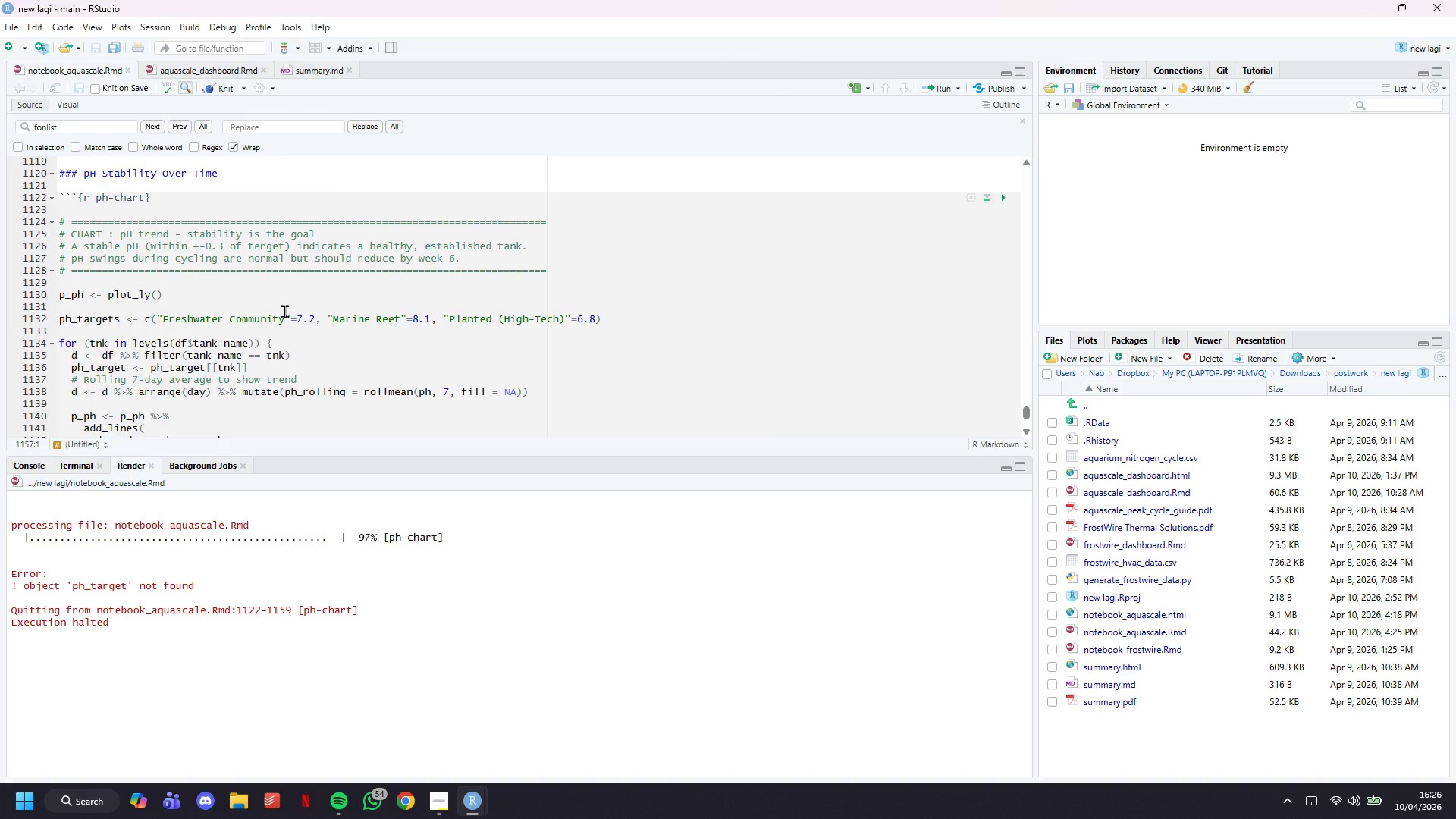 
scroll: coordinate [284, 315], scroll_direction: down, amount: 2.0
 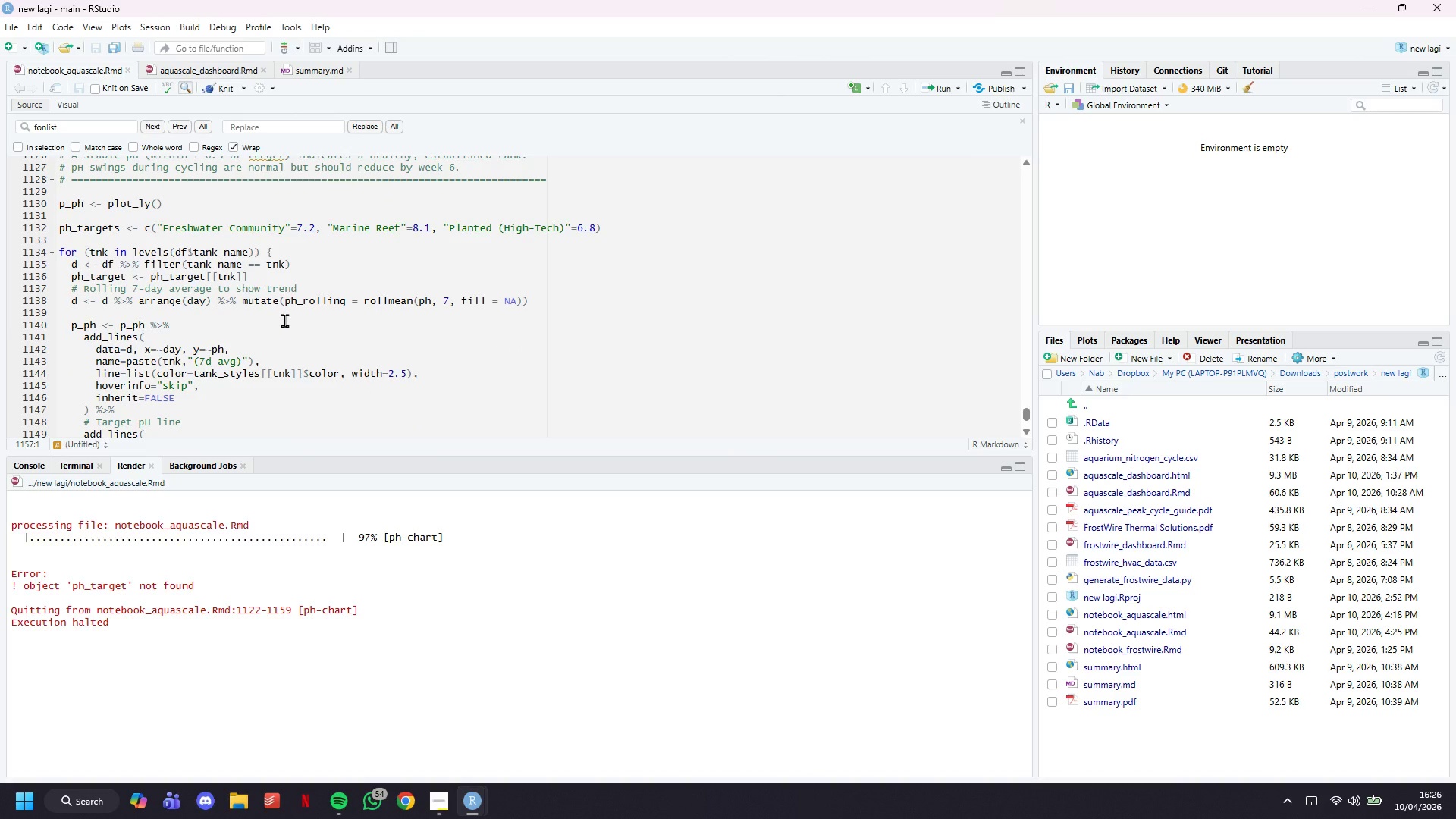 
wait(12.08)
 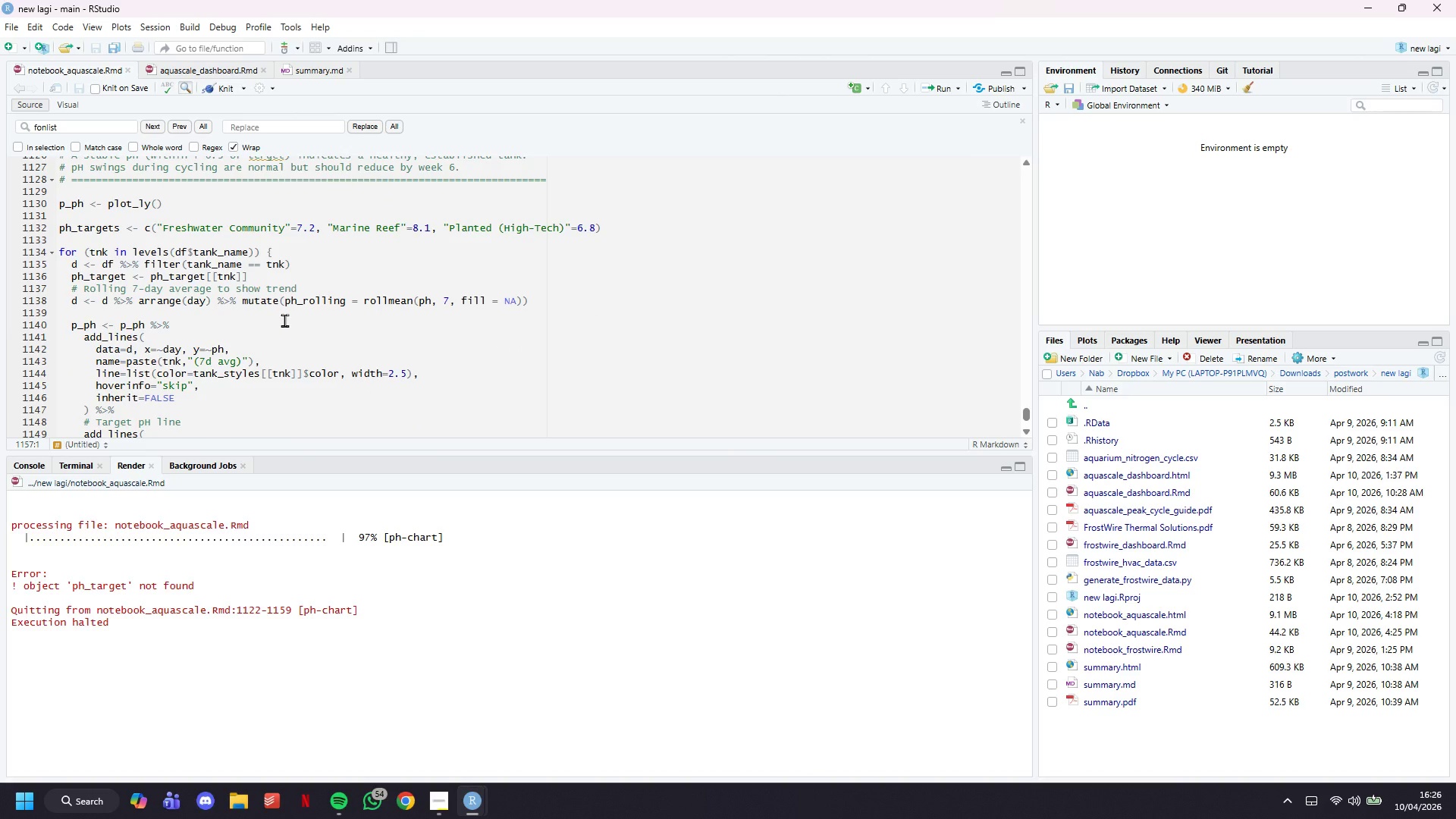 
key(S)
 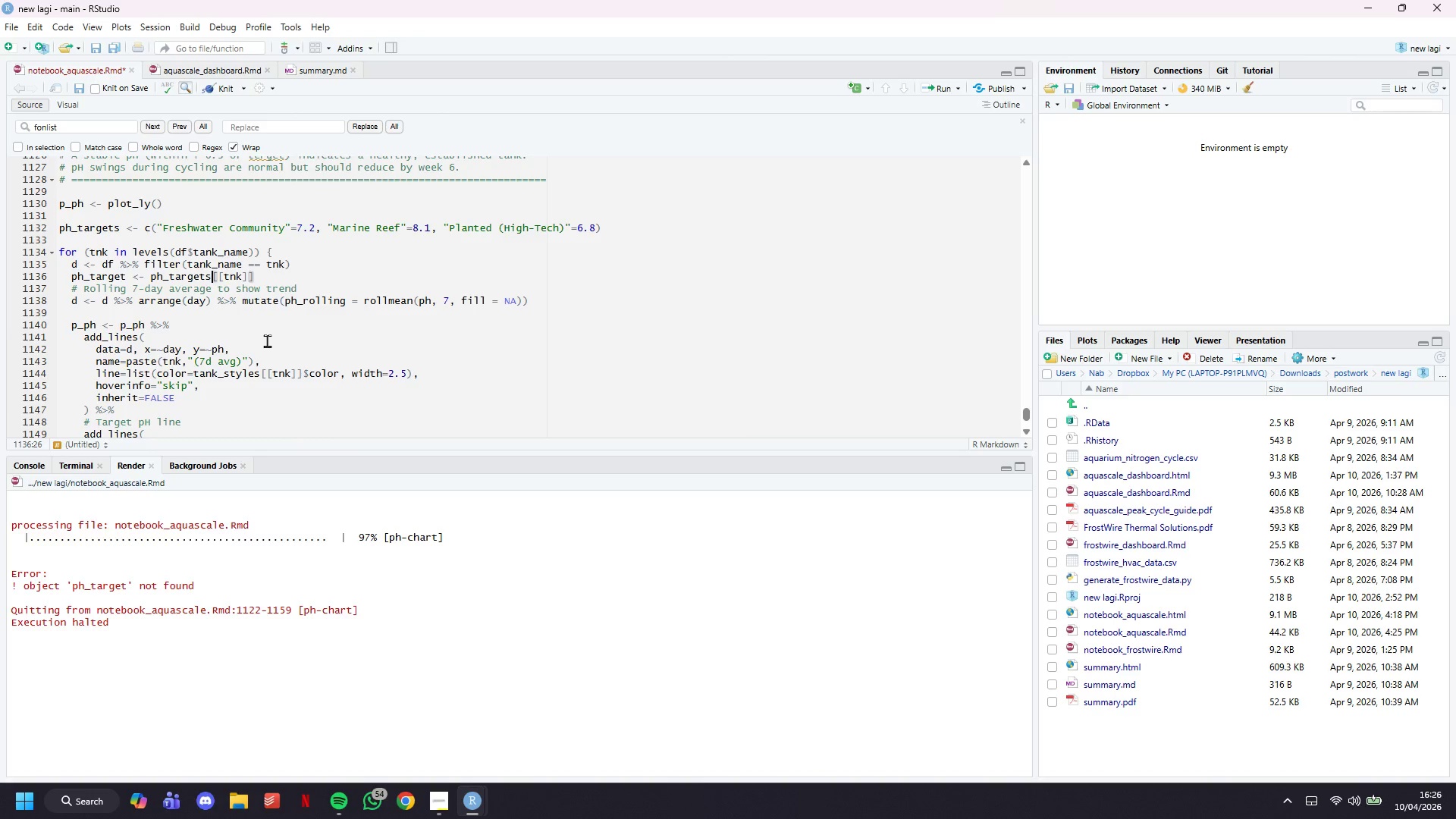 
key(Control+S)
 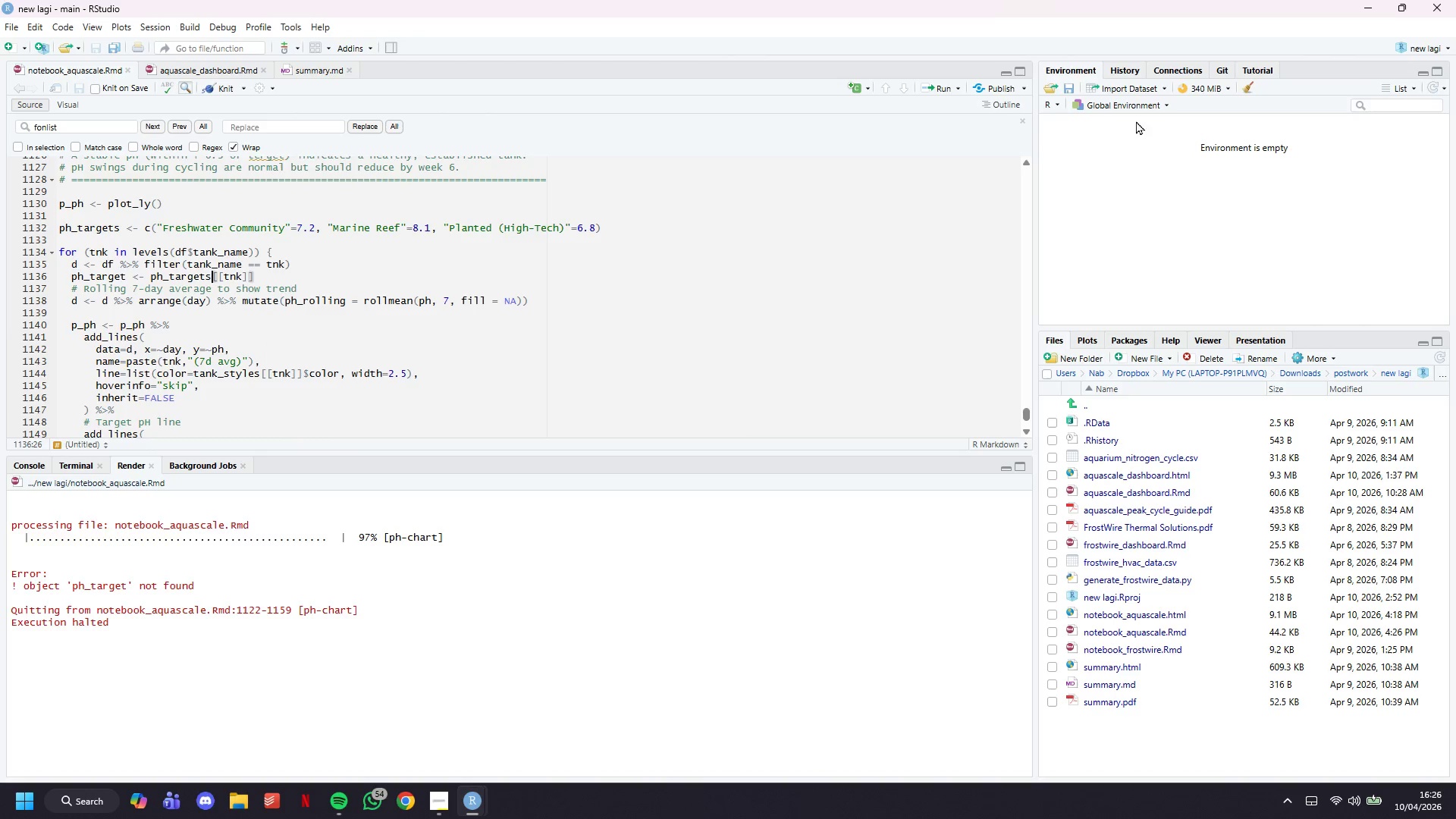 
left_click([1025, 124])
 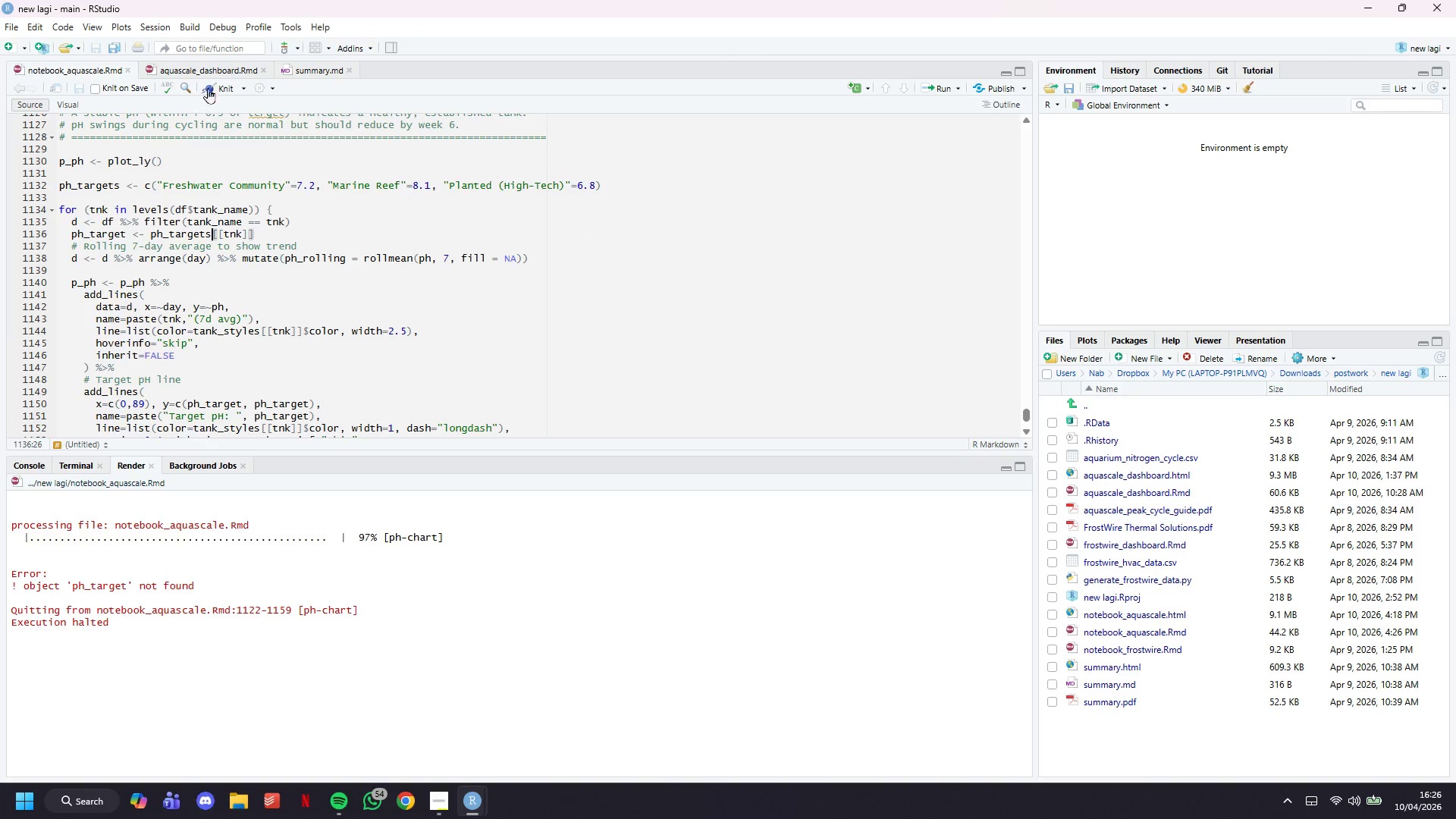 
left_click([221, 88])
 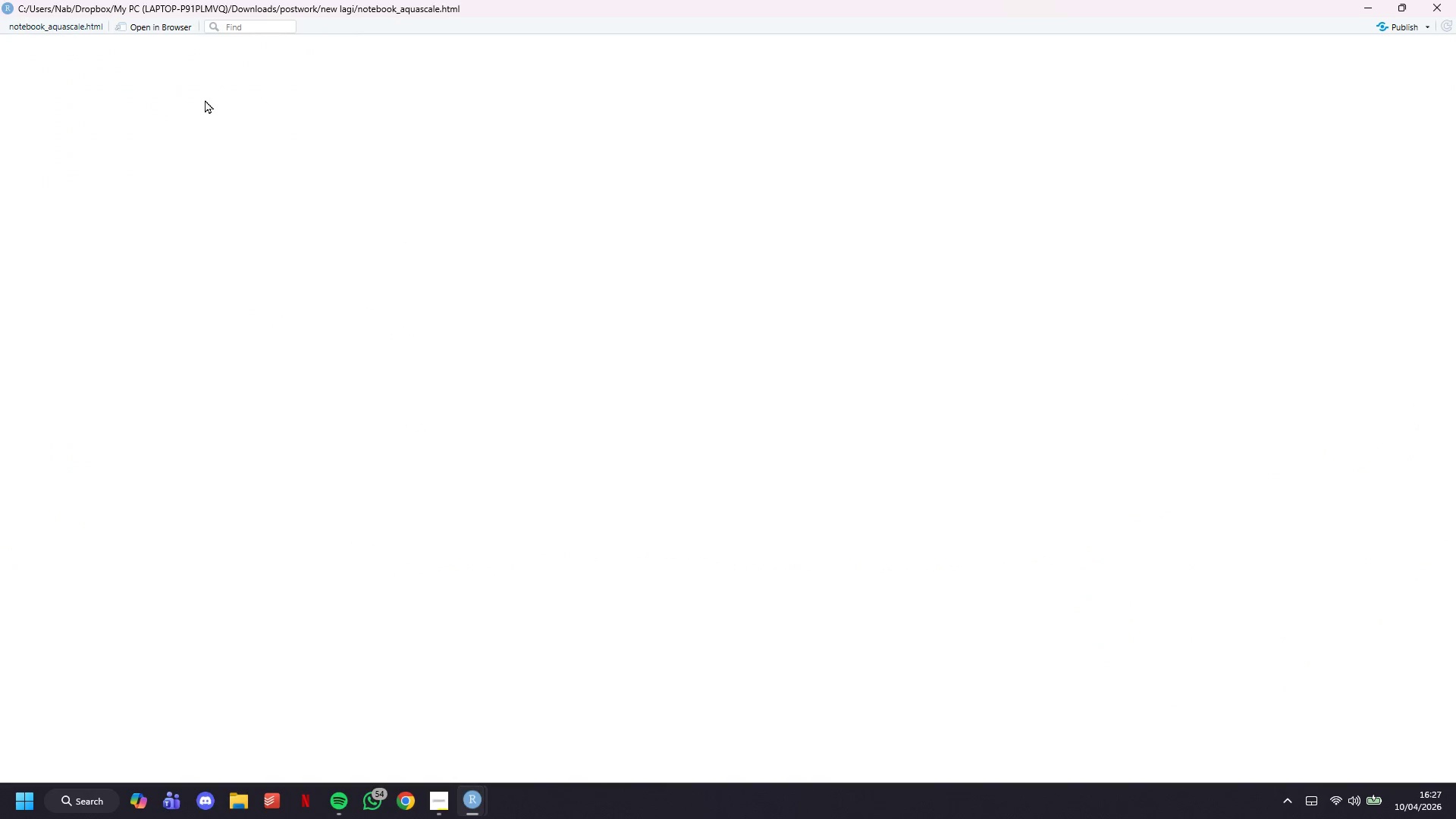 
wait(17.77)
 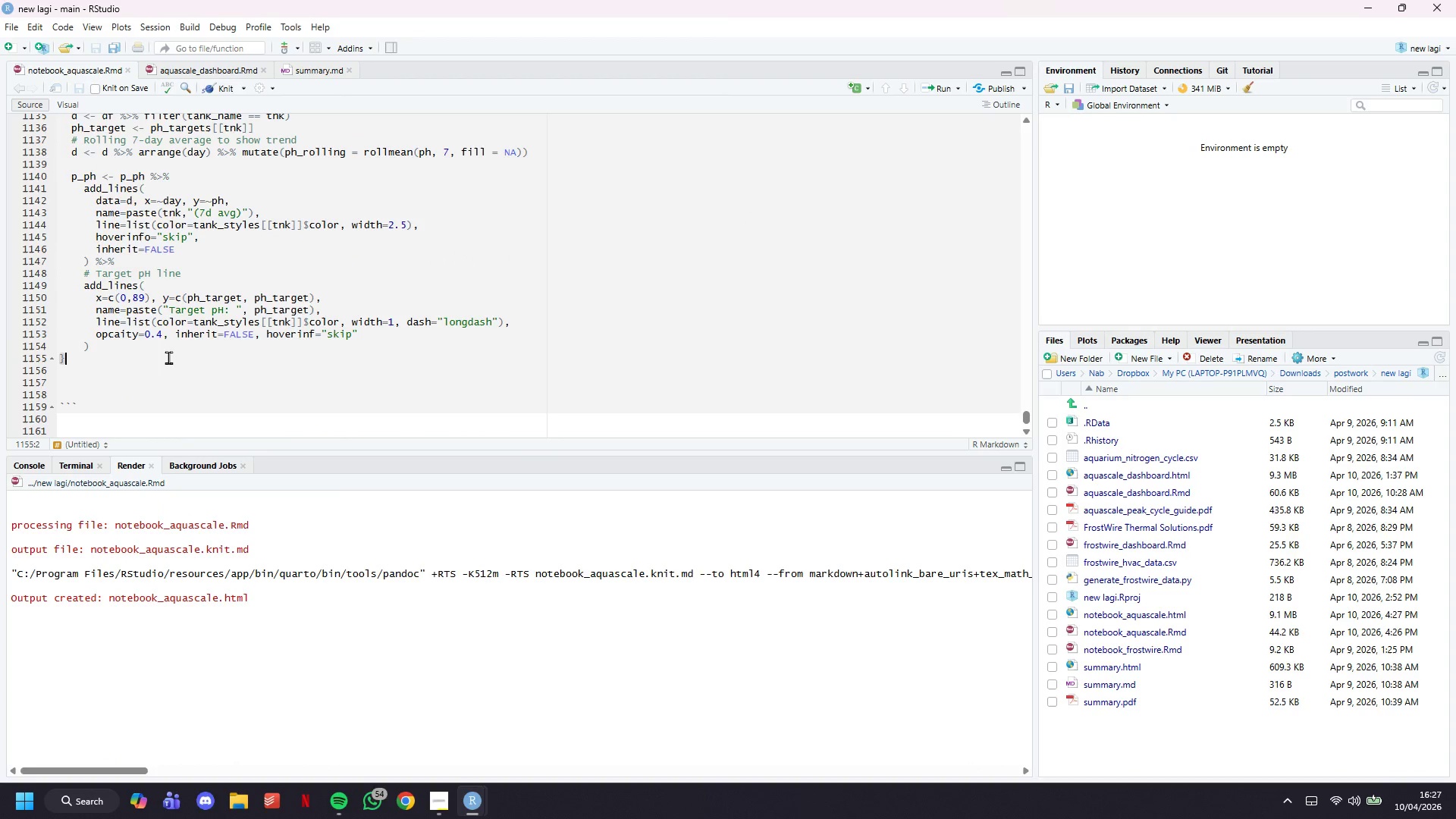 
left_click([168, 357])
 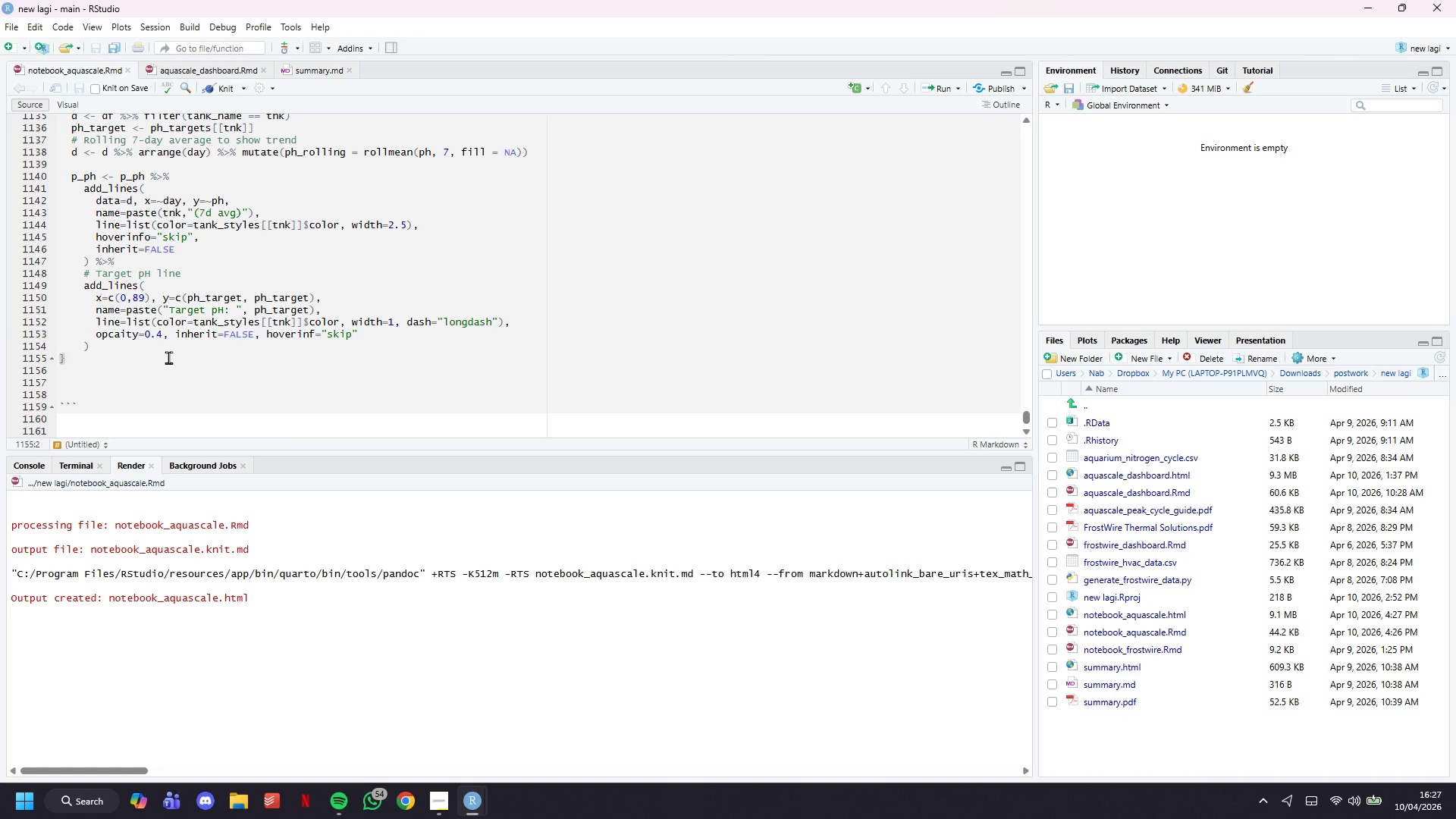 
scroll: coordinate [168, 358], scroll_direction: down, amount: 13.0
 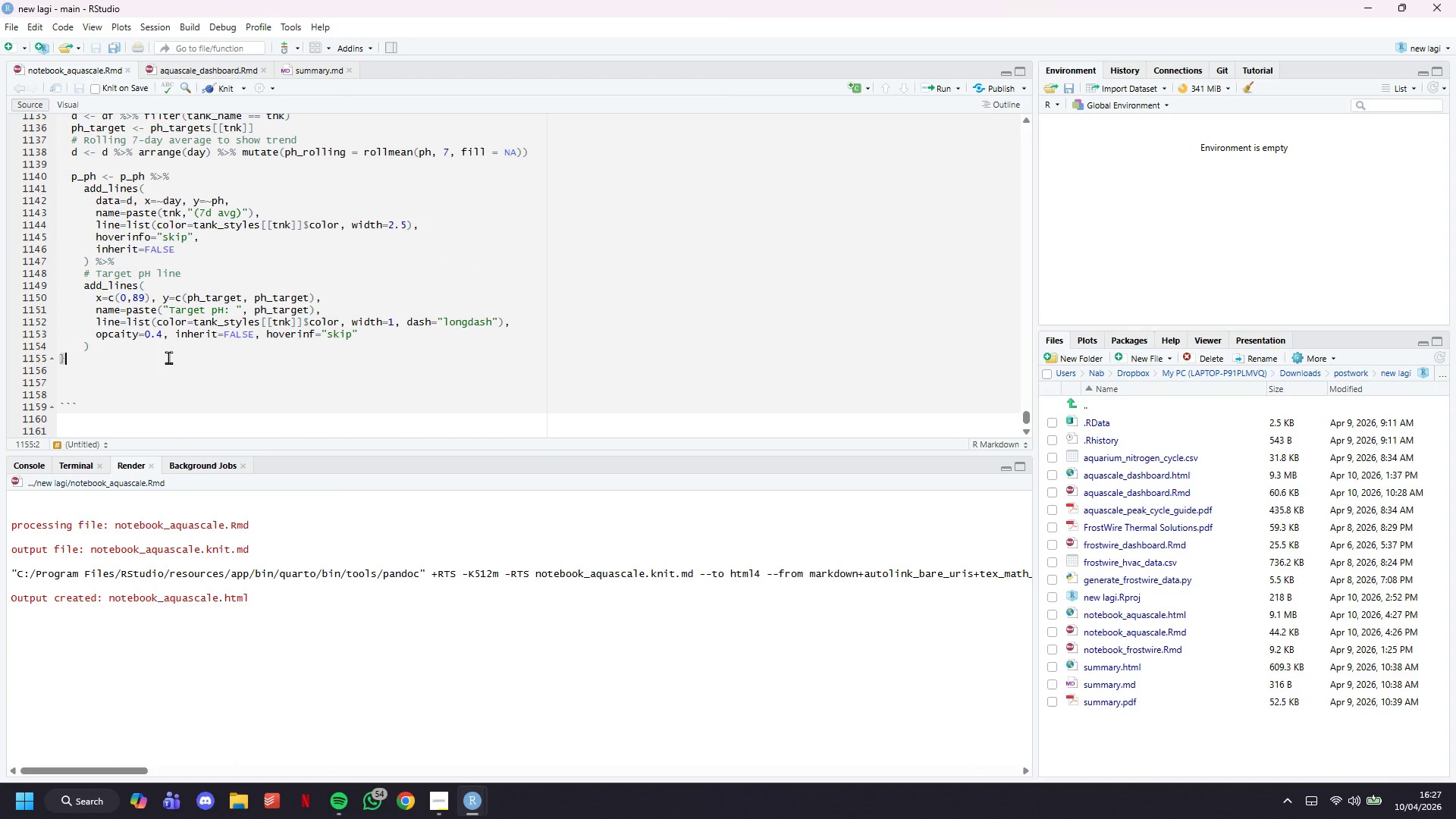 
wait(14.5)
 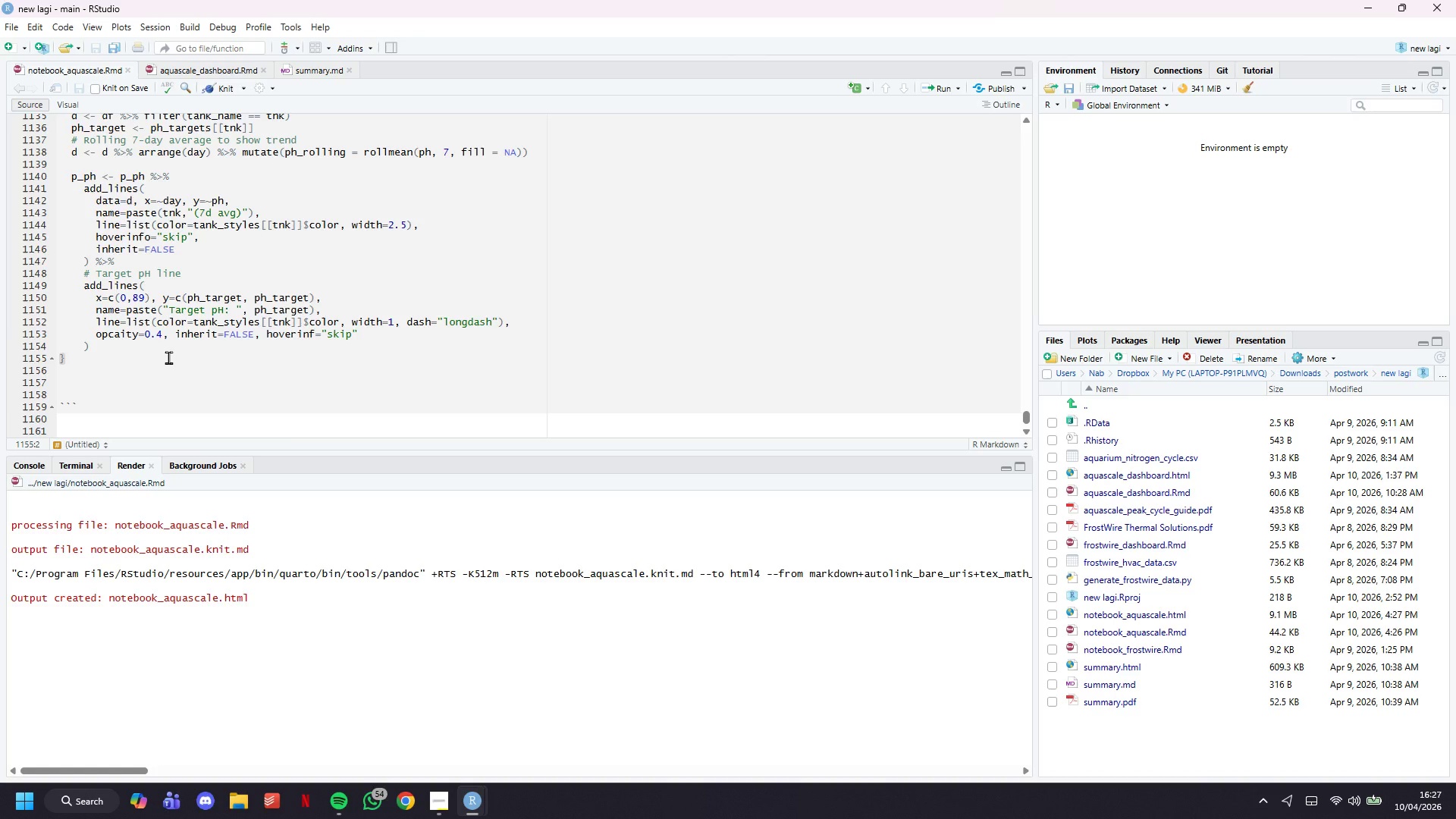 
key(Enter)
 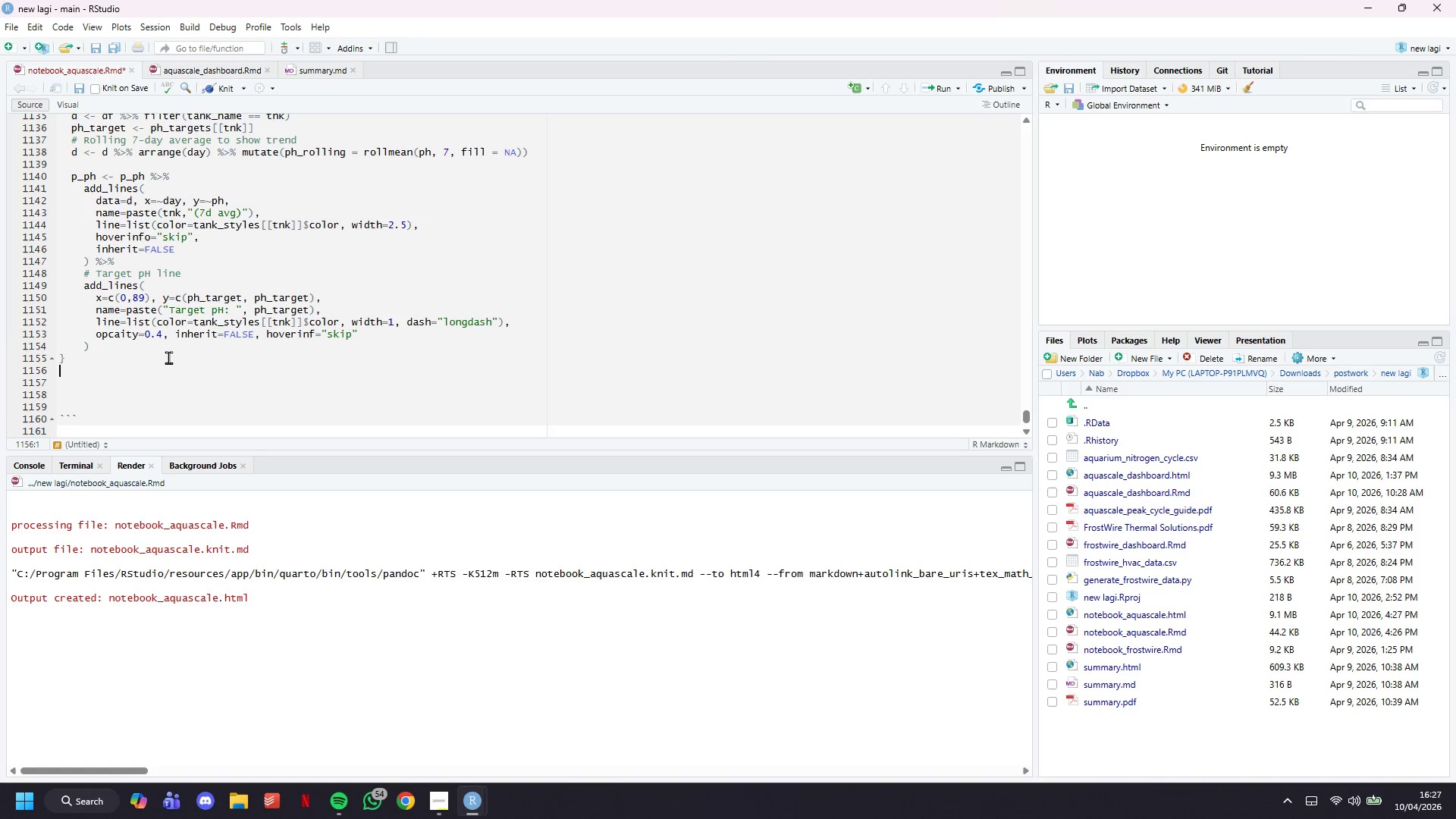 
key(Enter)
 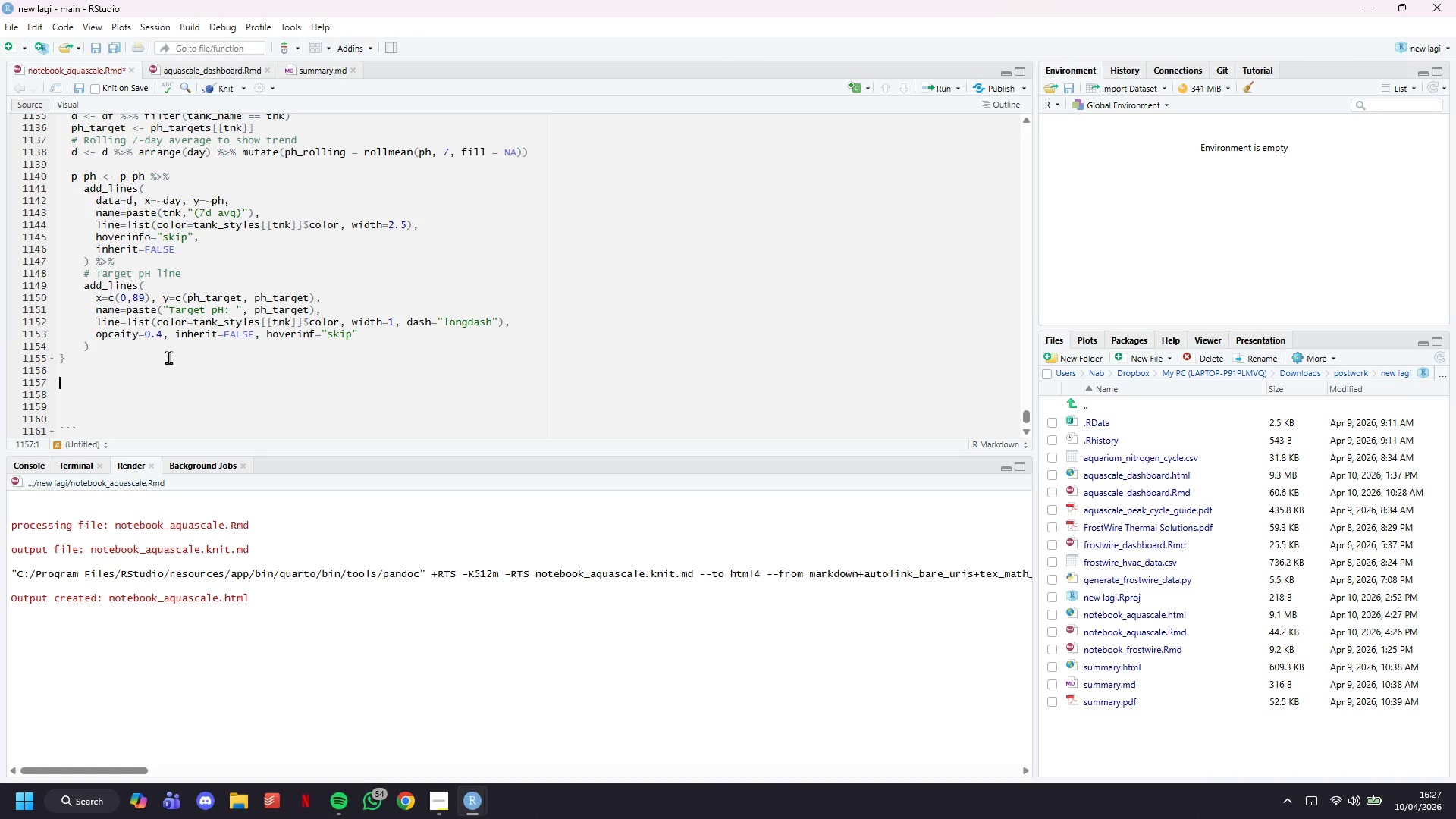 
type(p_ph %>%)
 